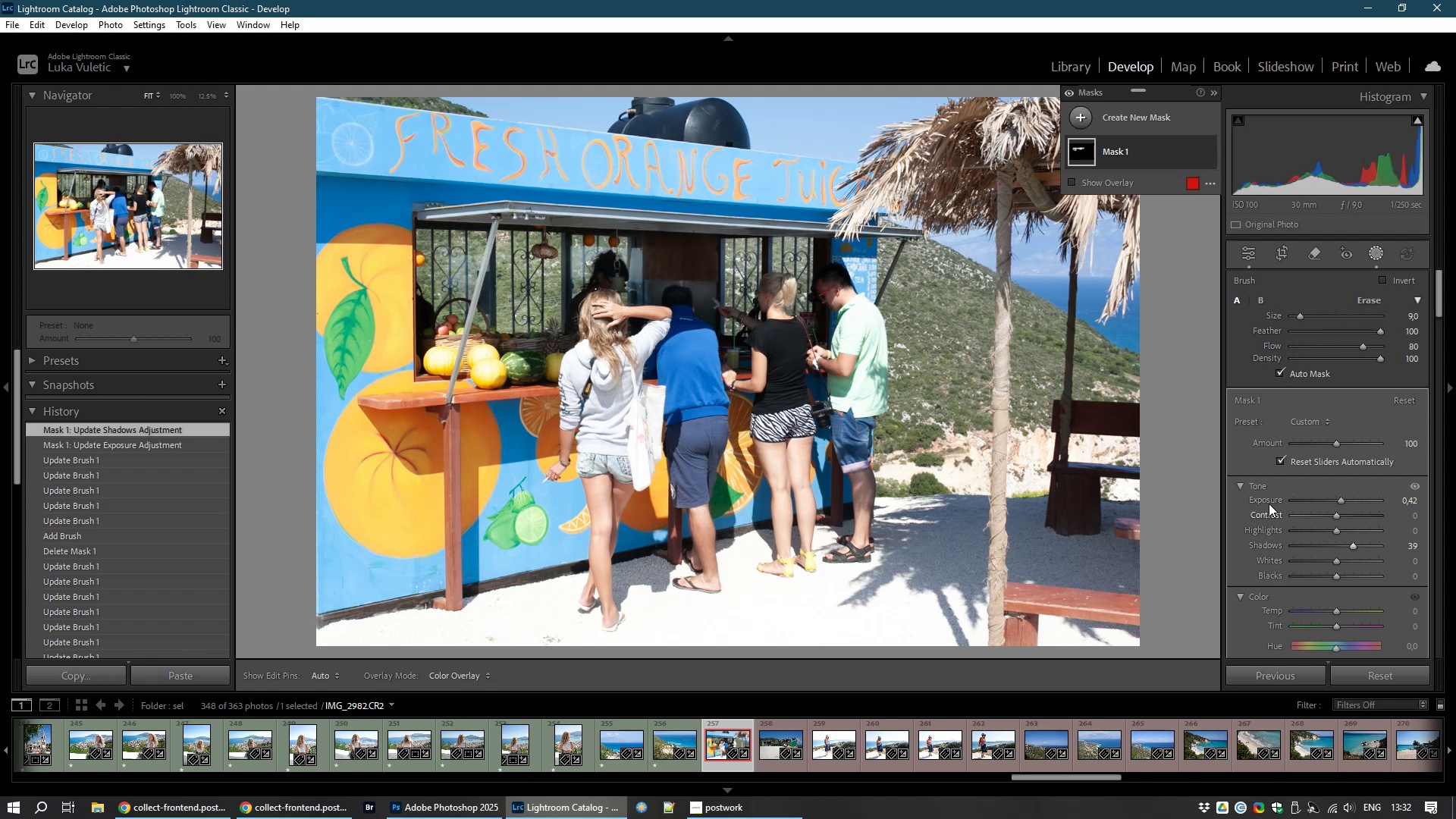 
left_click([1256, 254])
 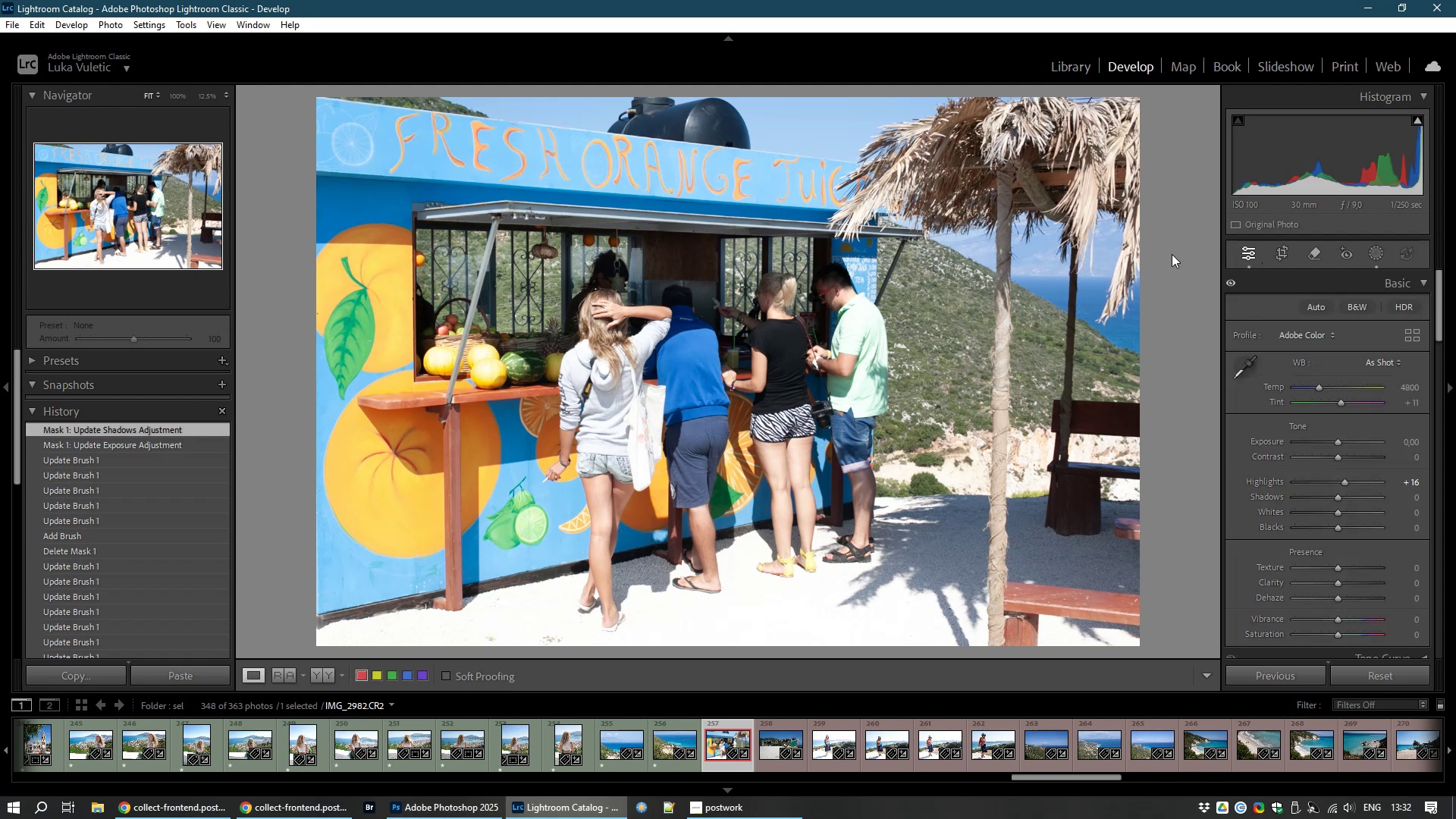 
wait(6.93)
 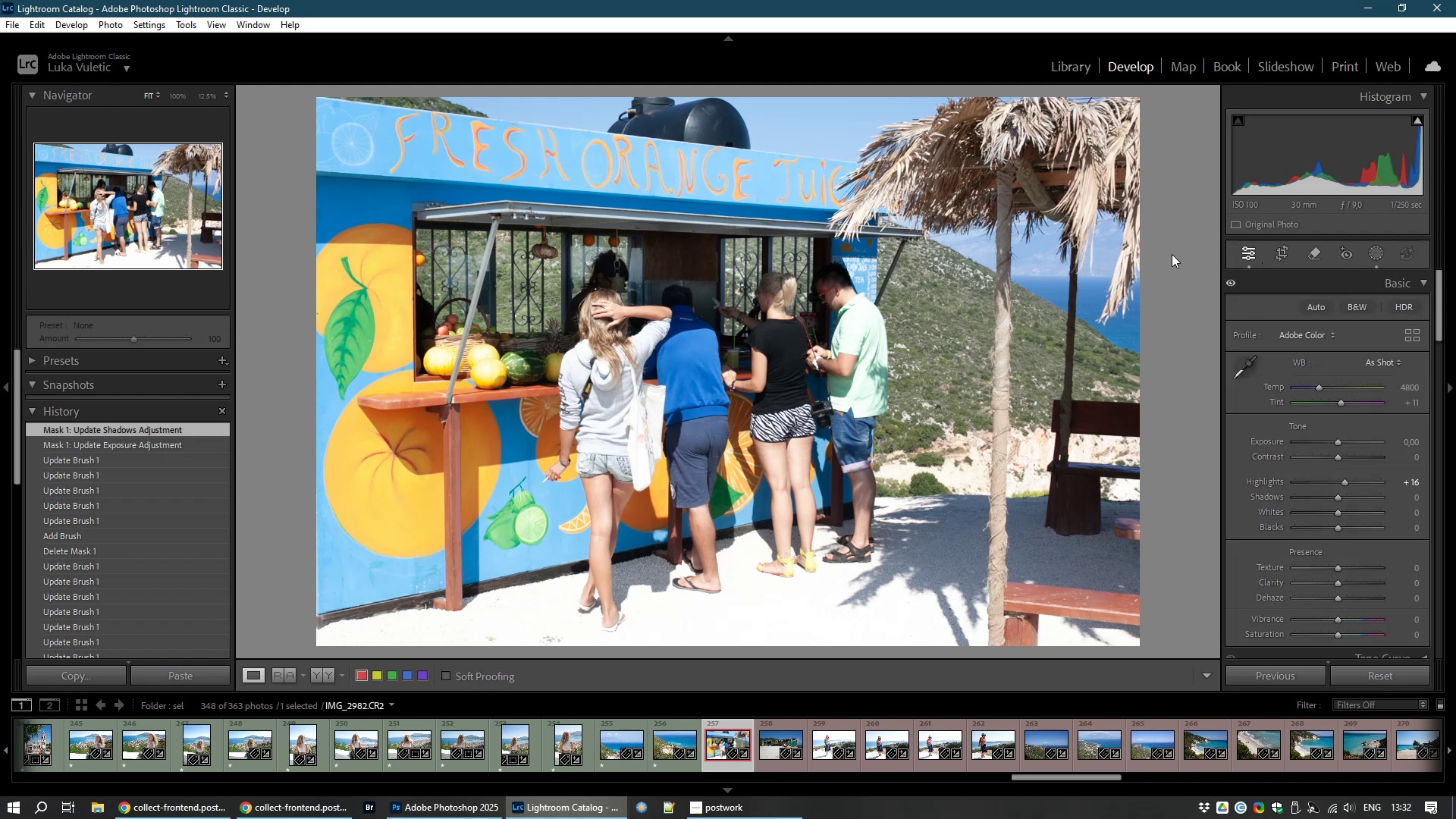 
key(Control+NumpadAdd)
 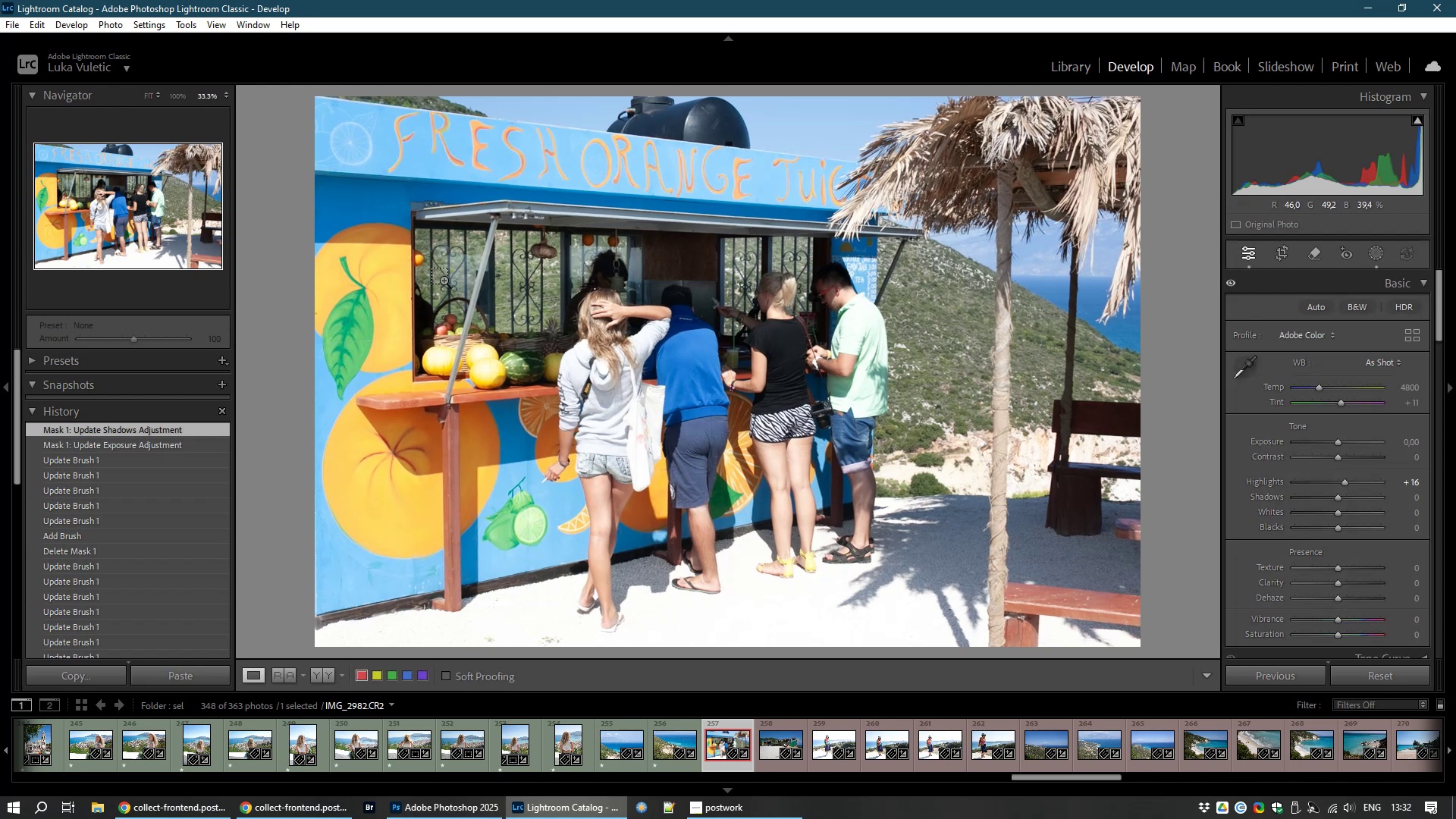 
key(Control+NumpadAdd)
 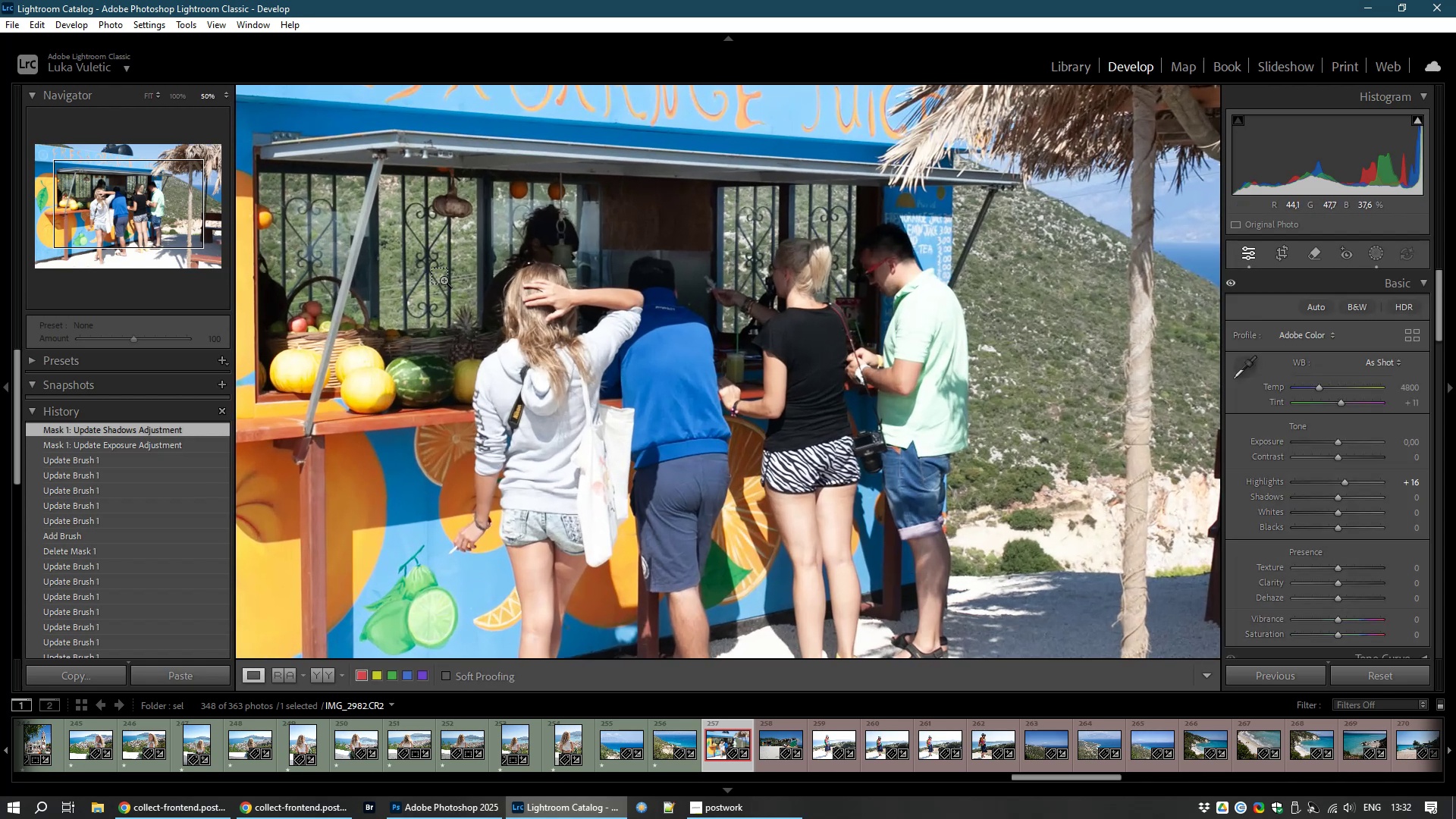 
key(Control+NumpadAdd)
 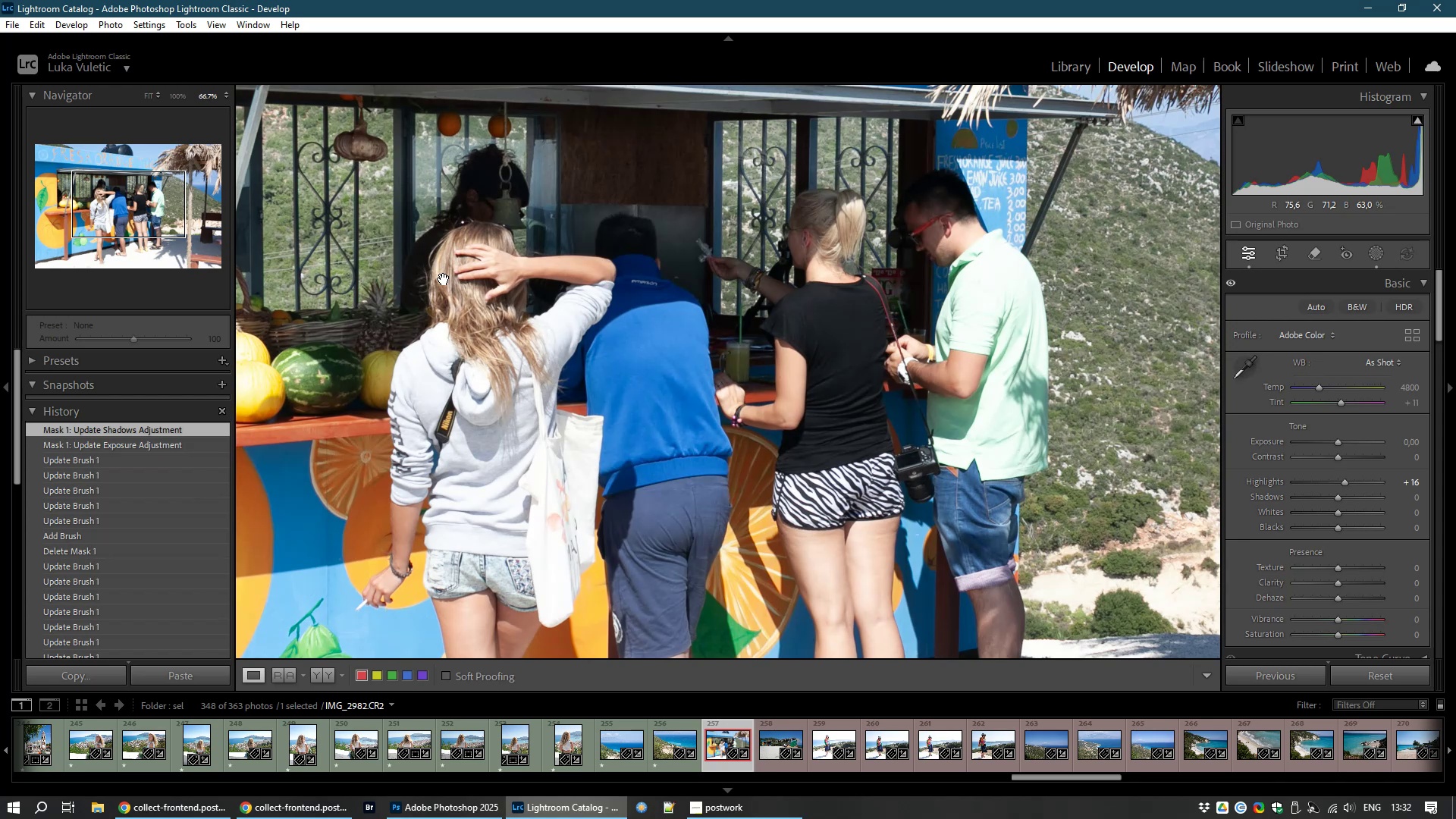 
hold_key(key=Space, duration=0.81)
 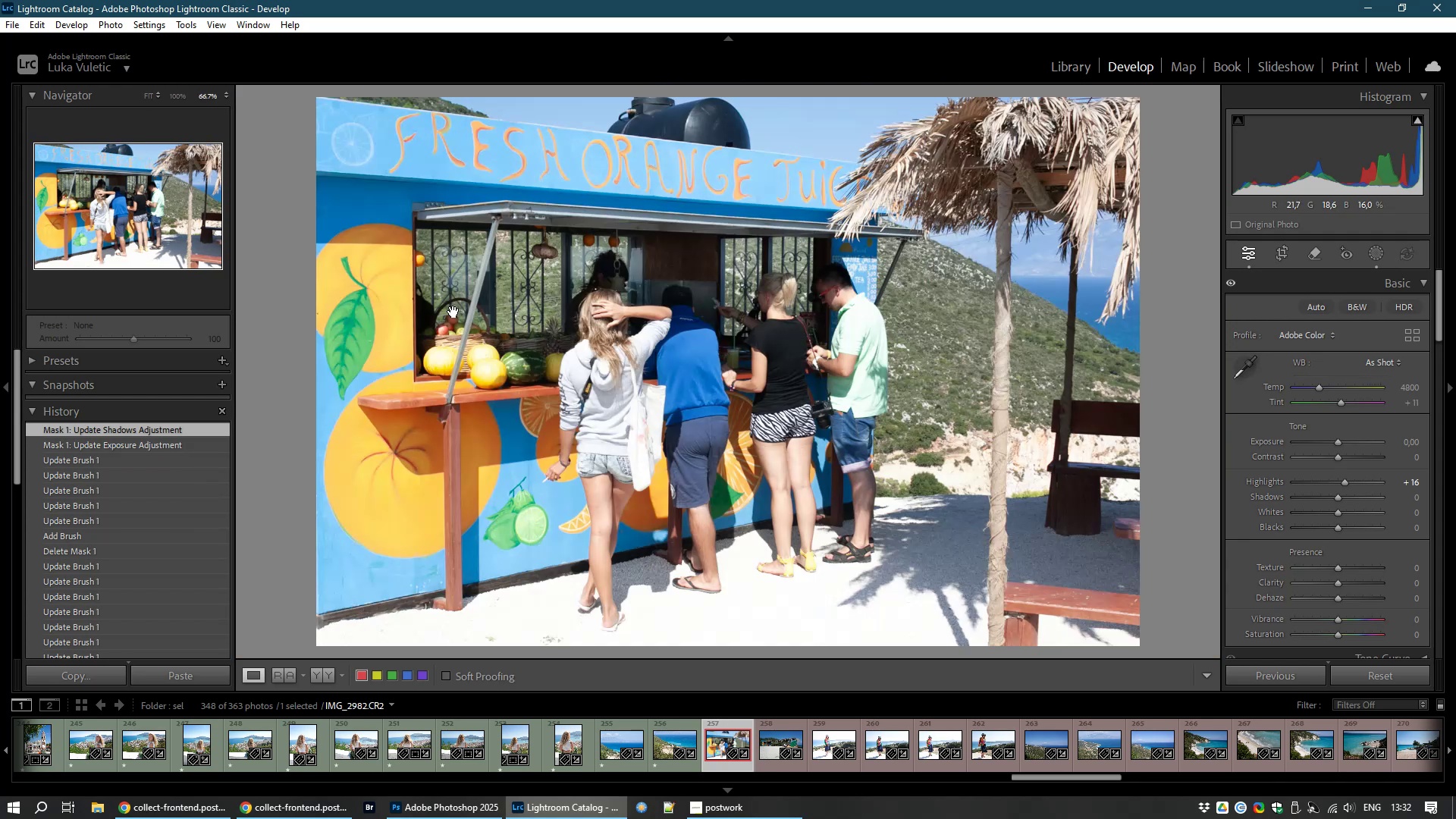 
left_click([449, 315])
 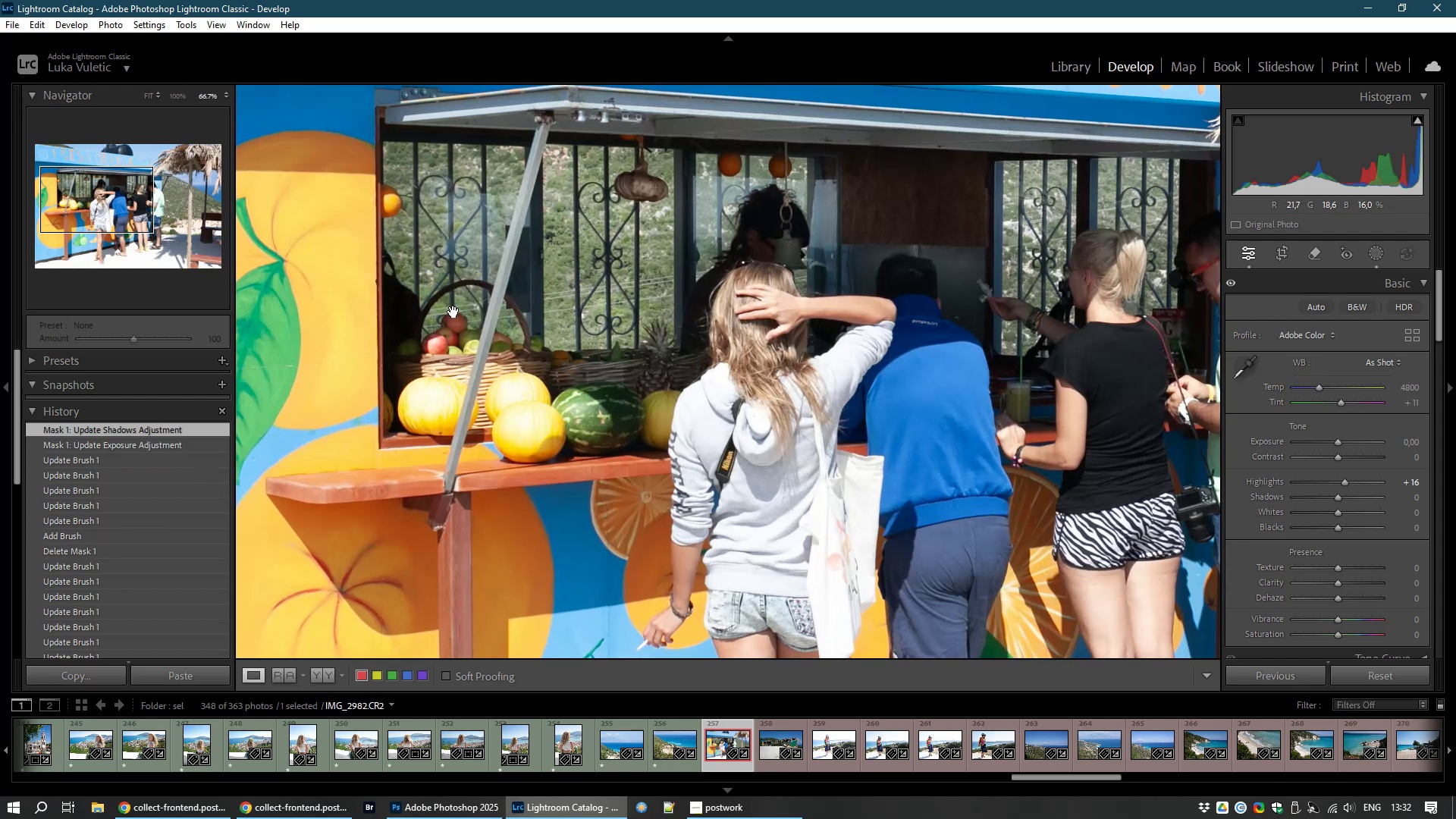 
key(Space)
 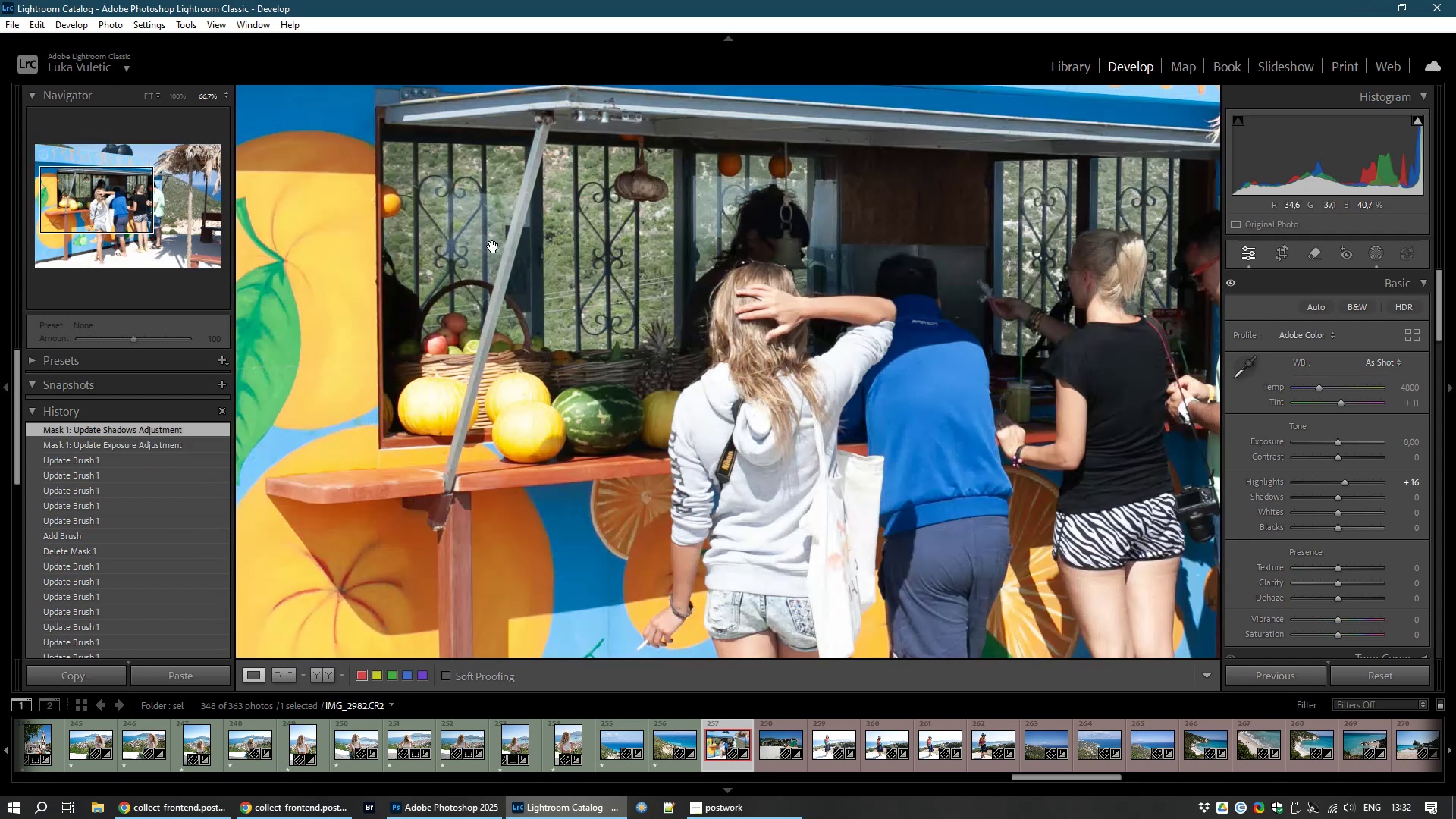 
left_click_drag(start_coordinate=[482, 225], to_coordinate=[531, 359])
 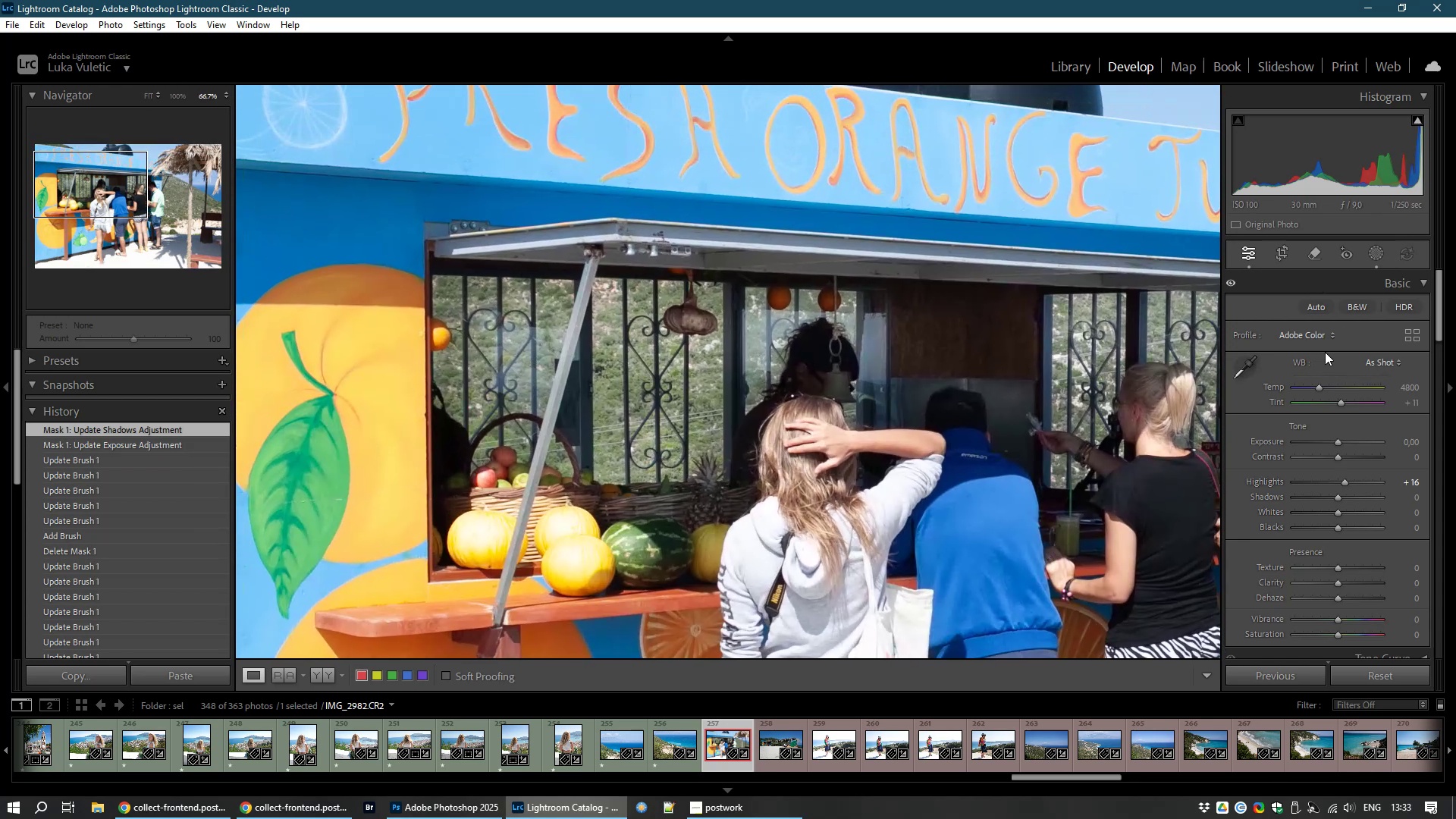 
wait(5.74)
 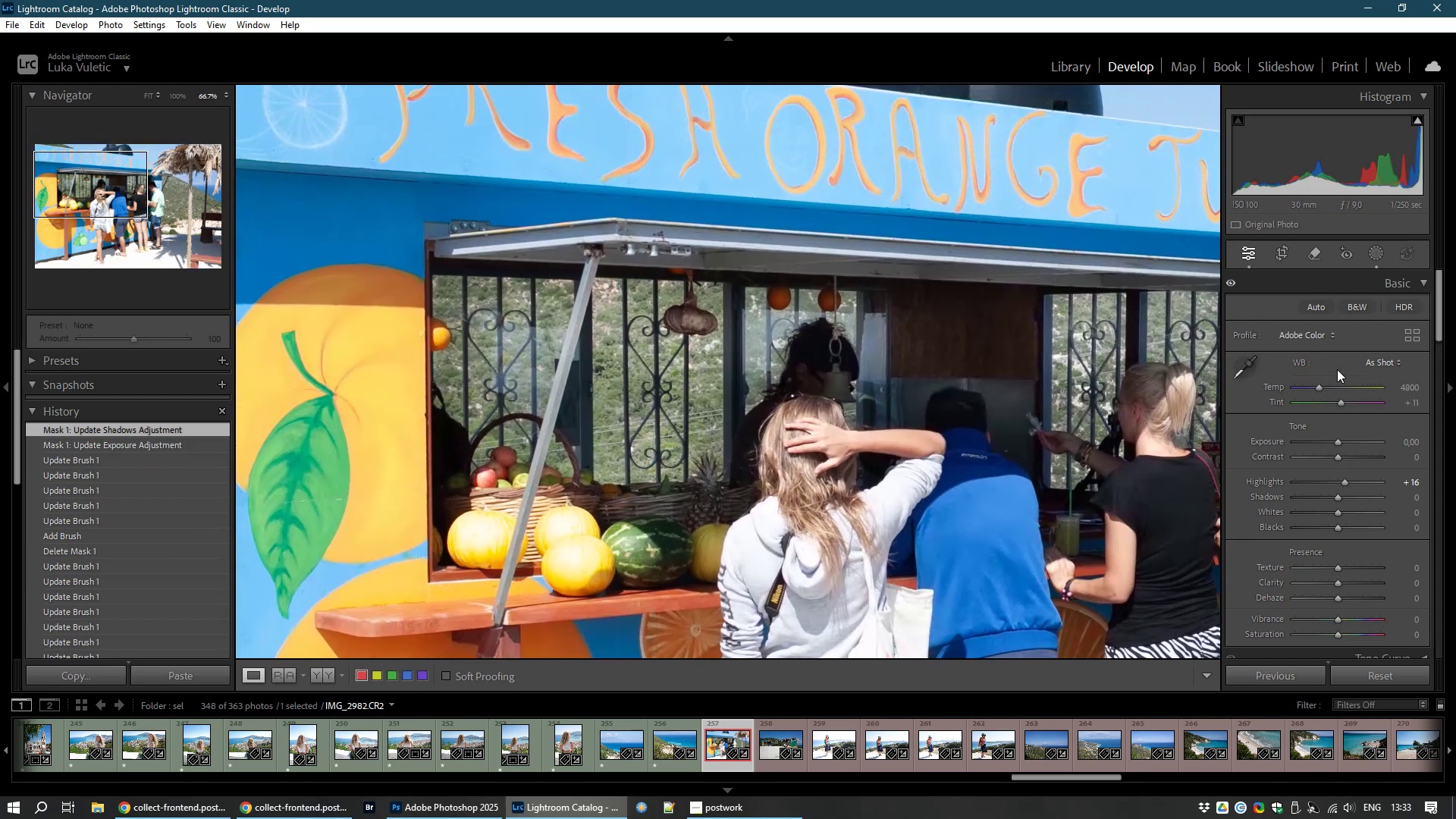 
left_click([1371, 249])
 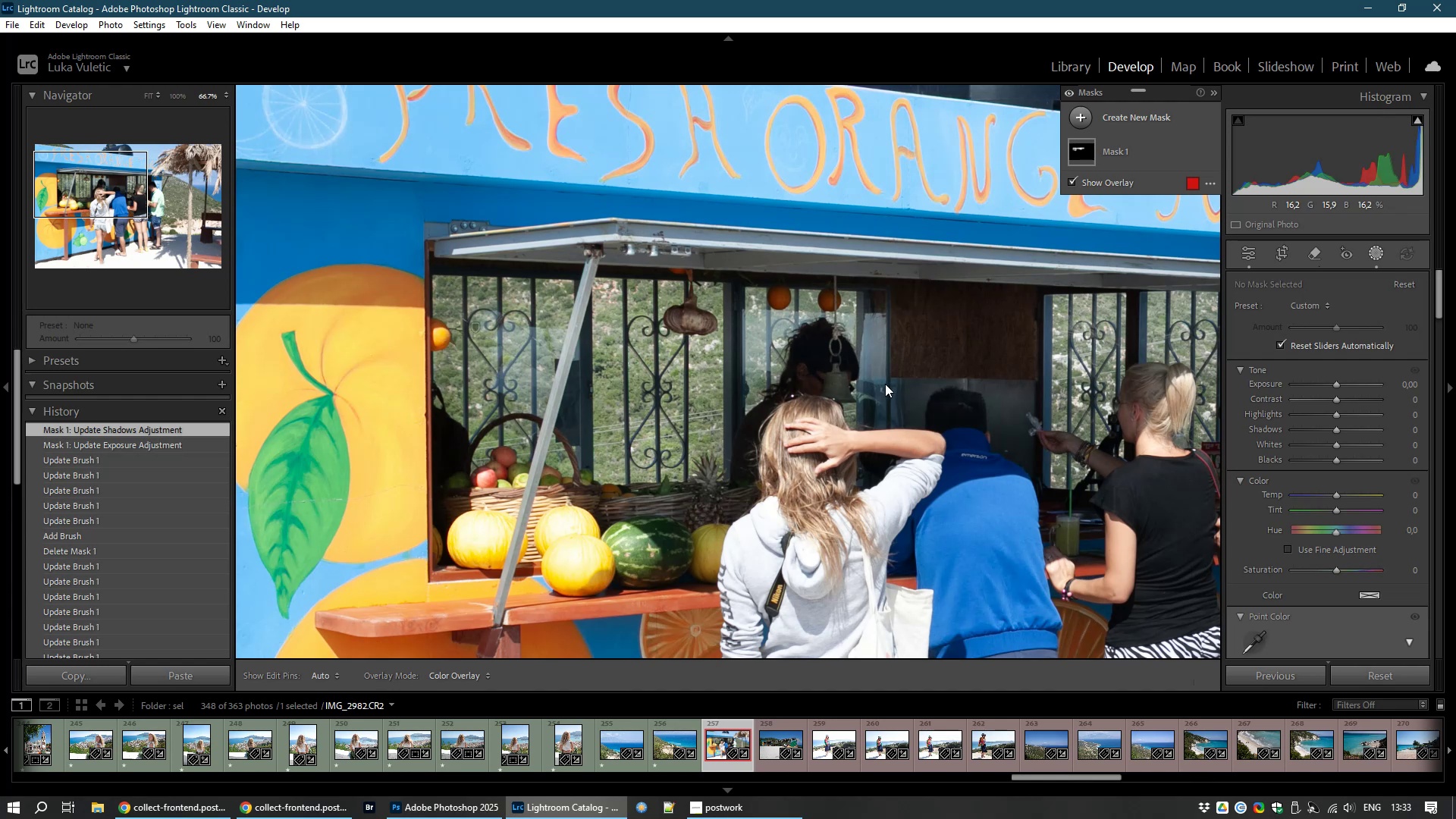 
hold_key(key=AltLeft, duration=1.18)
 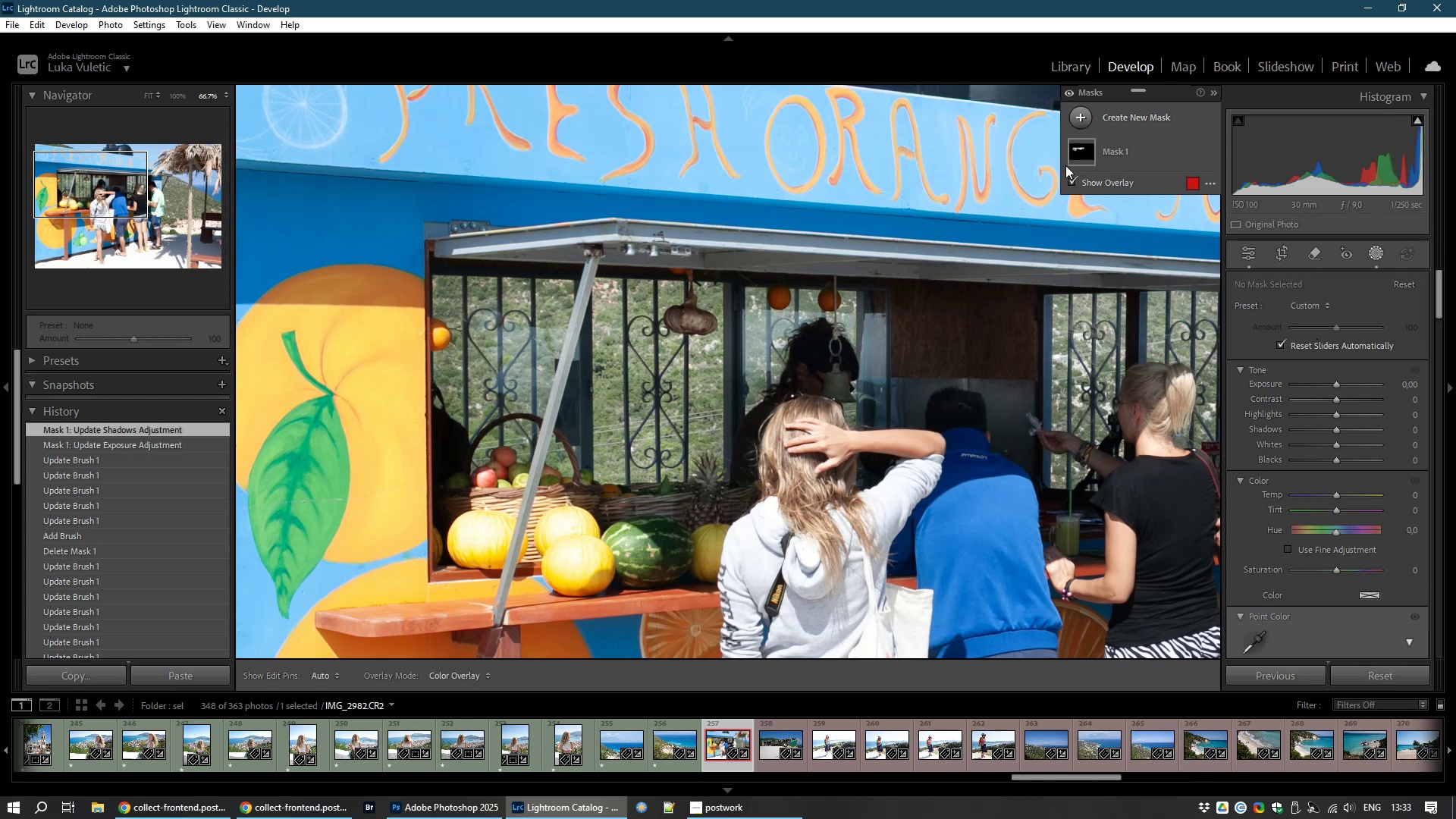 
left_click([1089, 152])
 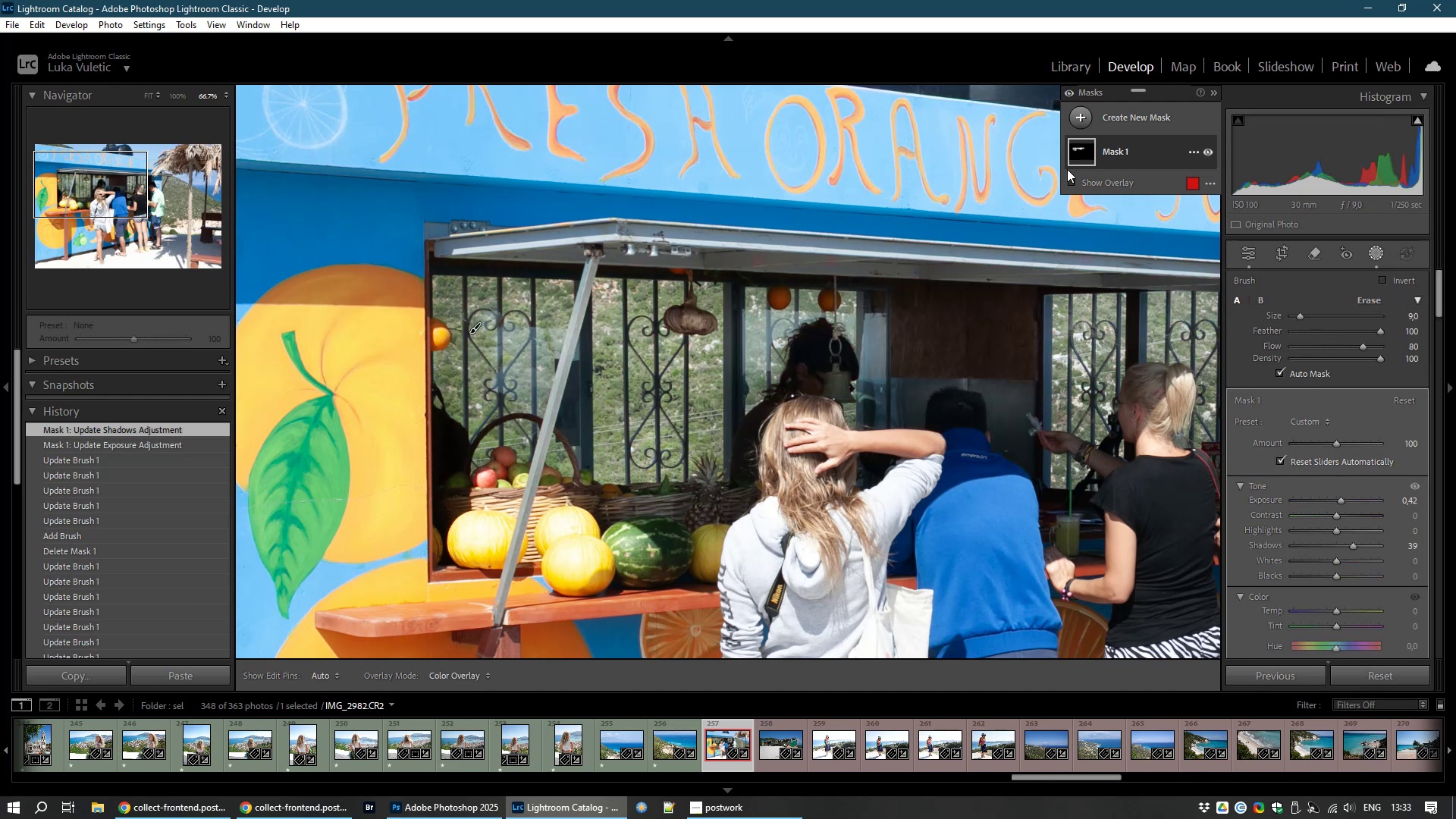 
hold_key(key=AltLeft, duration=0.36)
 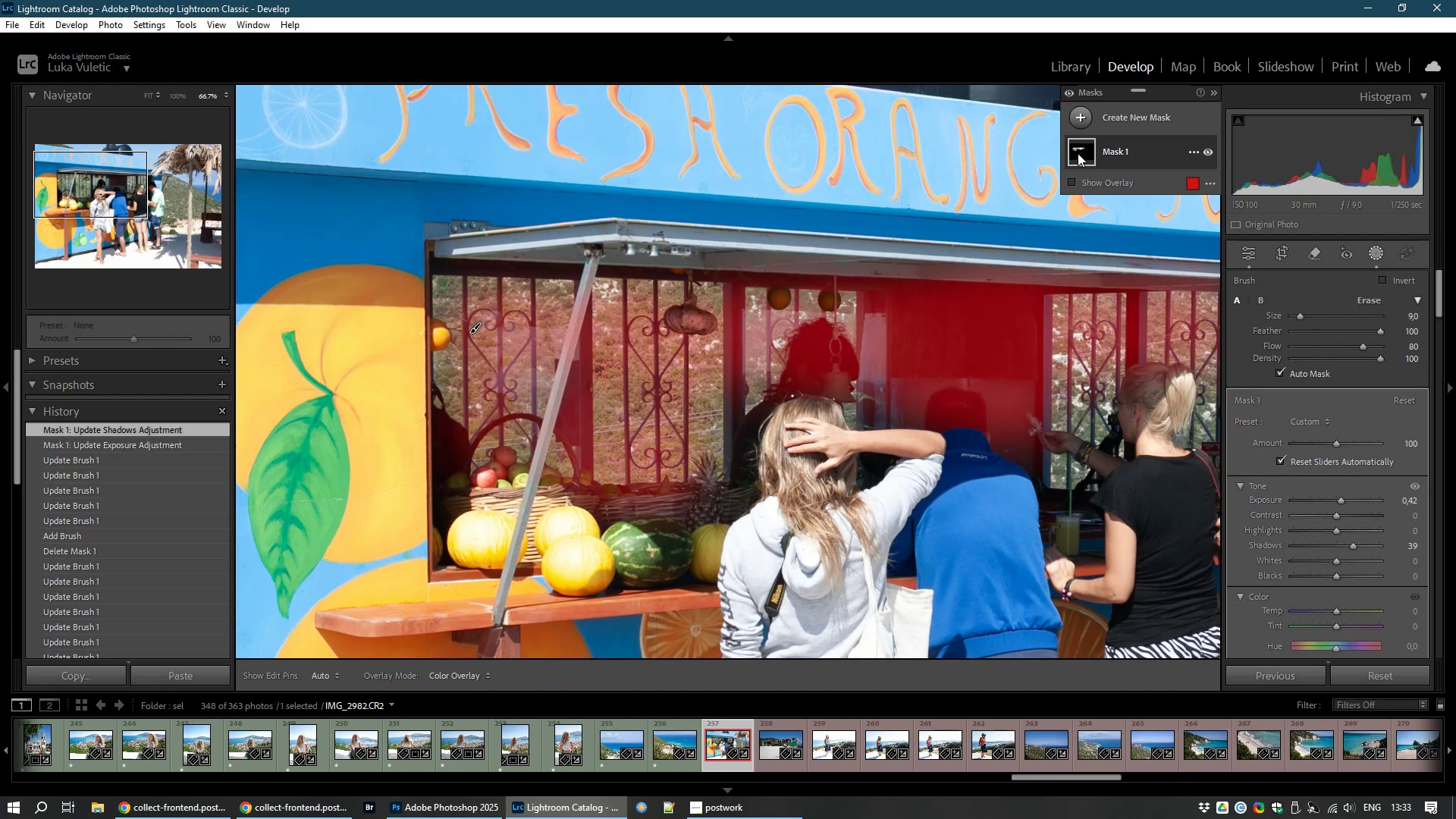 
hold_key(key=AltLeft, duration=1.53)
left_click_drag(start_coordinate=[532, 344], to_coordinate=[563, 333])
 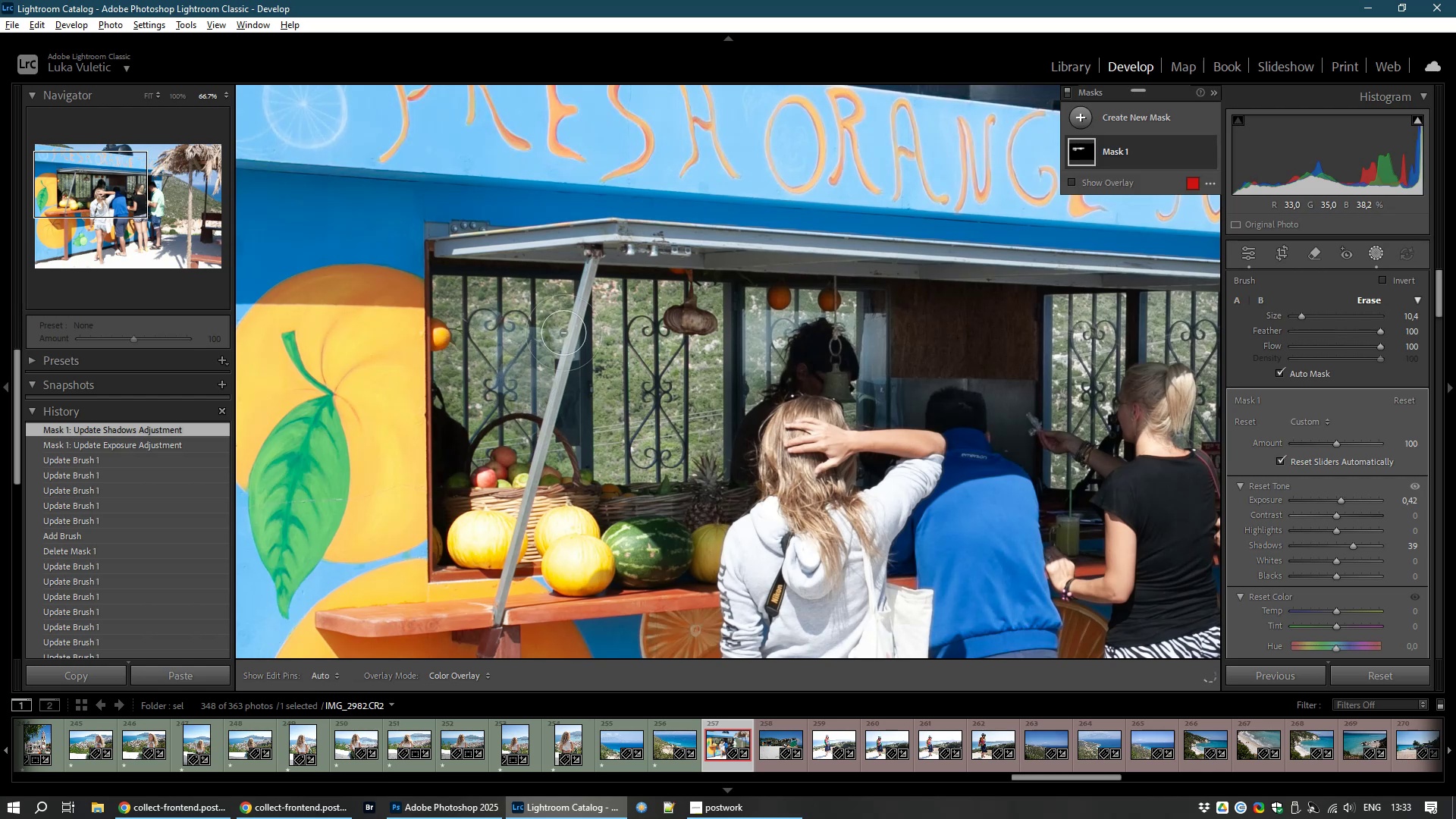 
hold_key(key=AltLeft, duration=0.68)
 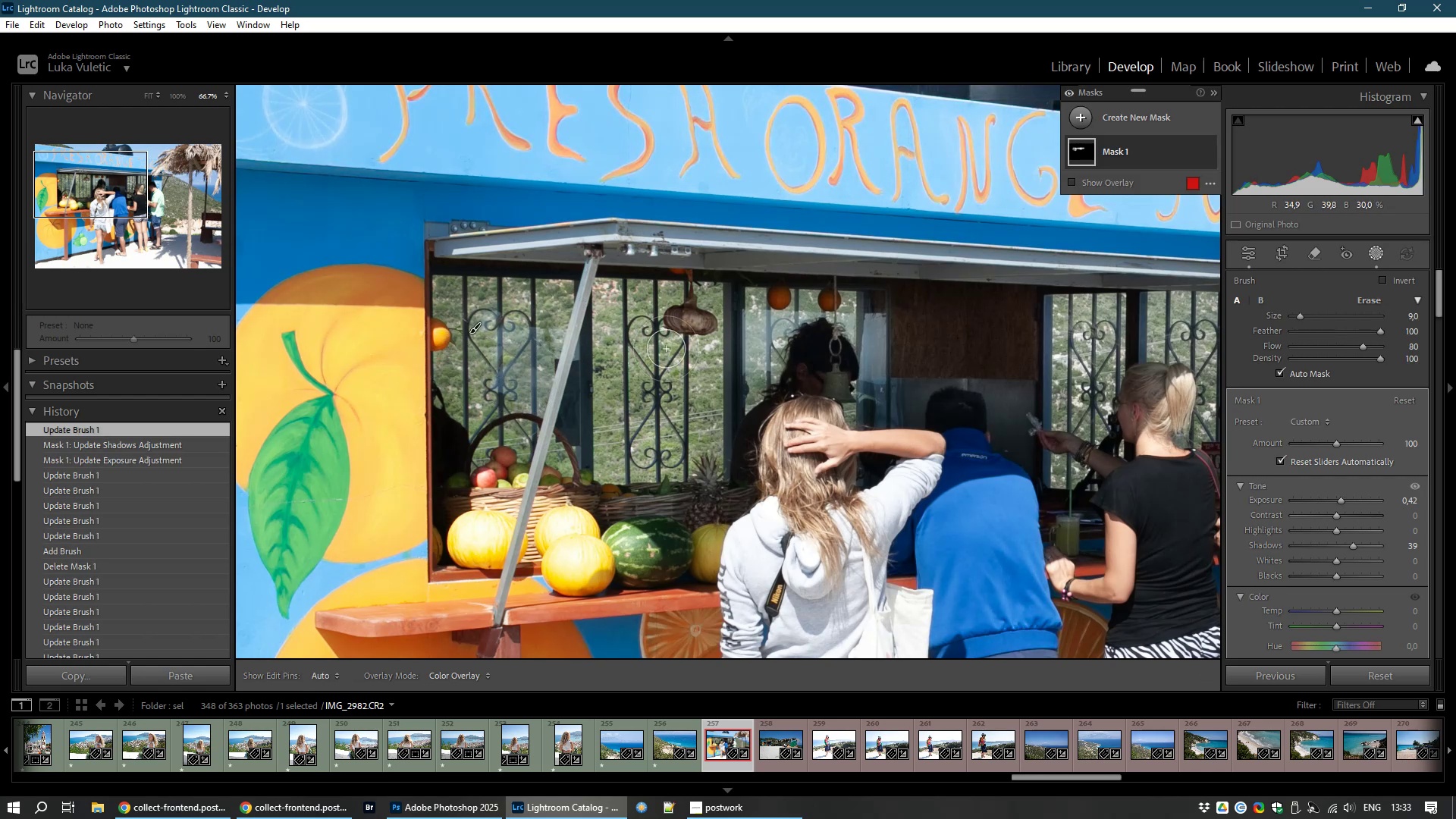 
hold_key(key=AltLeft, duration=1.63)
left_click_drag(start_coordinate=[781, 322], to_coordinate=[747, 356])
 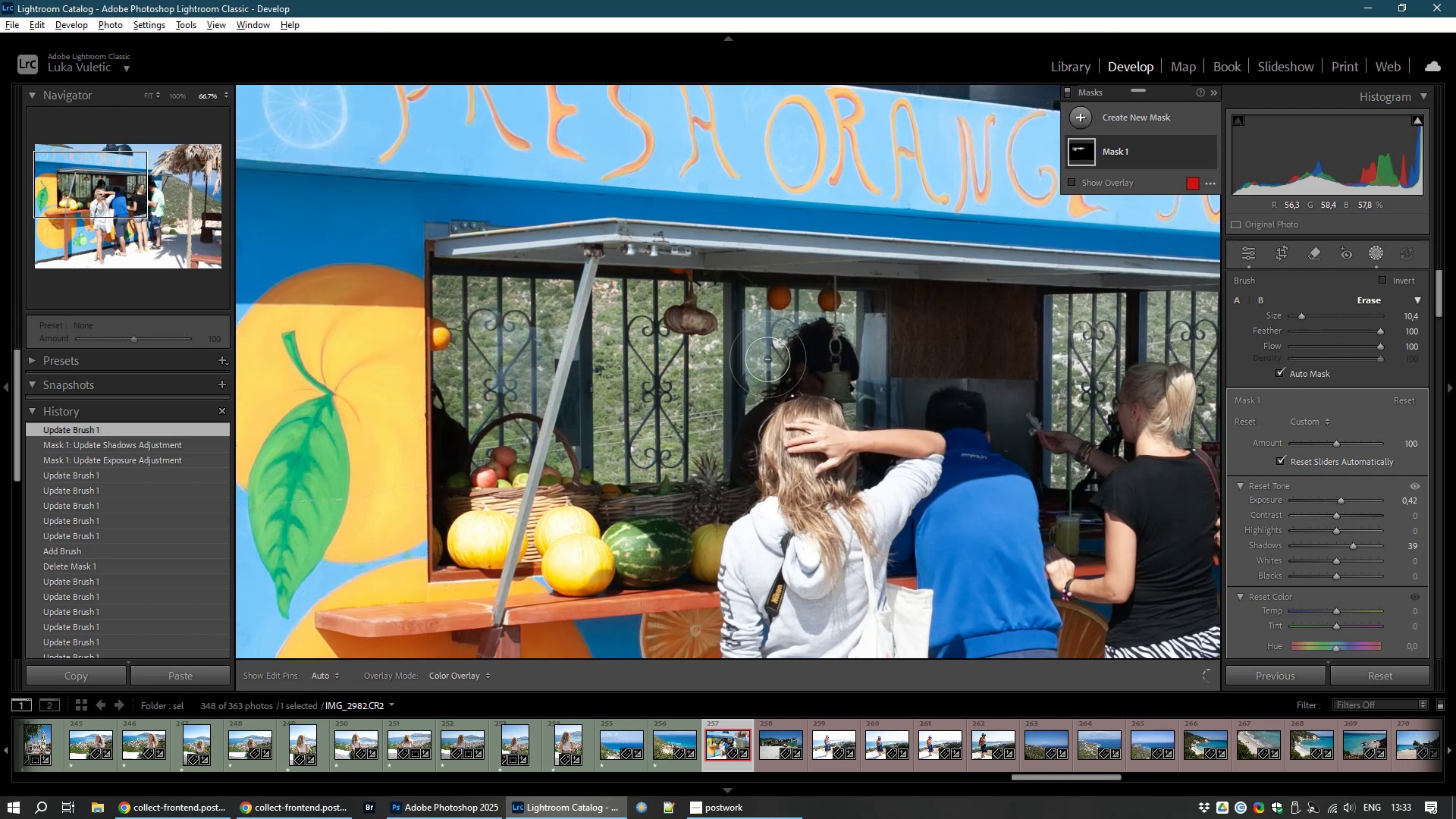 
hold_key(key=AltLeft, duration=1.51)
left_click_drag(start_coordinate=[855, 316], to_coordinate=[877, 381])
 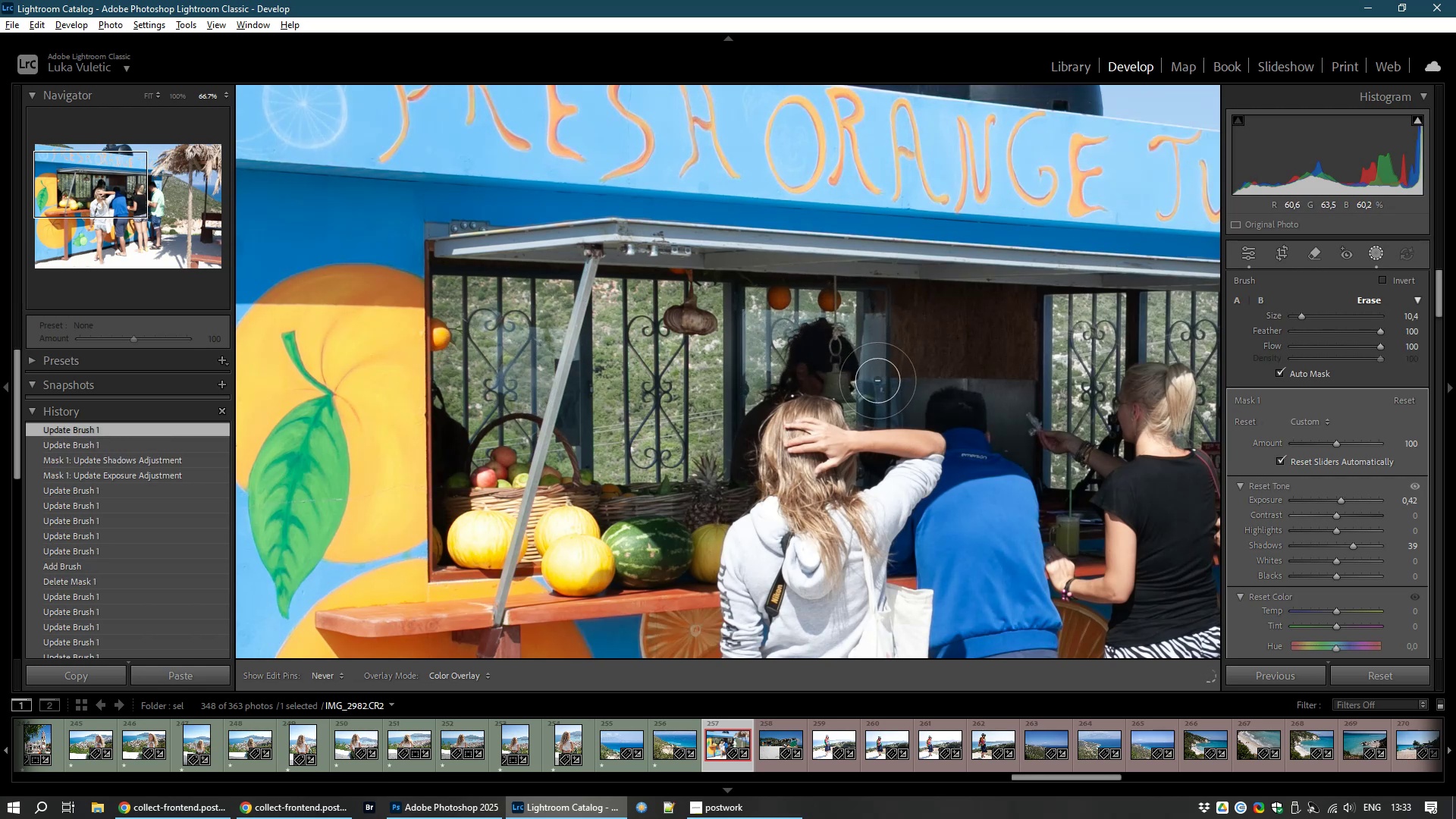 
hold_key(key=AltLeft, duration=1.52)
 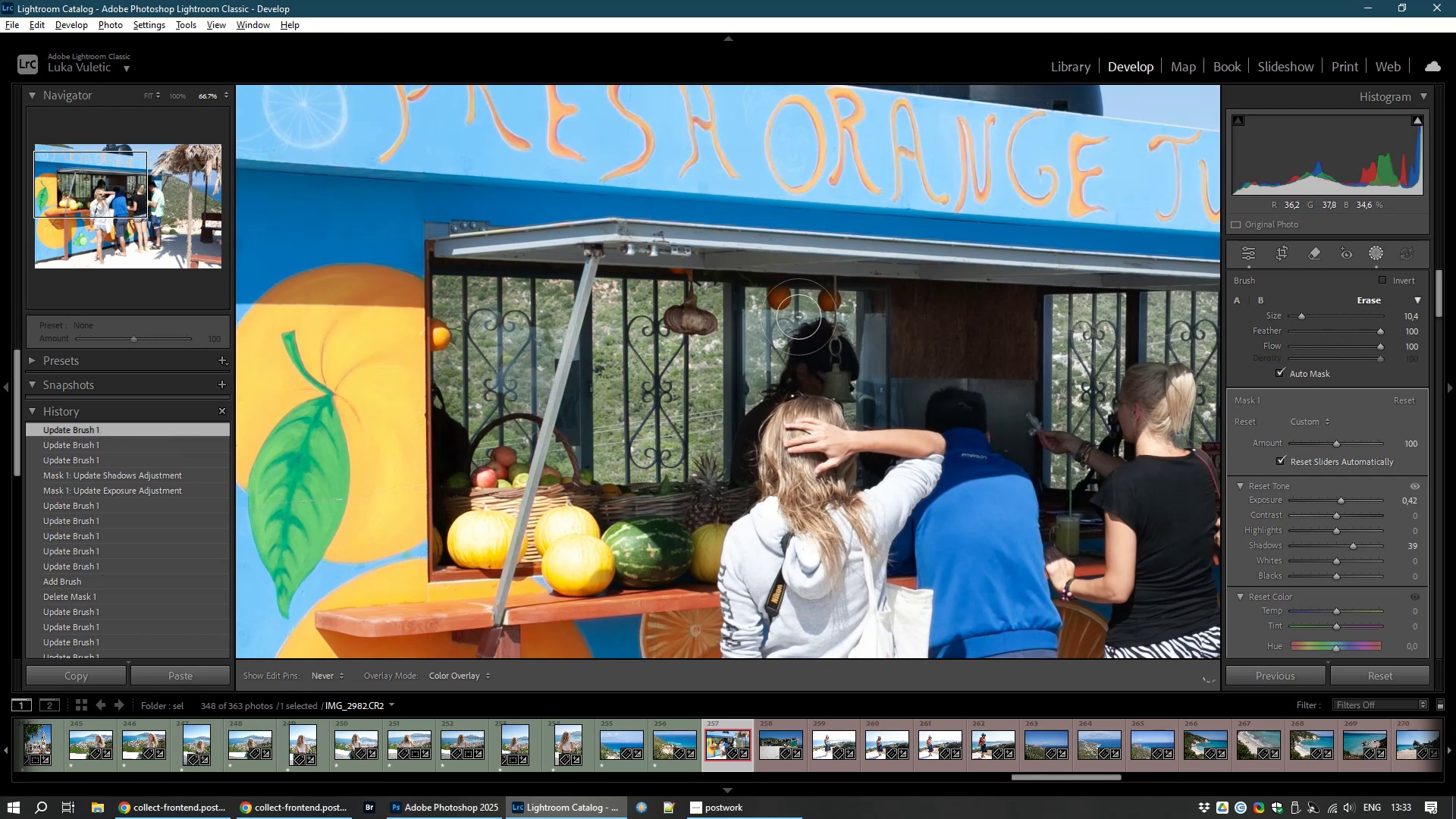 
hold_key(key=AltLeft, duration=1.52)
left_click_drag(start_coordinate=[836, 318], to_coordinate=[755, 340])
 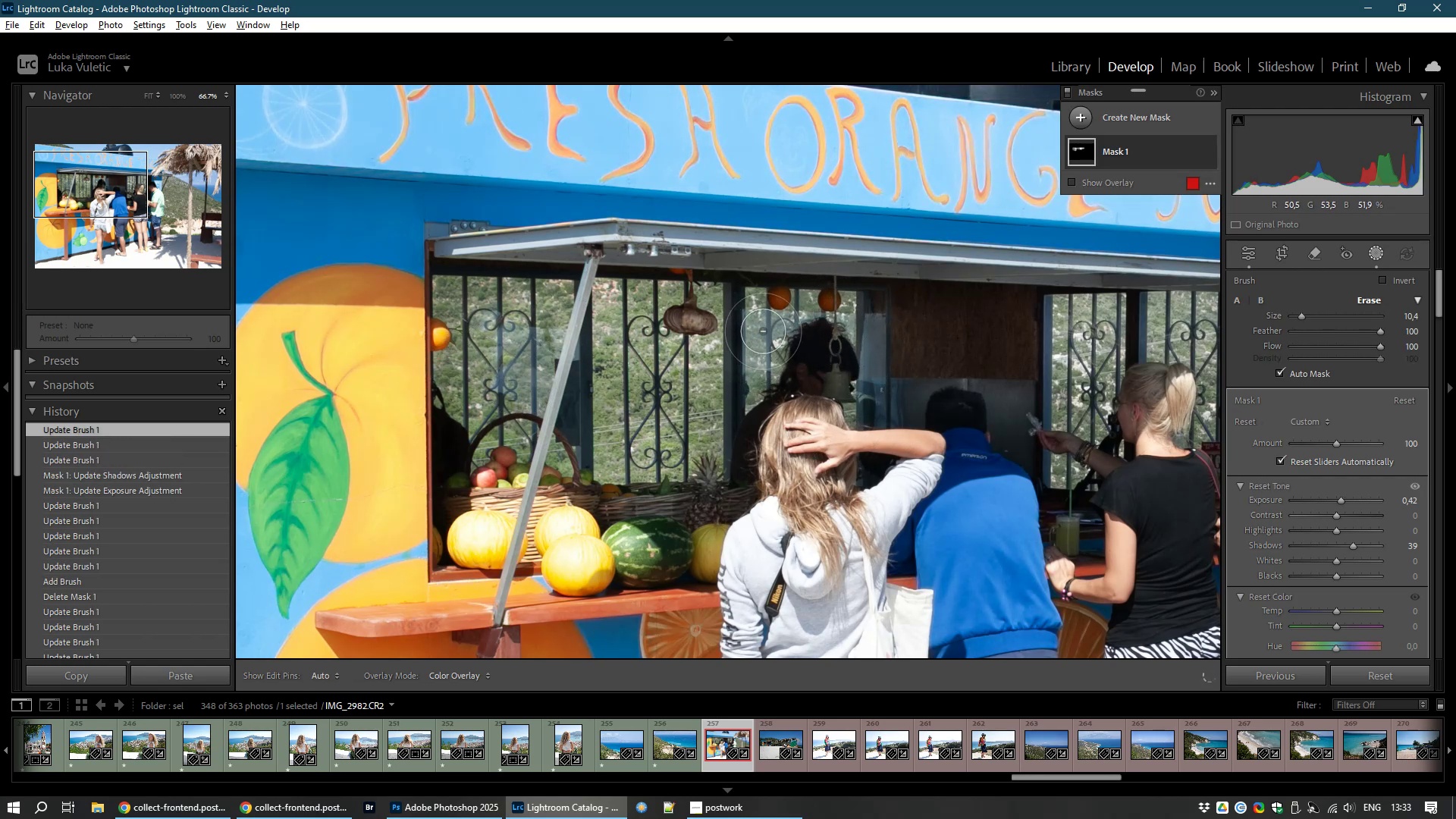 
hold_key(key=AltLeft, duration=1.52)
left_click_drag(start_coordinate=[763, 326], to_coordinate=[742, 375])
 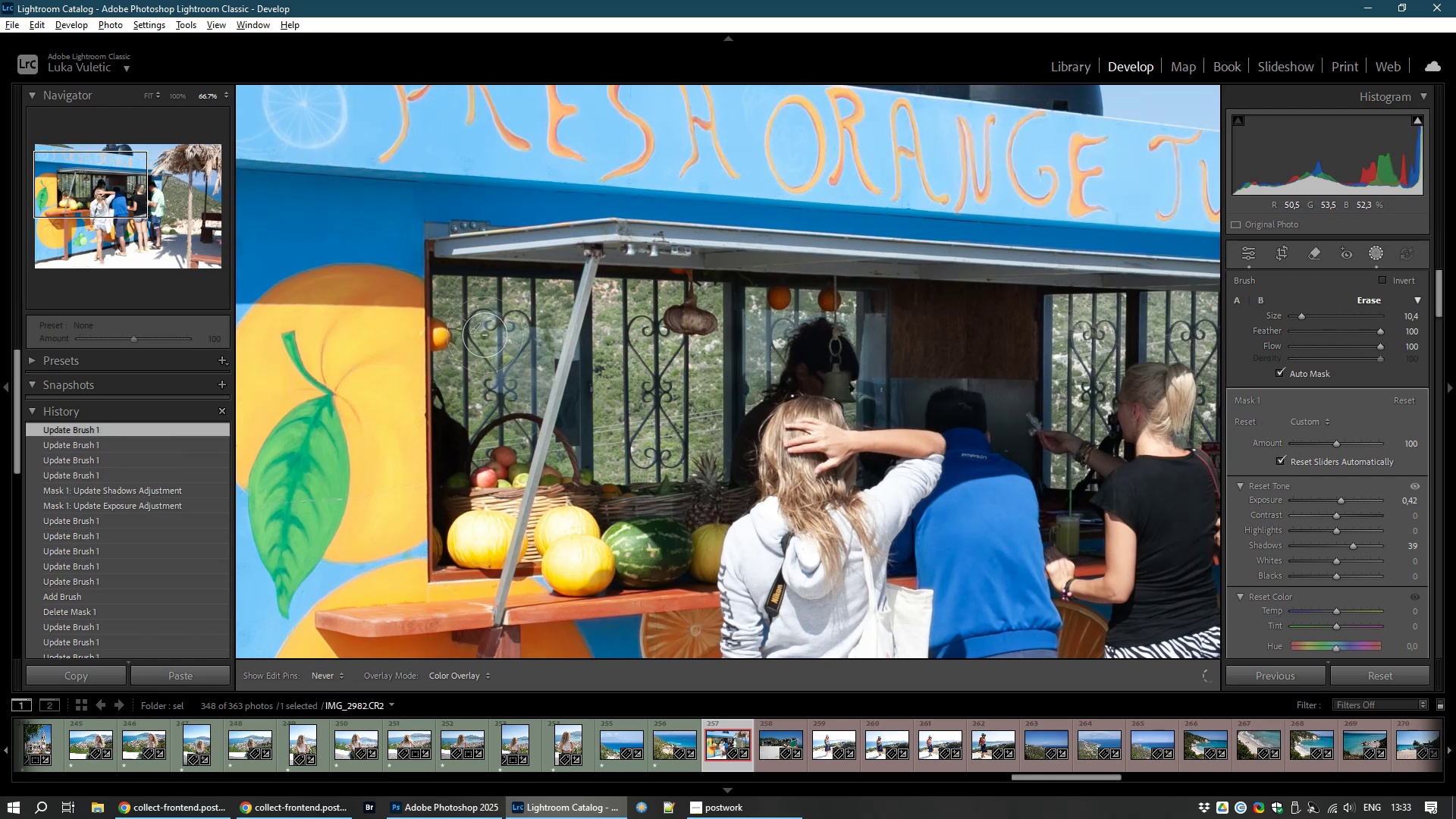 
hold_key(key=AltLeft, duration=4.91)
 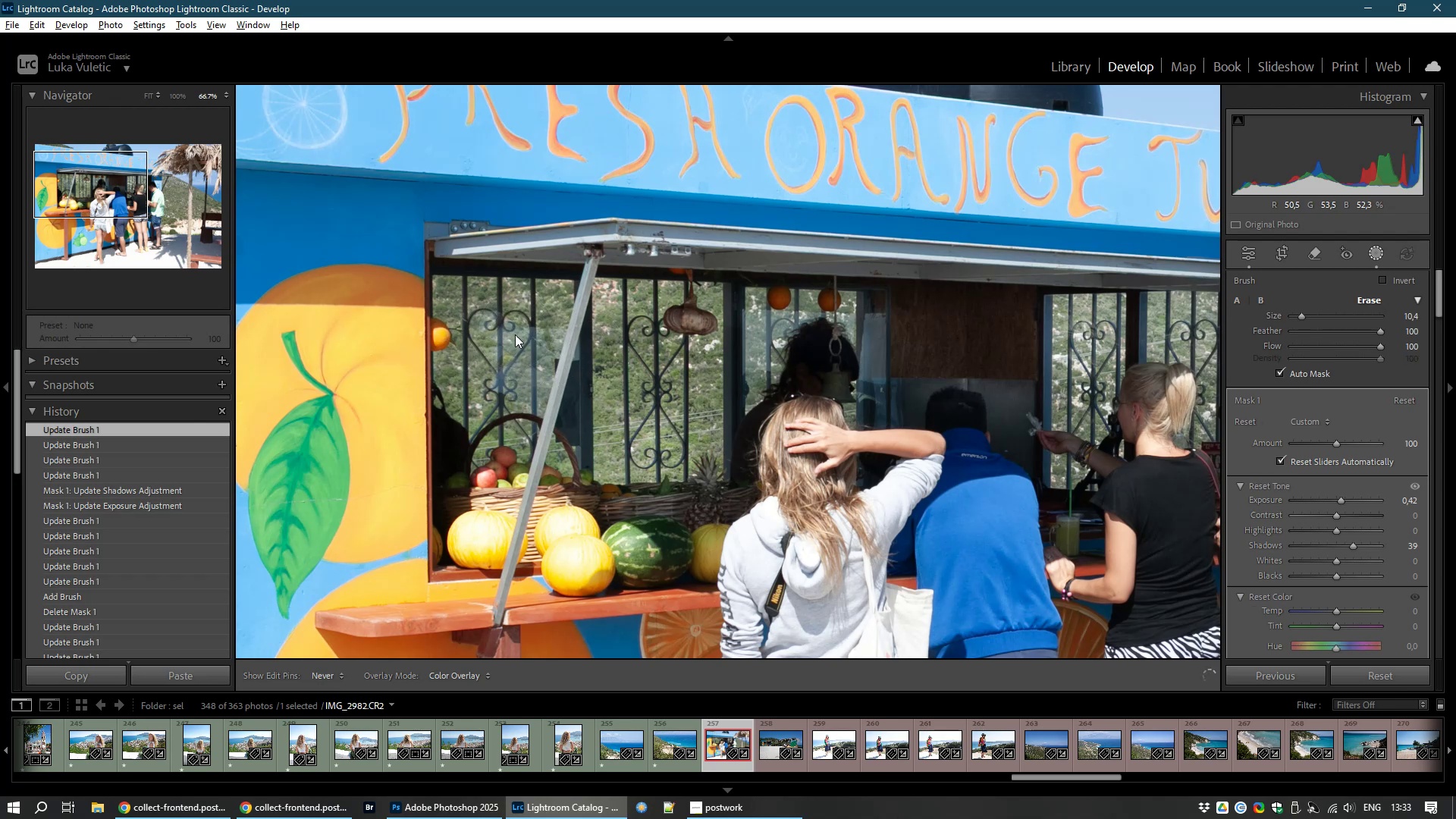 
hold_key(key=AltLeft, duration=1.24)
left_click_drag(start_coordinate=[515, 330], to_coordinate=[517, 375])
 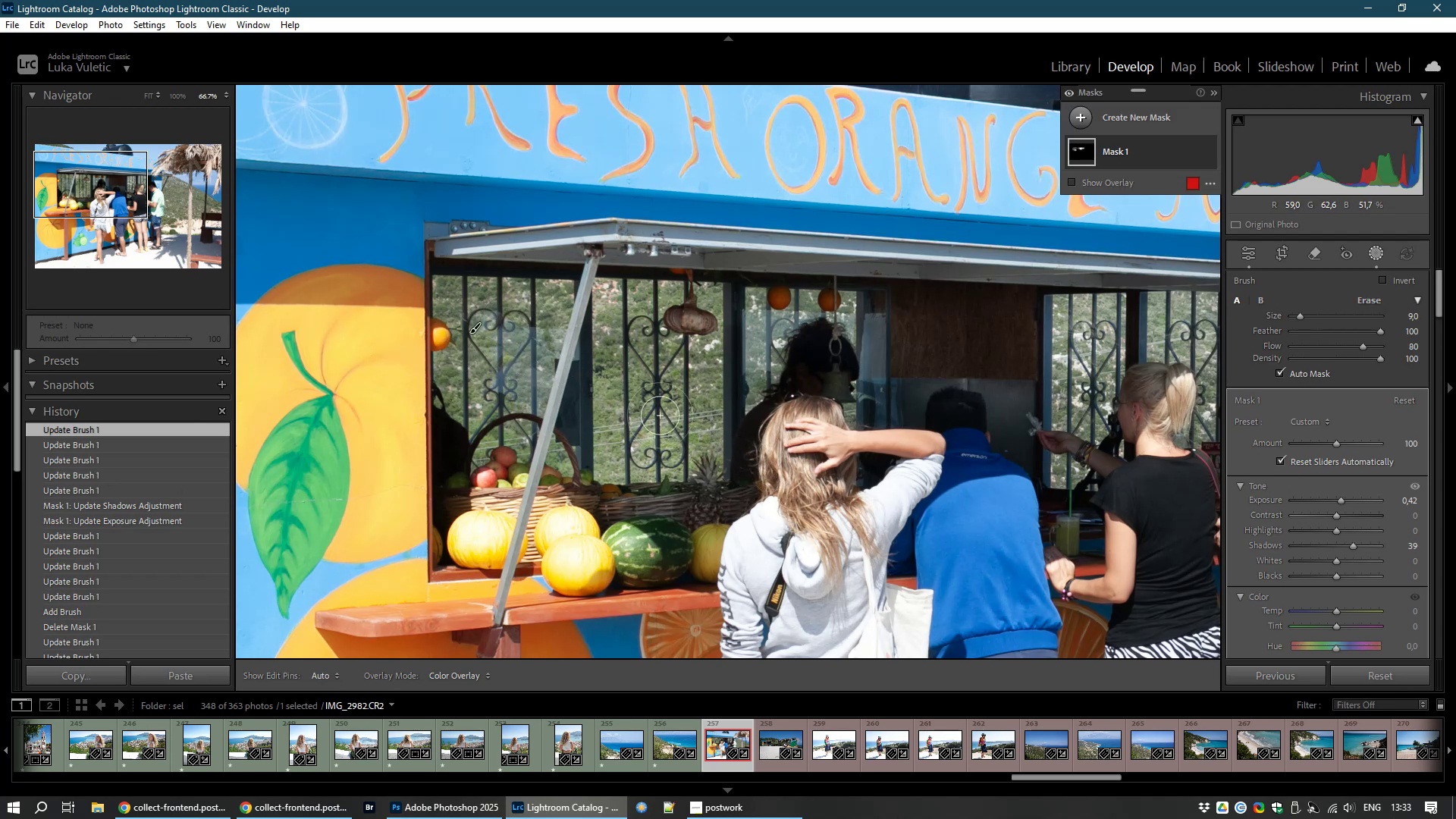 
left_click_drag(start_coordinate=[615, 331], to_coordinate=[620, 387])
 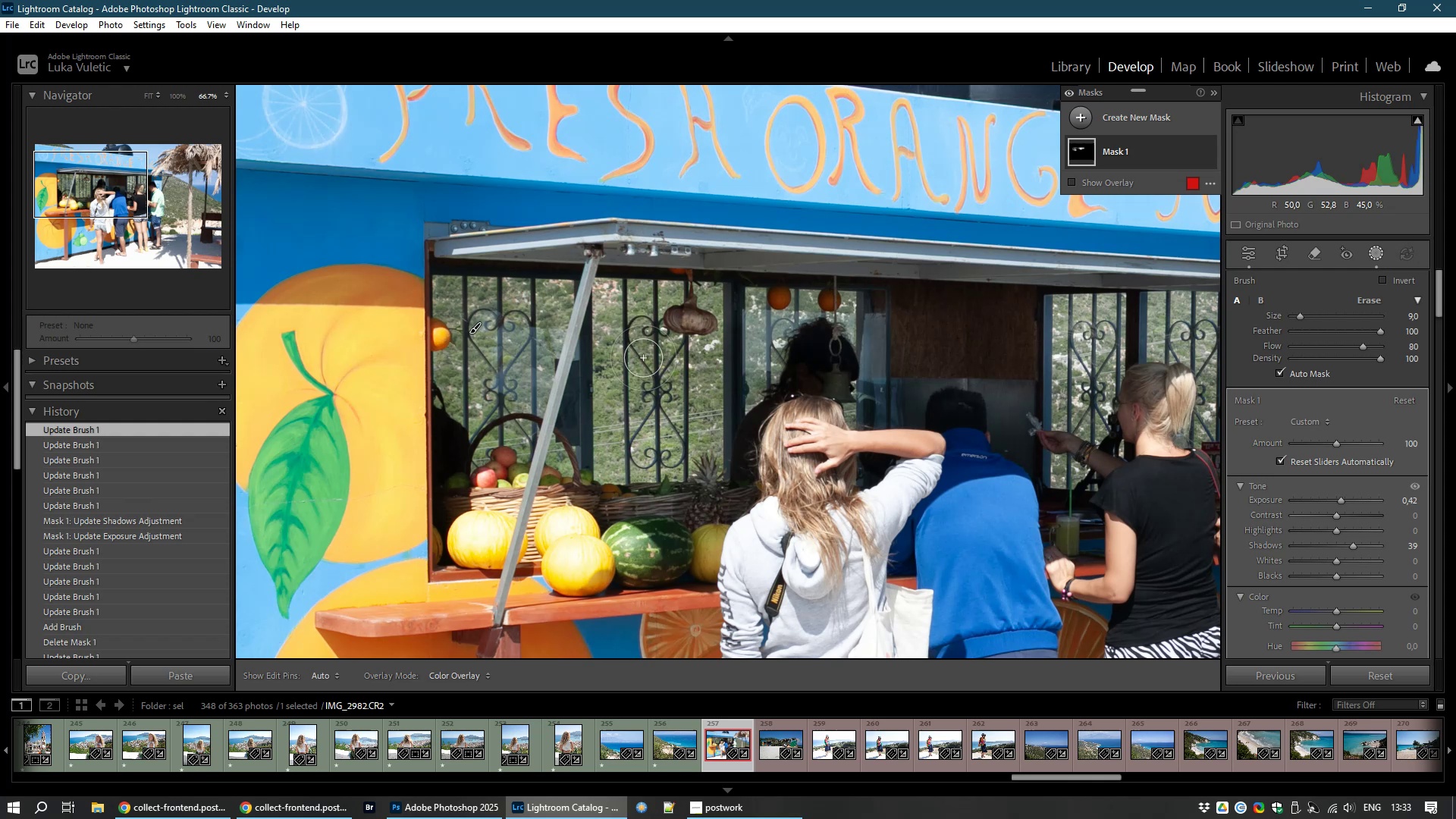 
left_click_drag(start_coordinate=[644, 353], to_coordinate=[736, 346])
 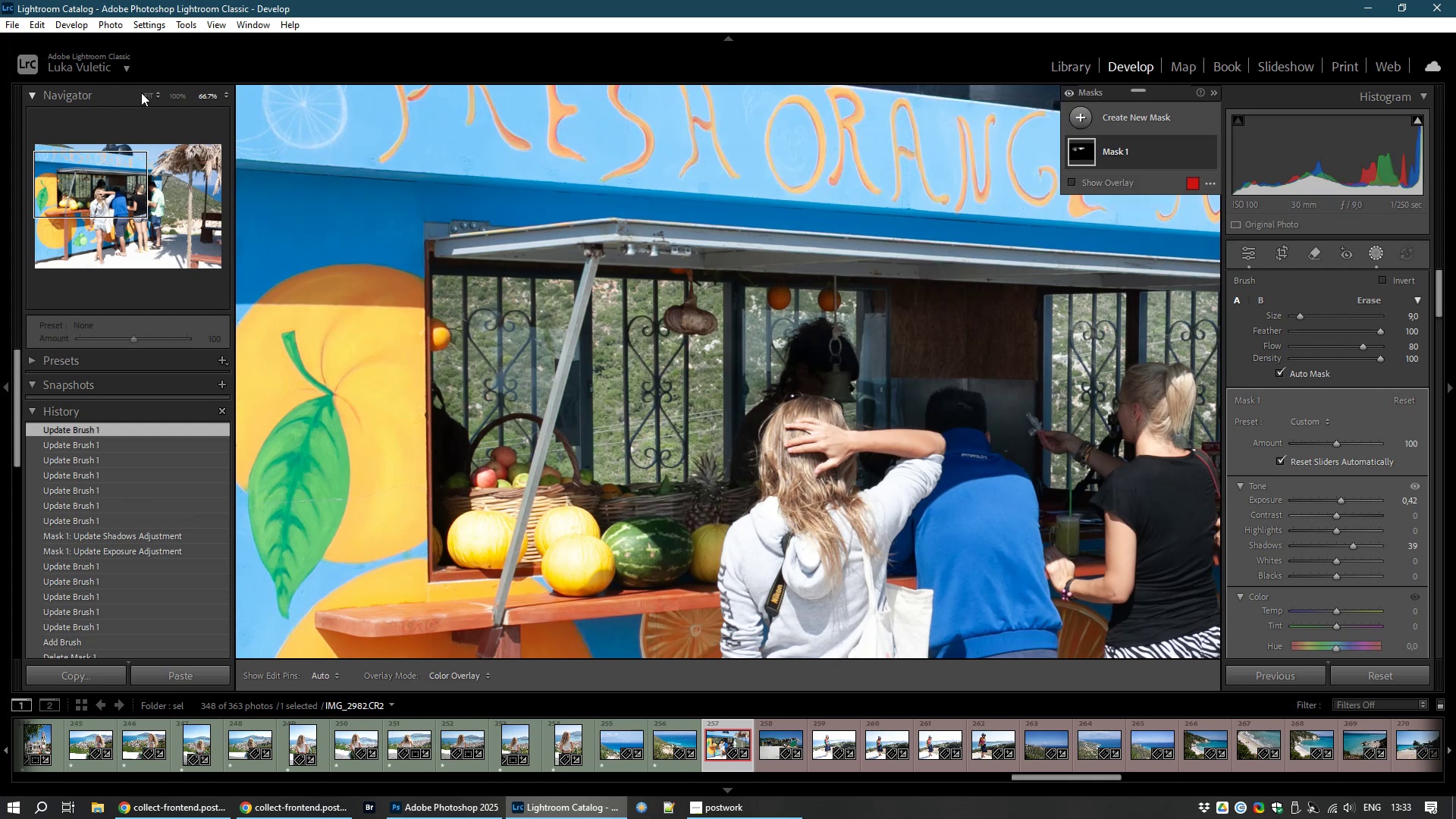 
wait(12.77)
 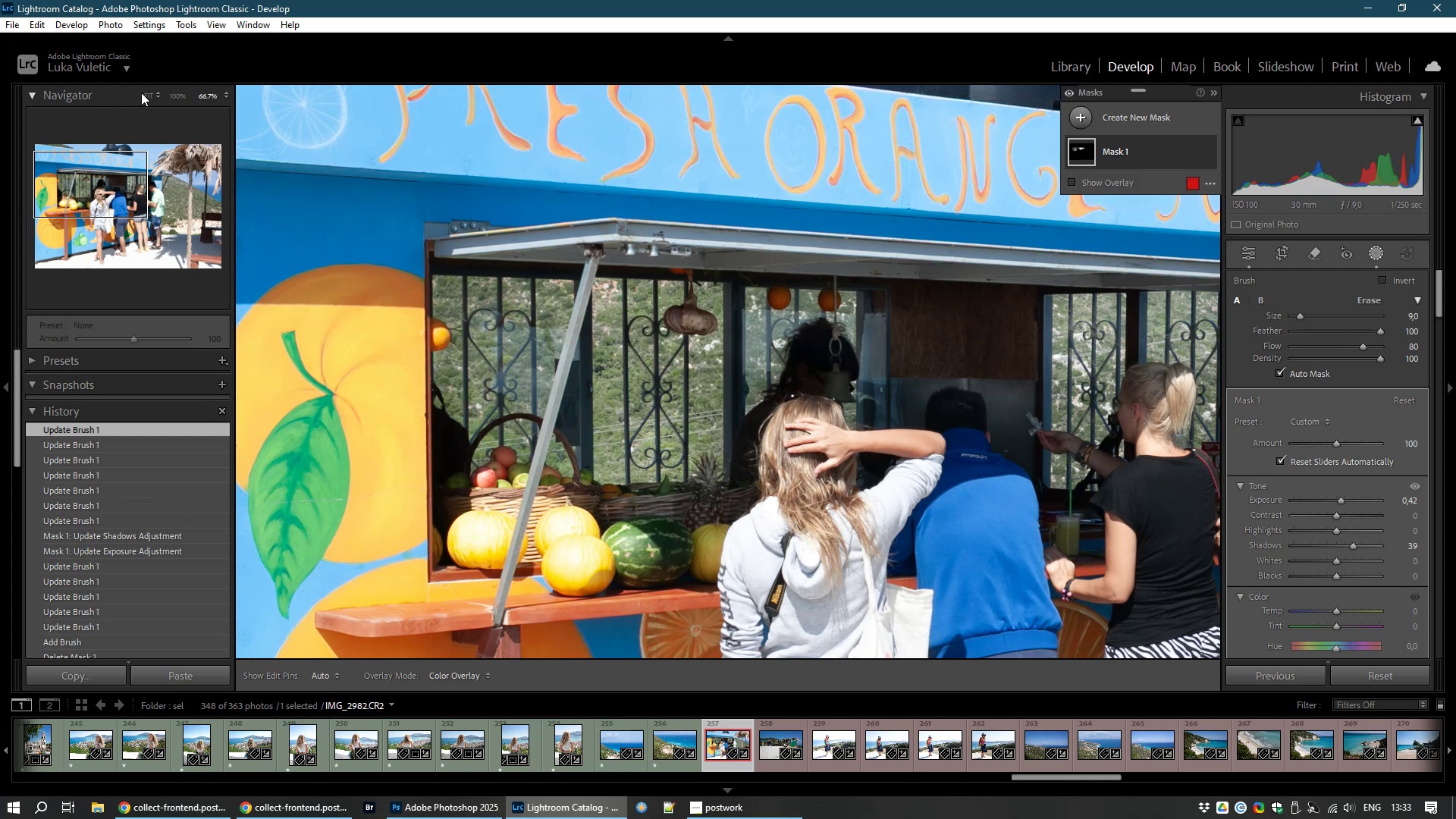 
key(1)
 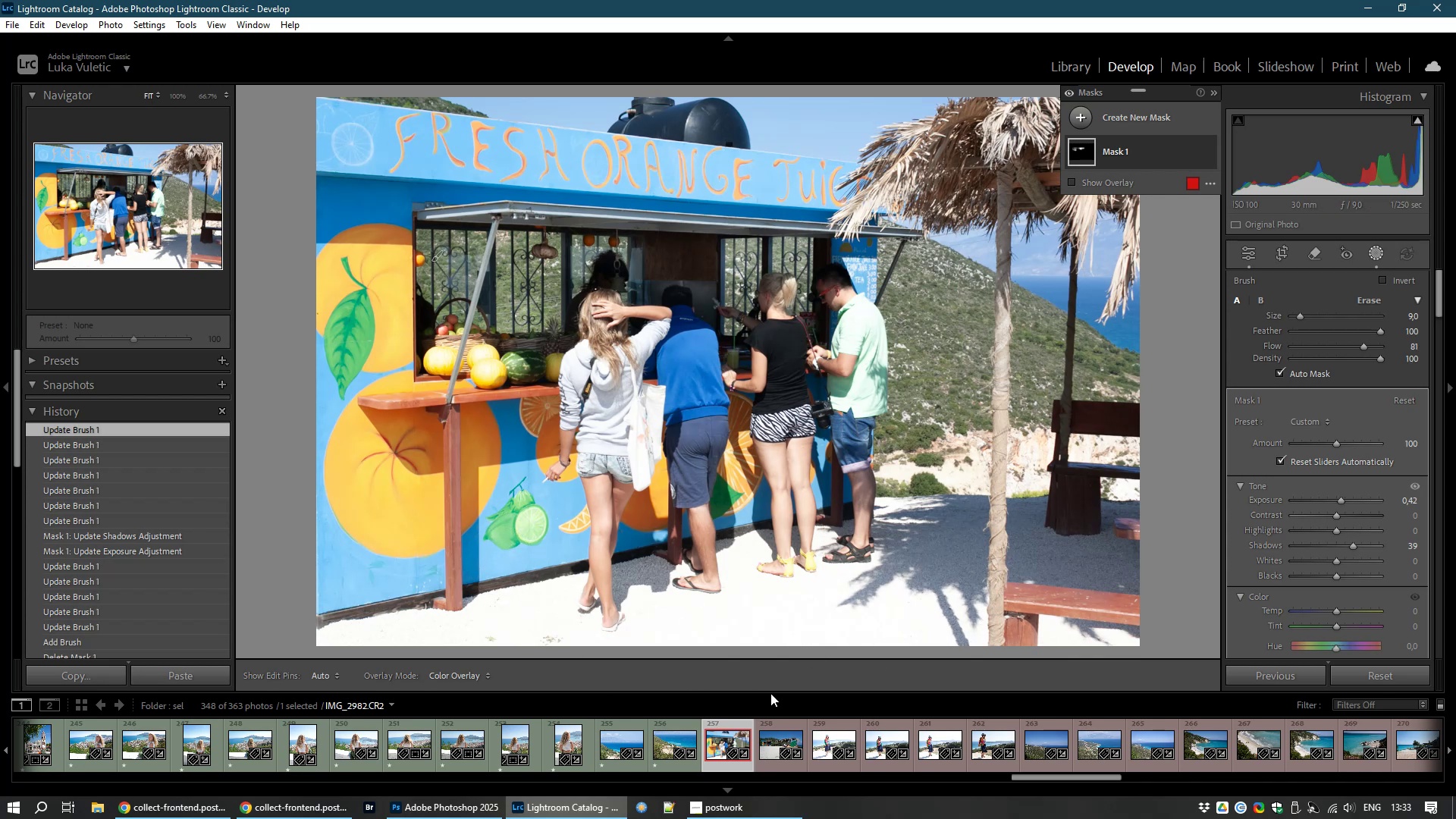 
left_click([740, 750])
 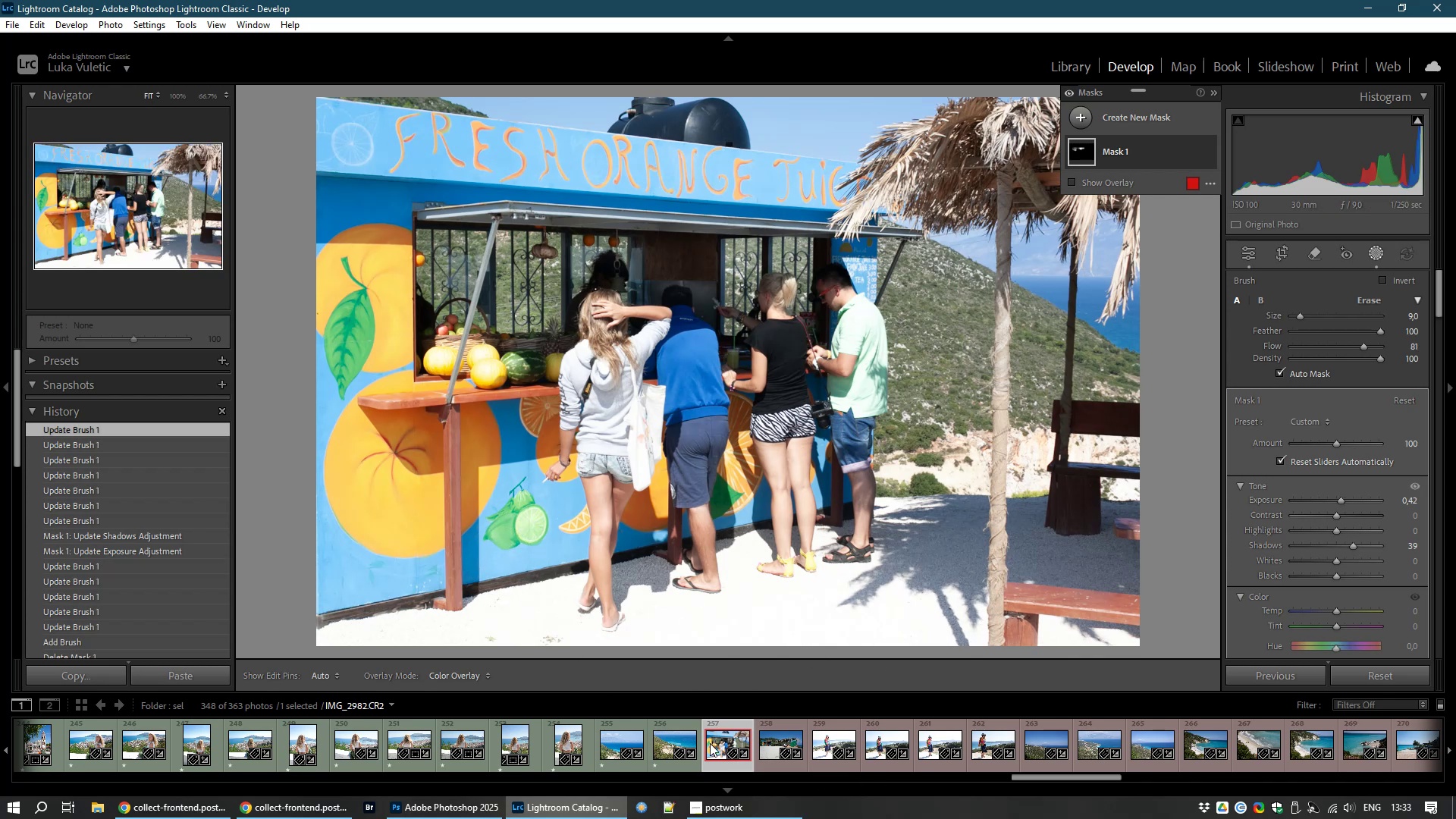 
left_click([718, 739])
 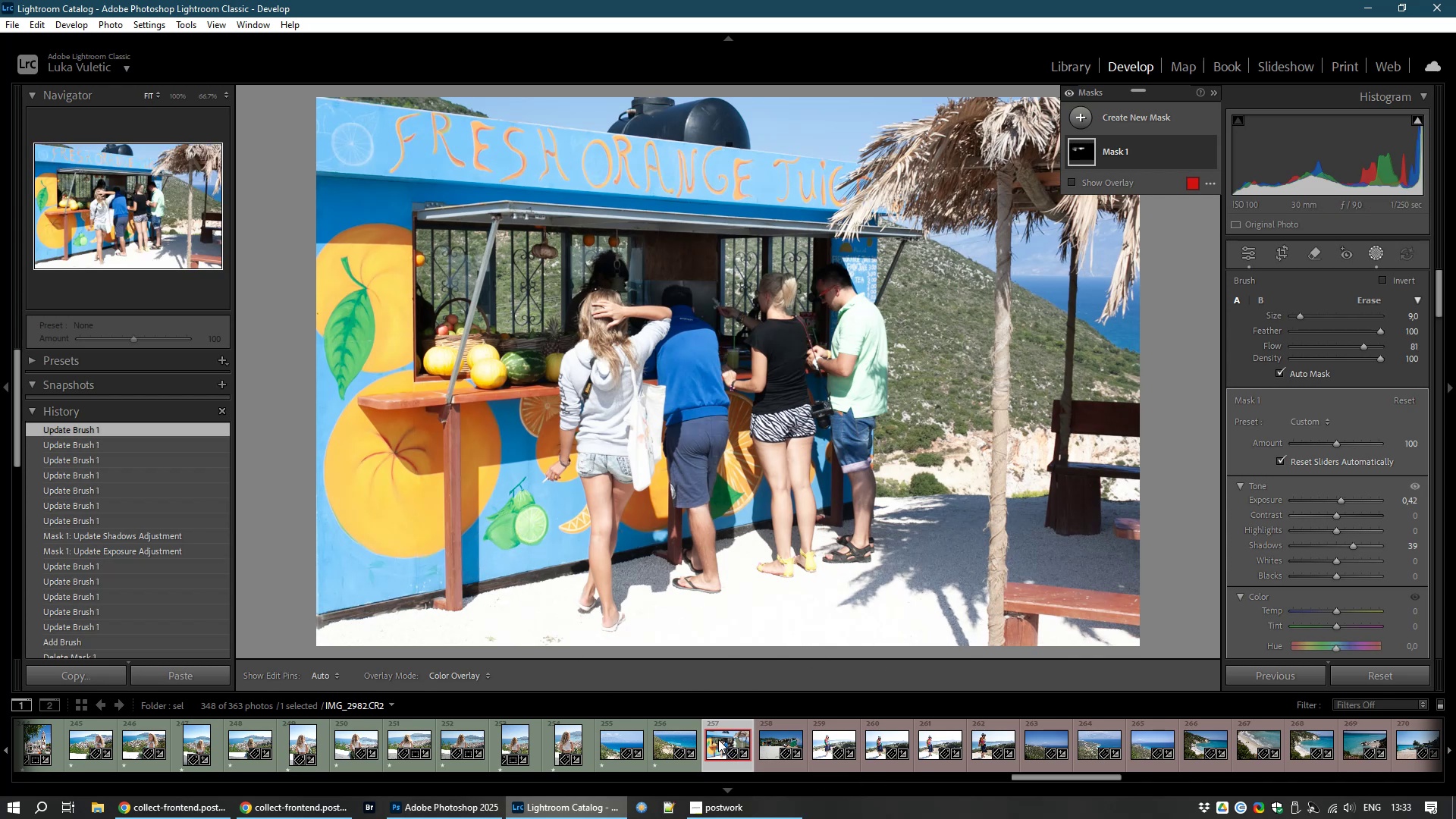 
key(8)
 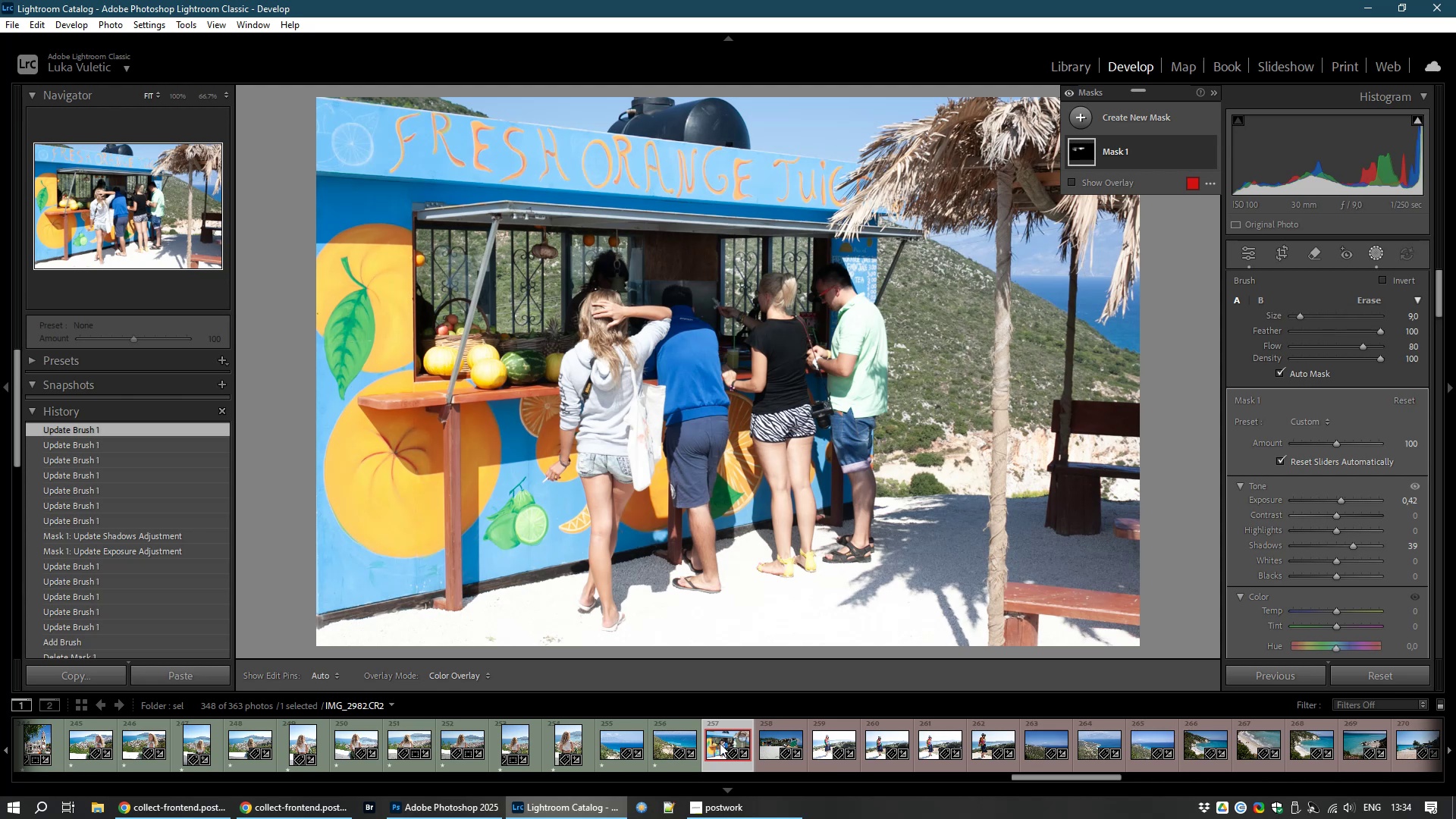 
left_click([762, 749])
 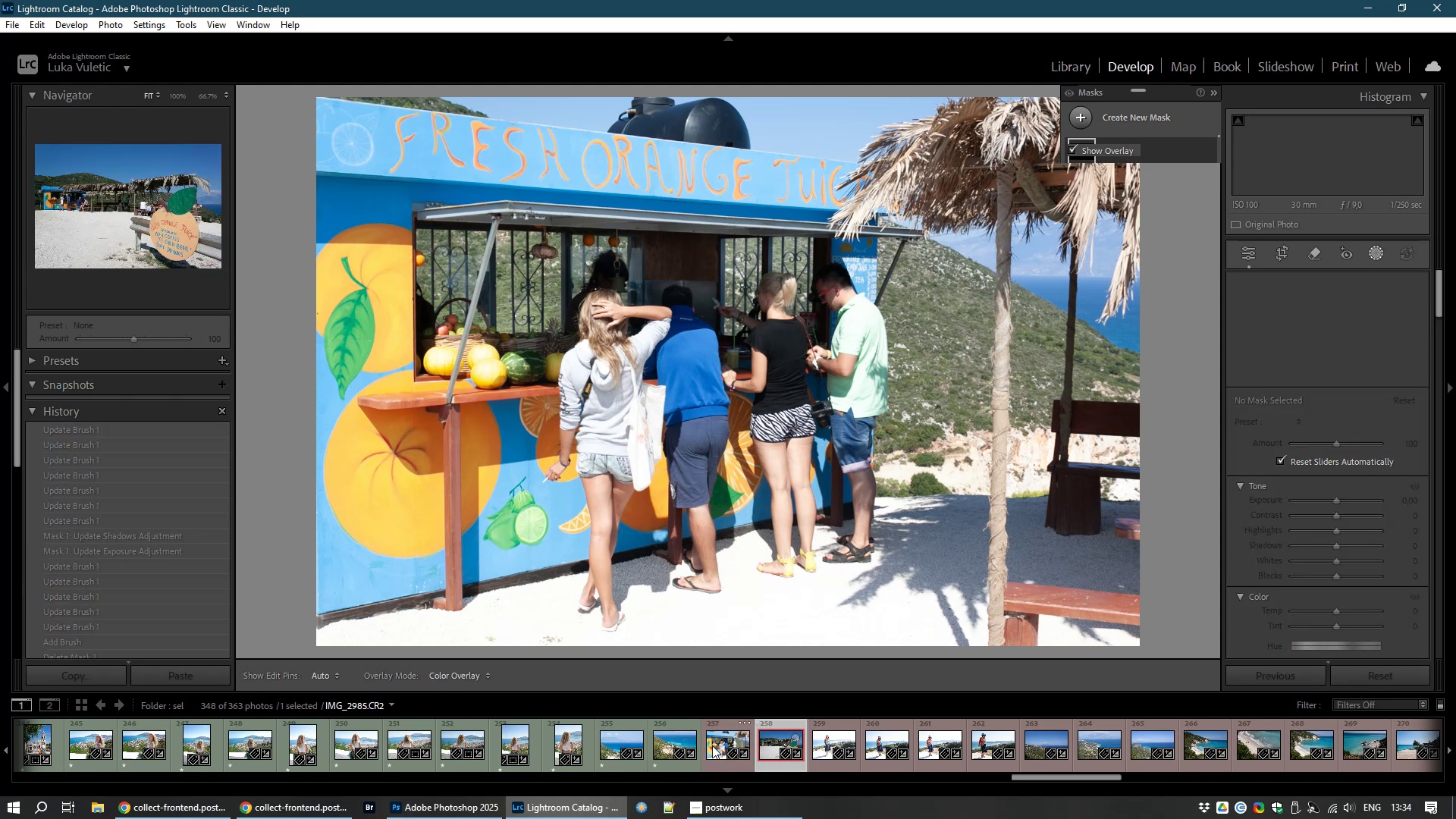 
left_click([712, 745])
 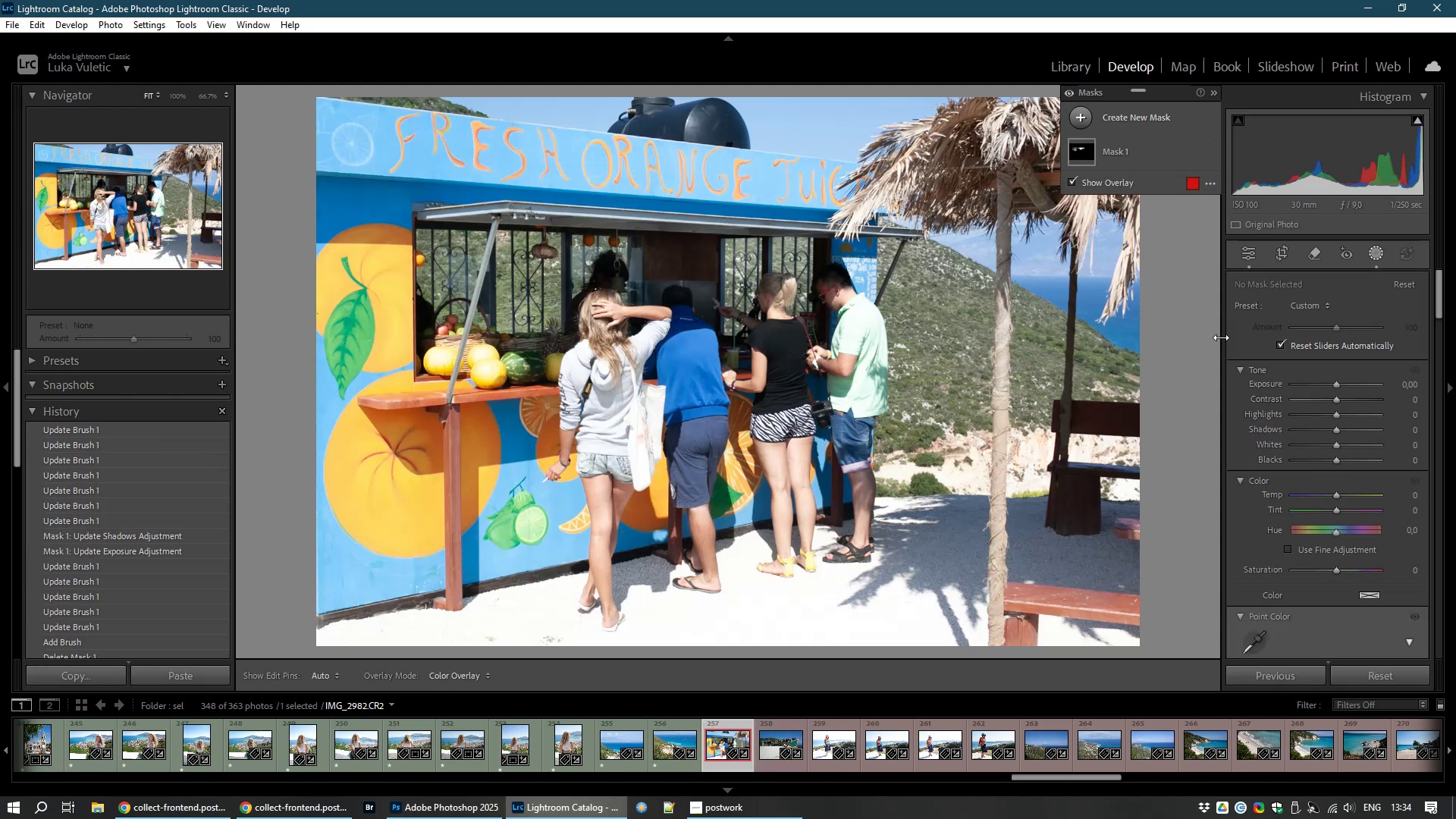 
wait(5.09)
 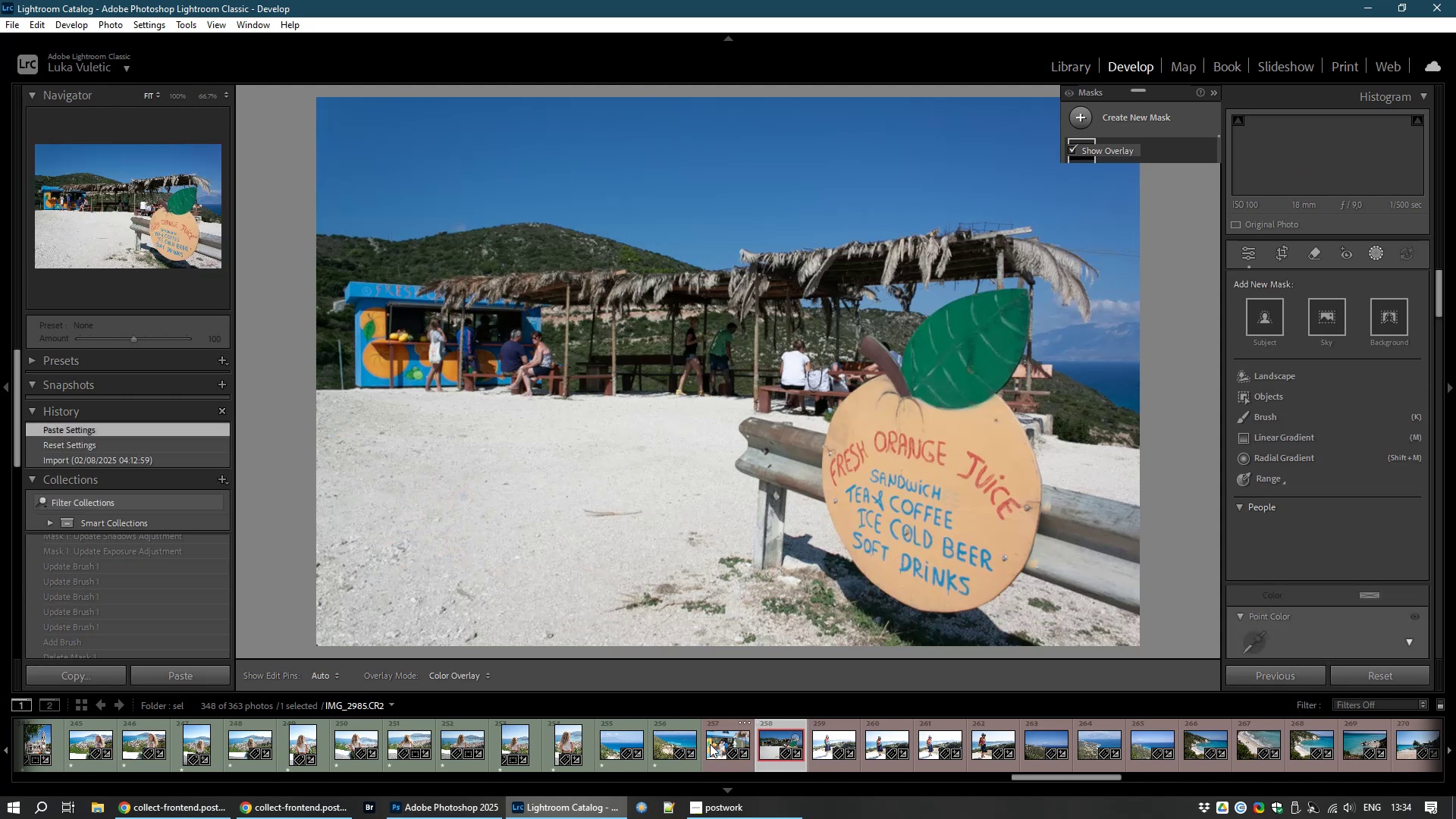 
left_click([1245, 254])
 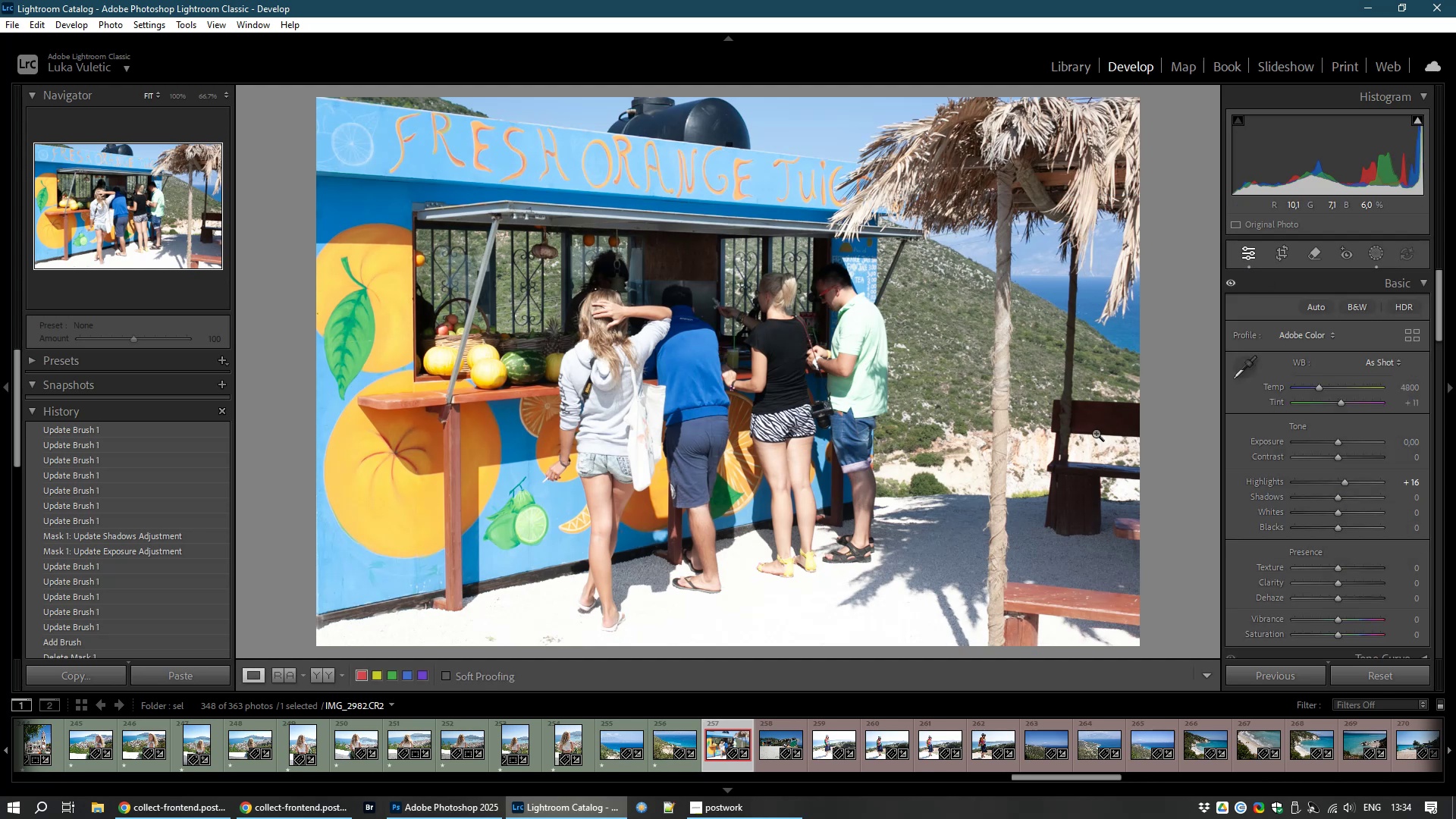 
type(81)
 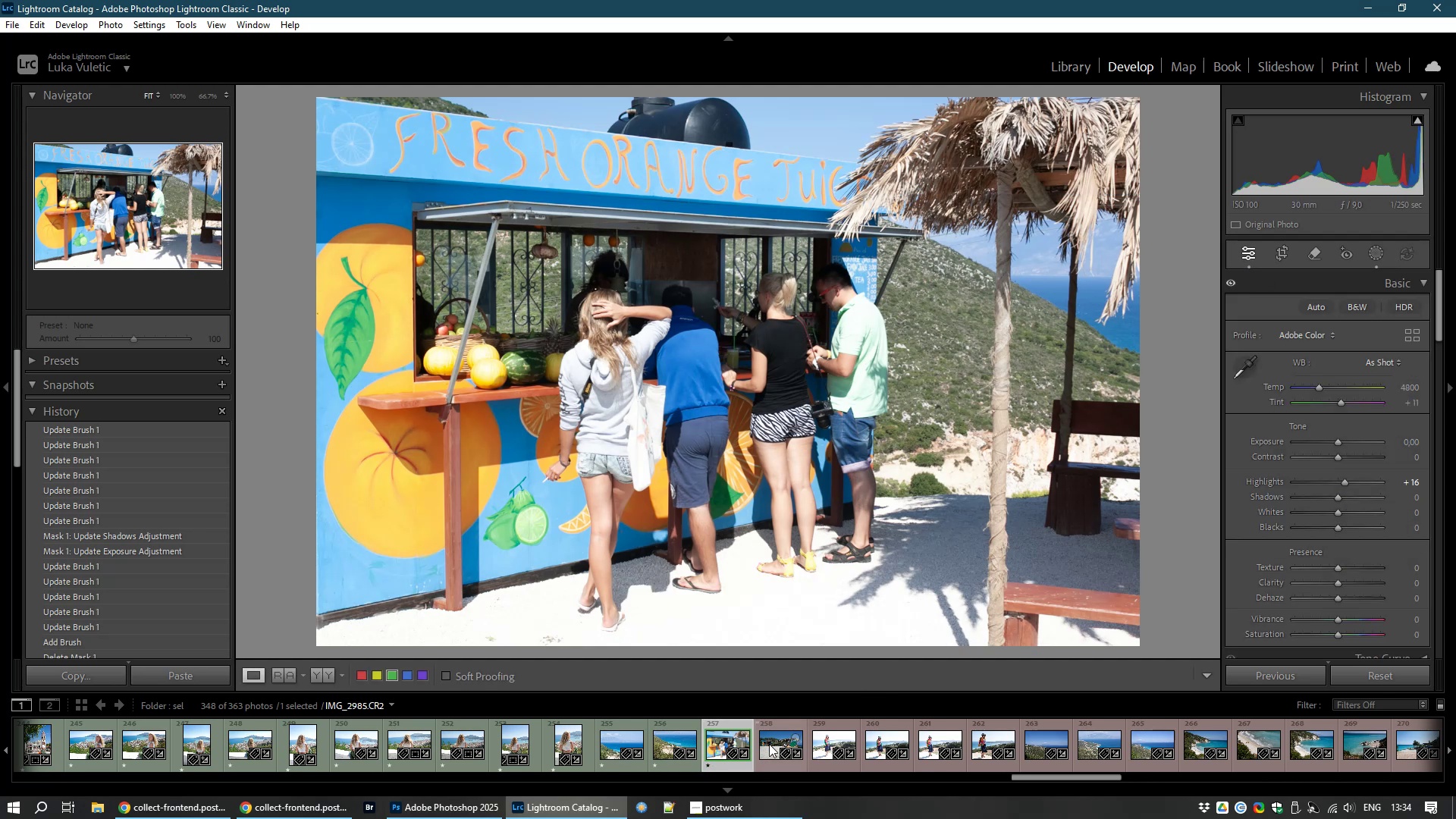 
left_click([770, 737])
 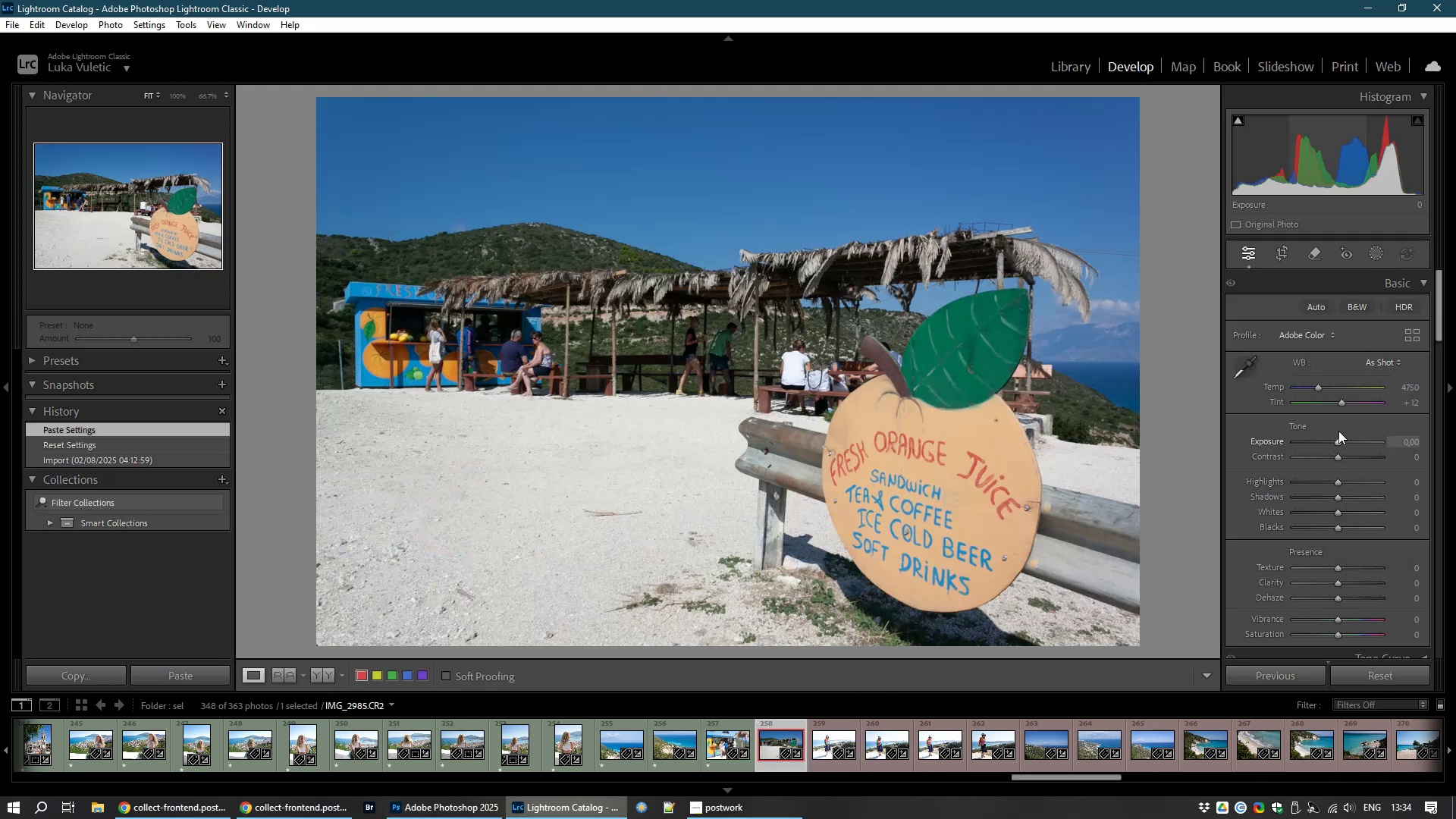 
left_click_drag(start_coordinate=[1338, 440], to_coordinate=[1345, 441])
 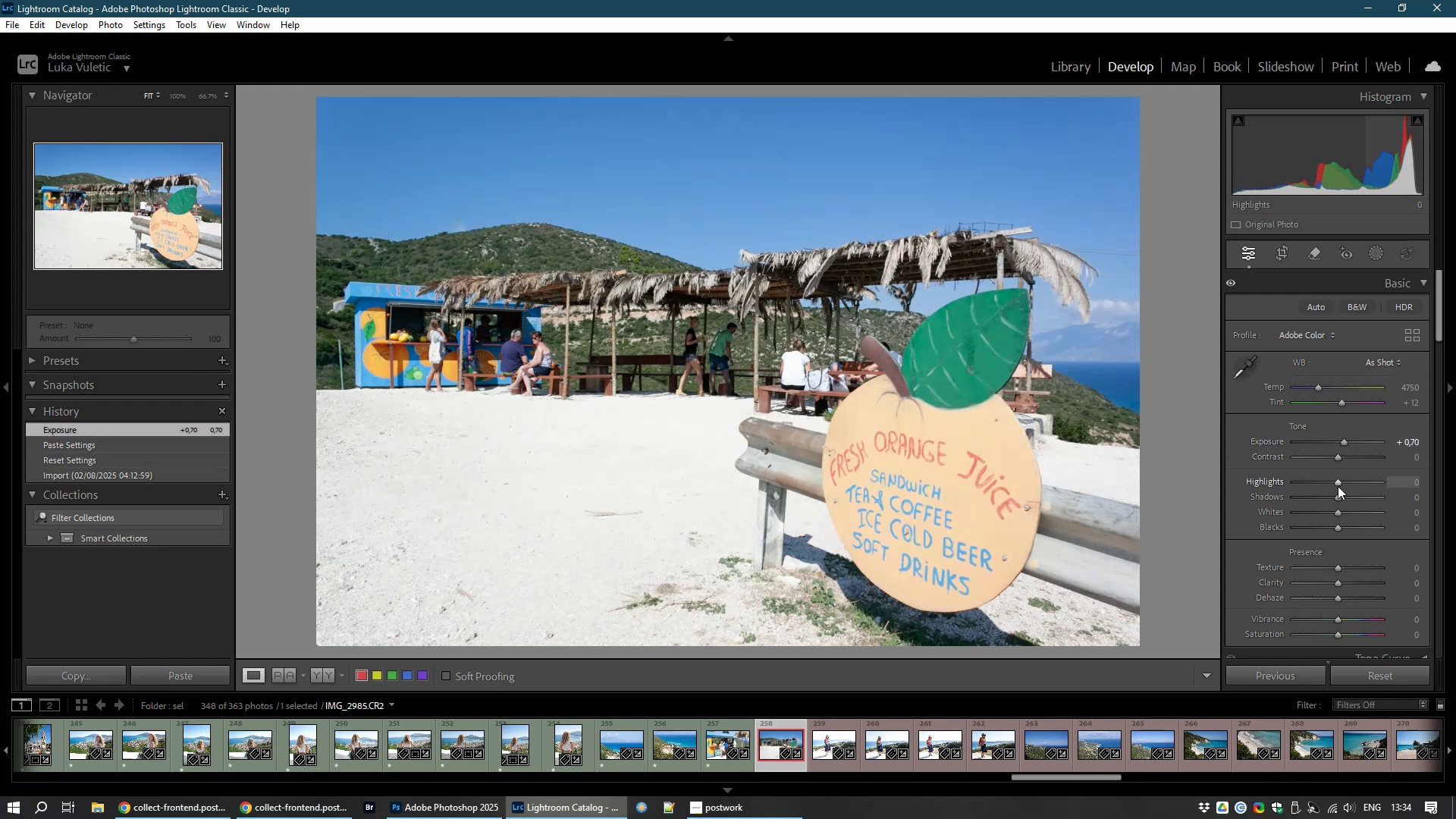 
left_click_drag(start_coordinate=[1338, 498], to_coordinate=[1337, 494])
 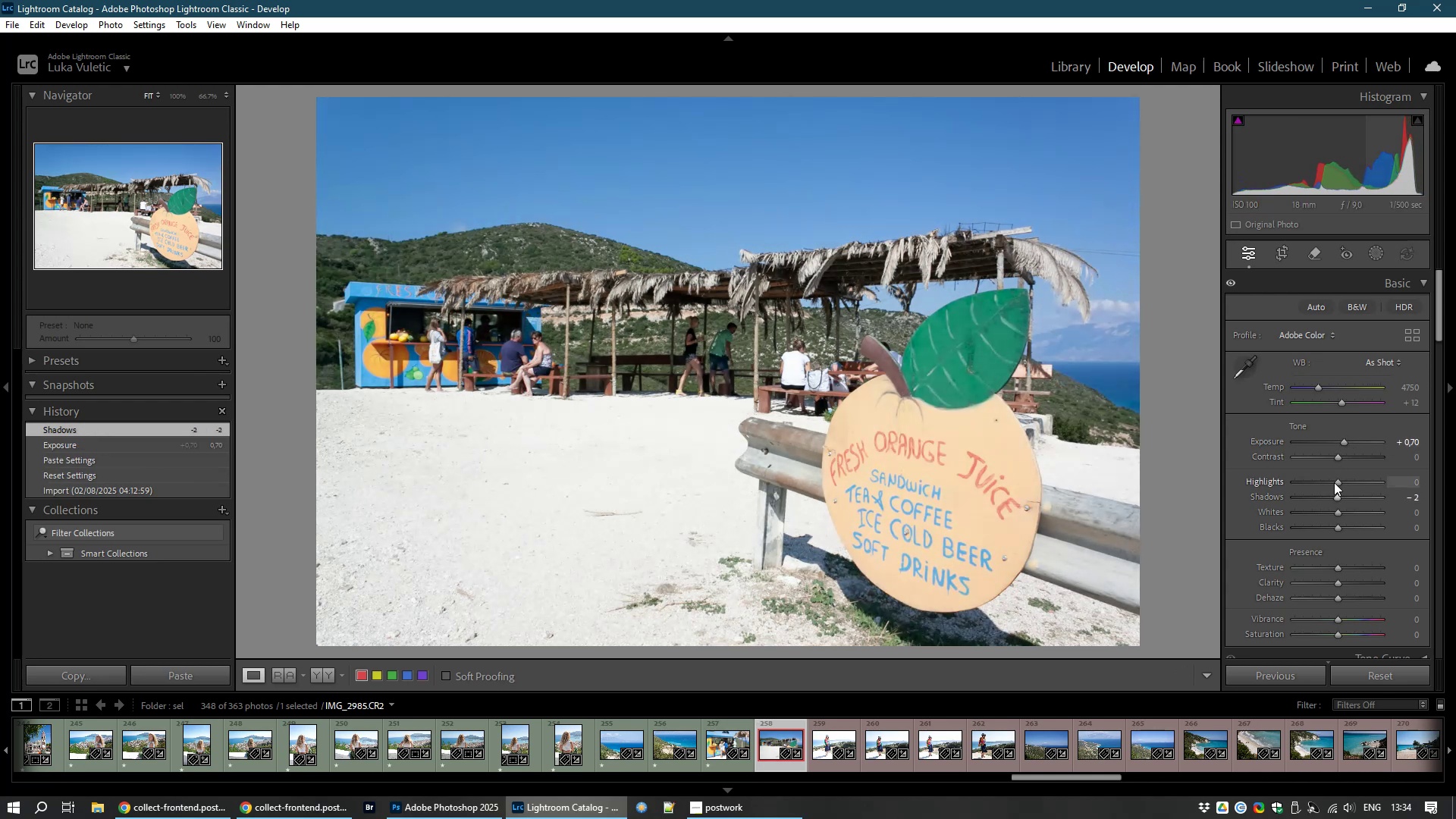 
left_click_drag(start_coordinate=[1334, 482], to_coordinate=[1323, 482])
 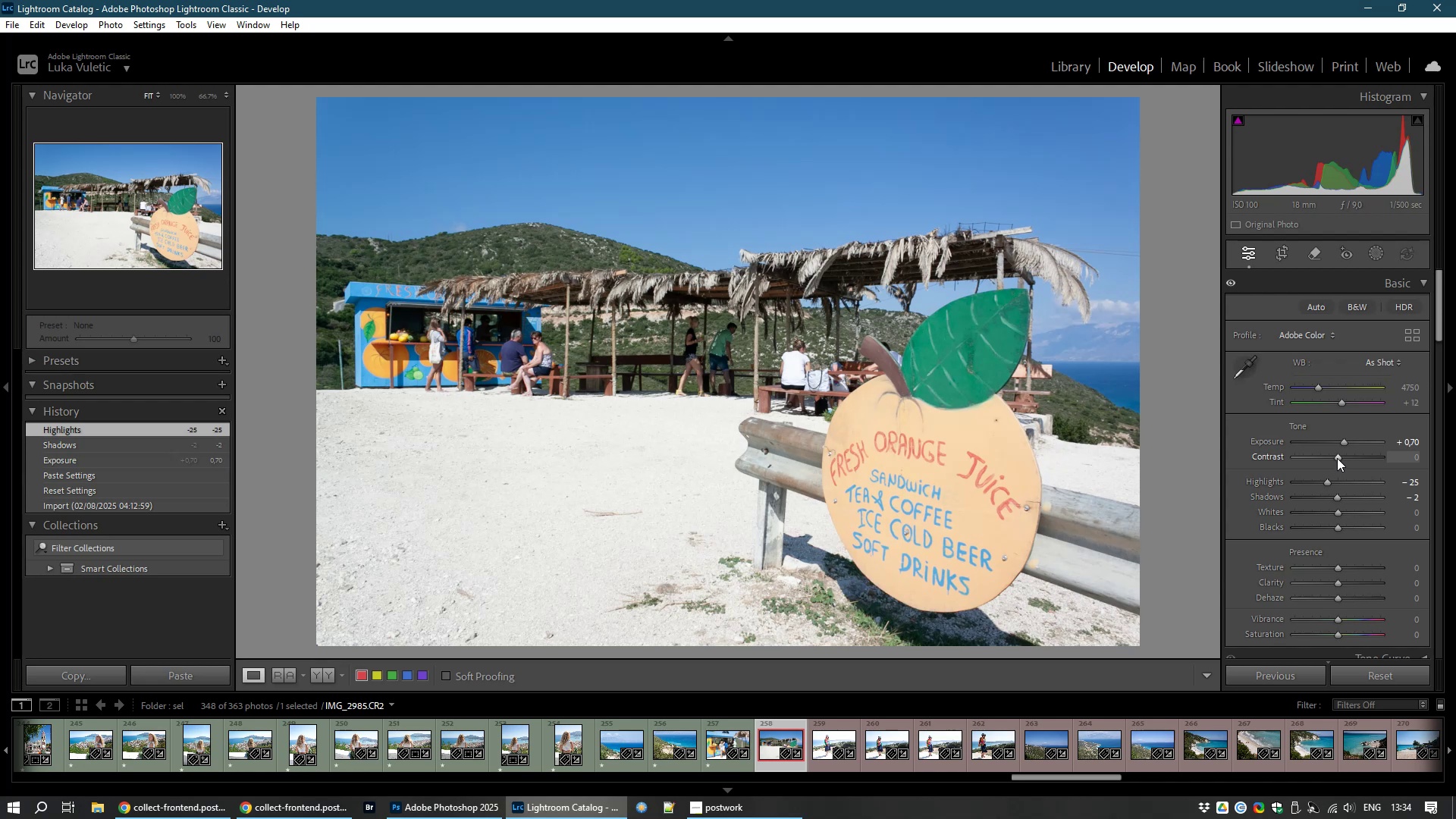 
left_click_drag(start_coordinate=[1337, 458], to_coordinate=[1344, 460])
 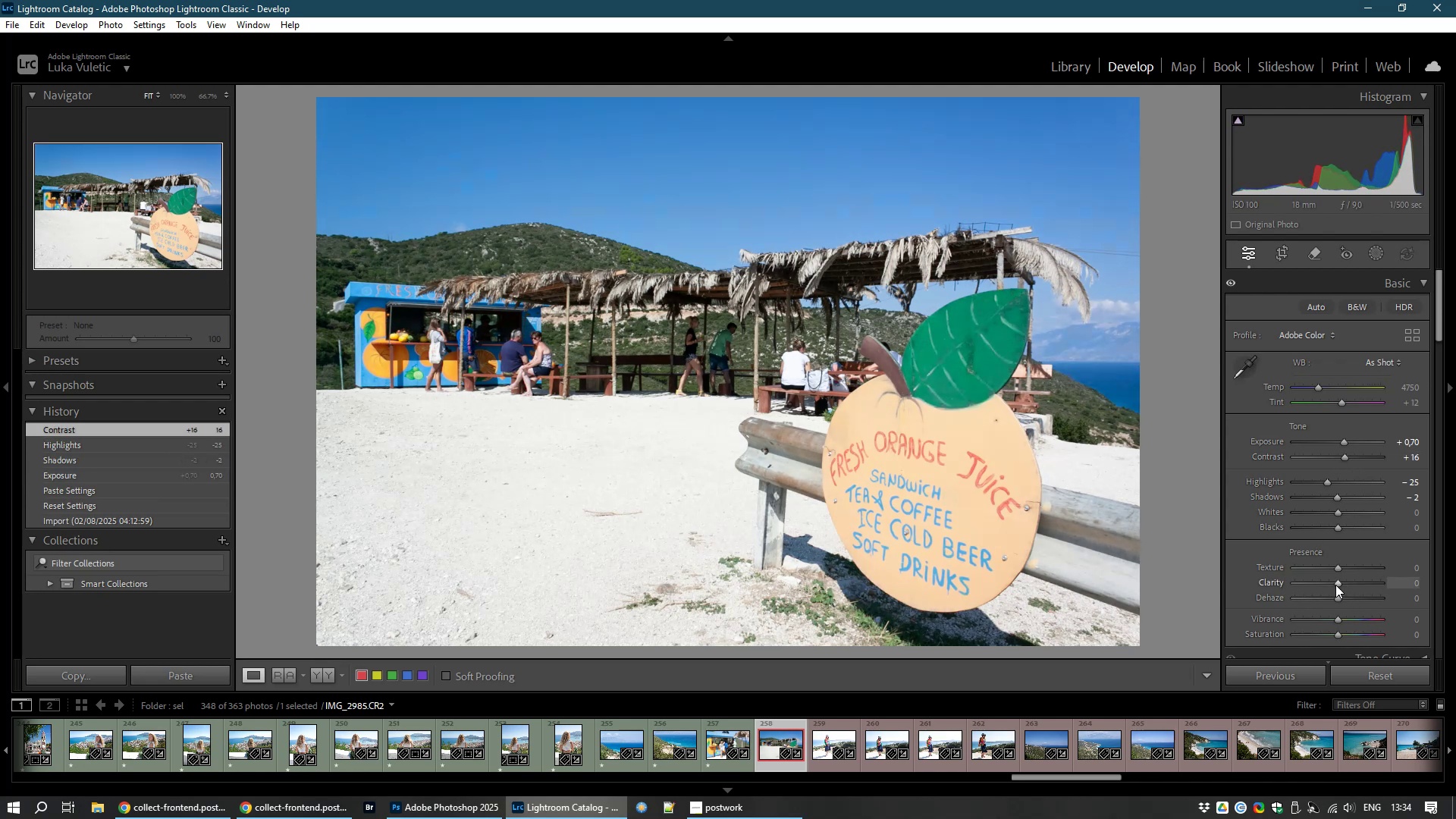 
wait(8.87)
 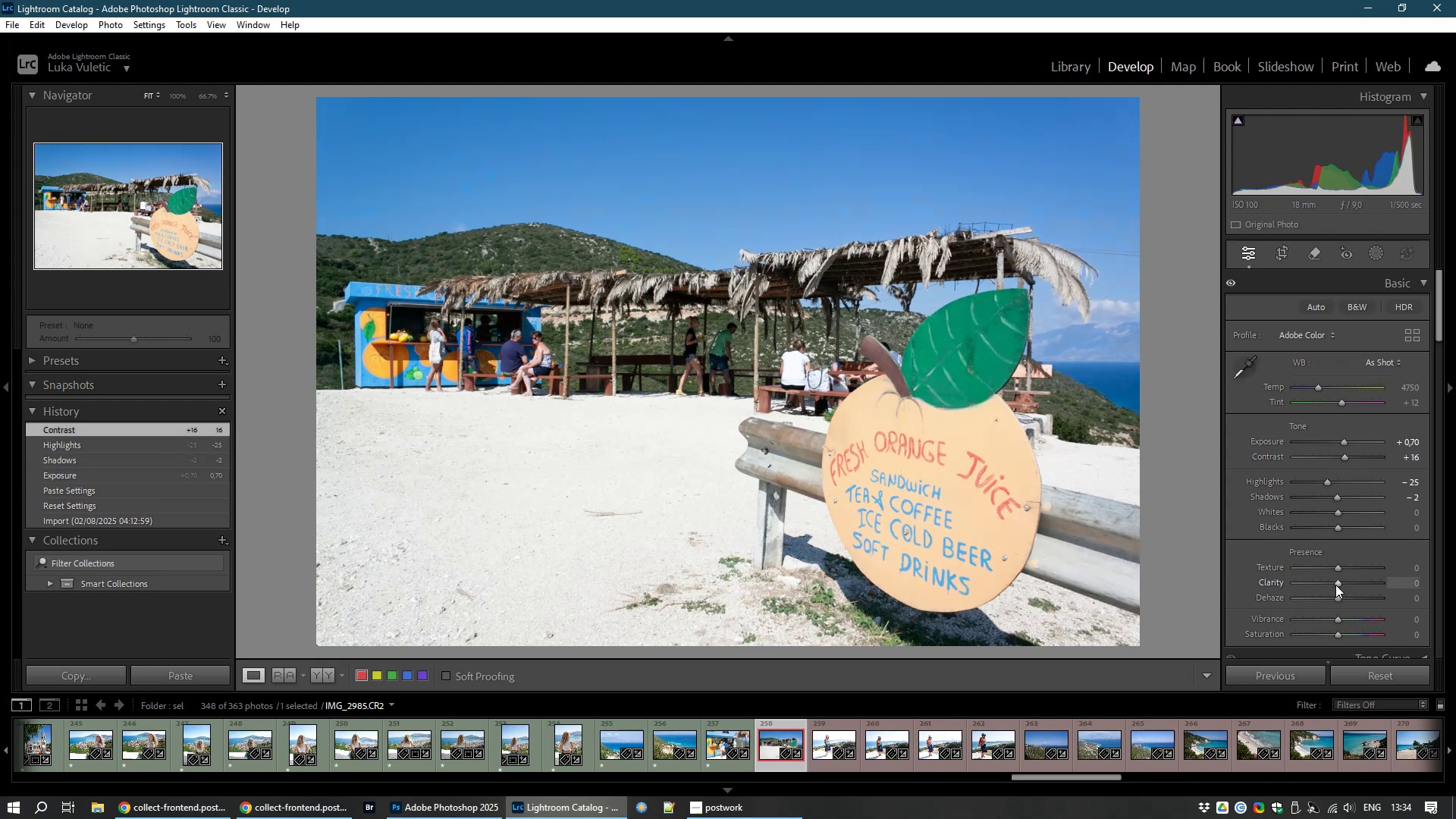 
left_click([1382, 244])
 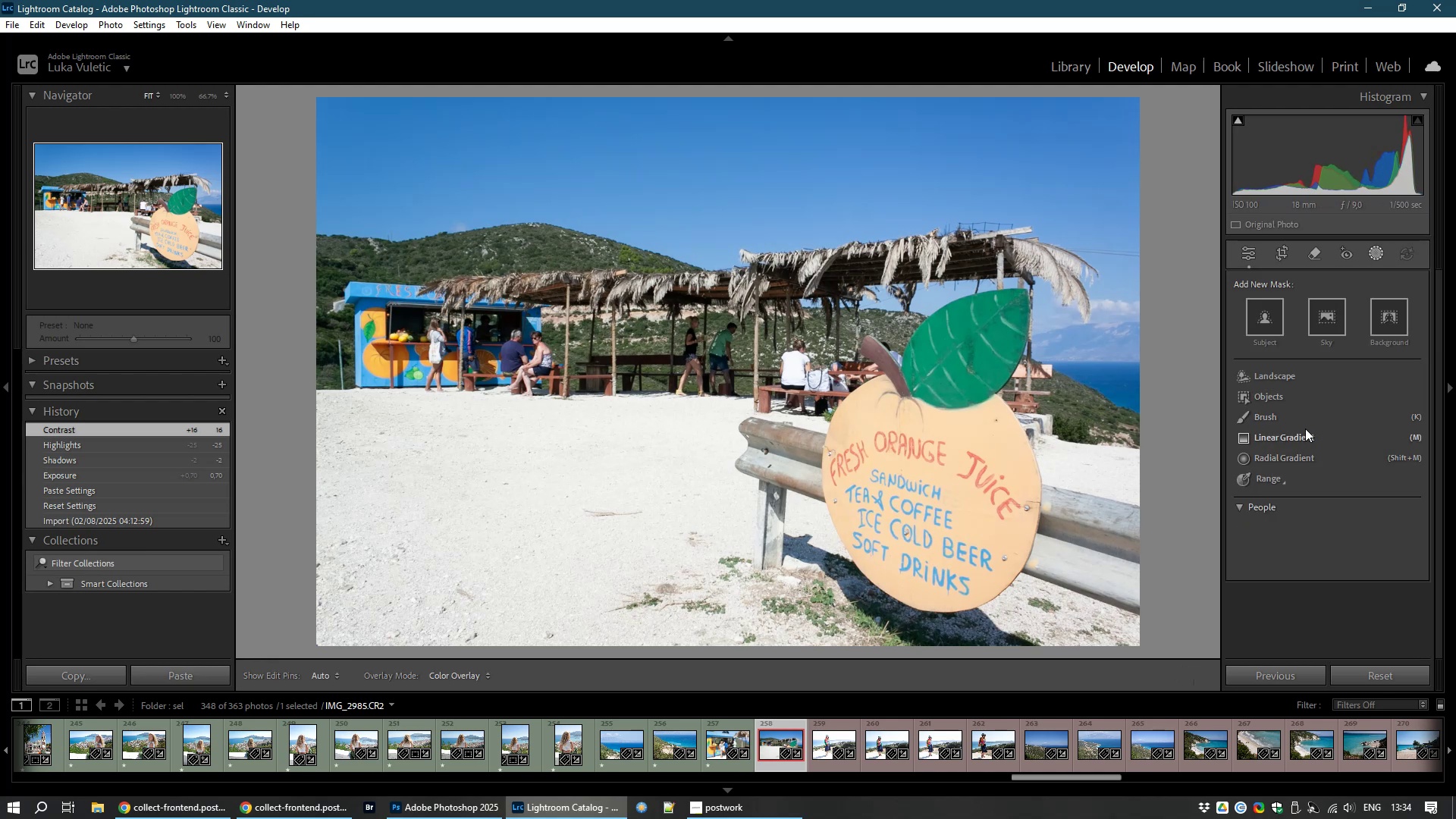 
left_click([1263, 400])
 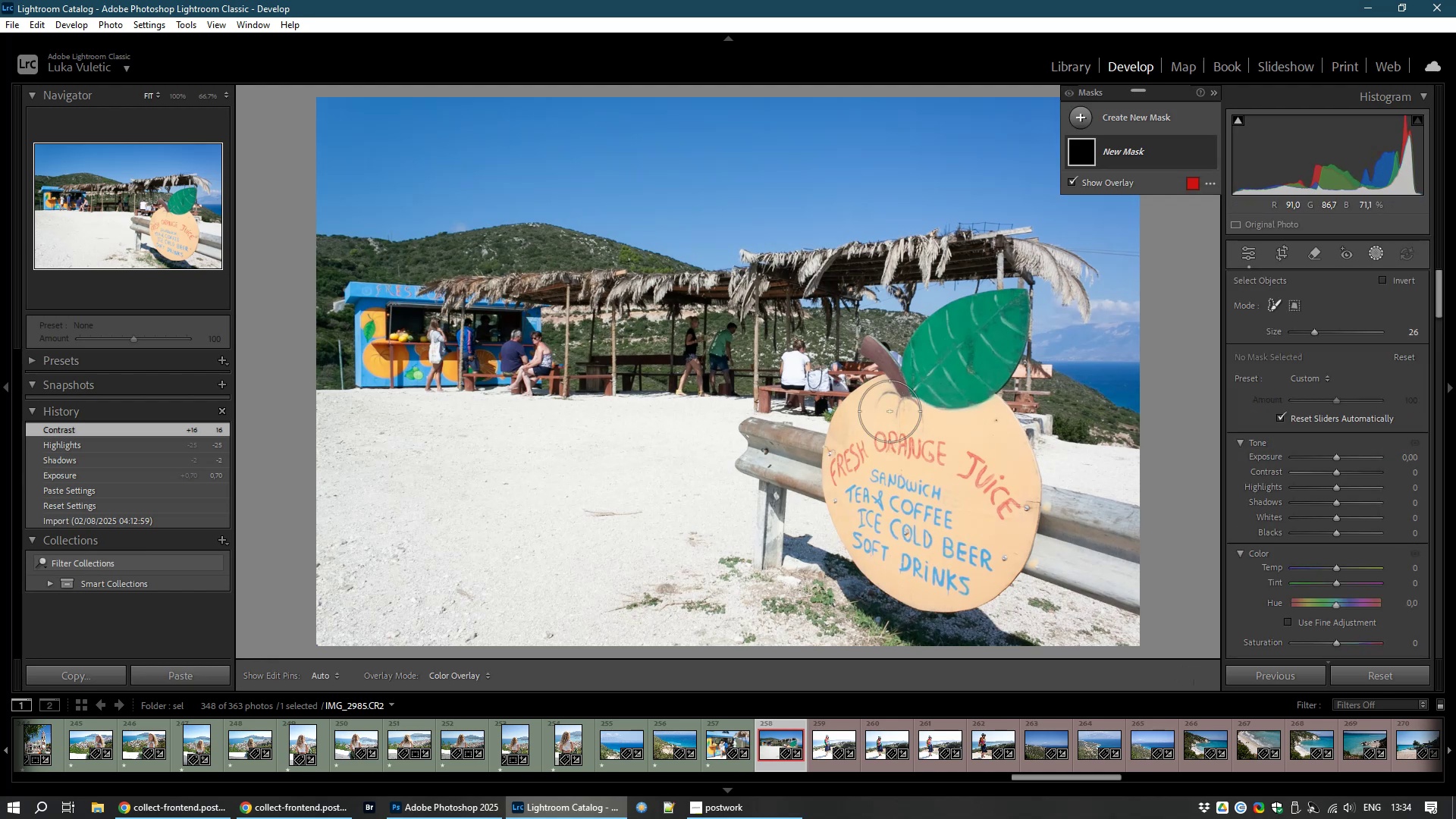 
left_click_drag(start_coordinate=[888, 417], to_coordinate=[883, 482])
 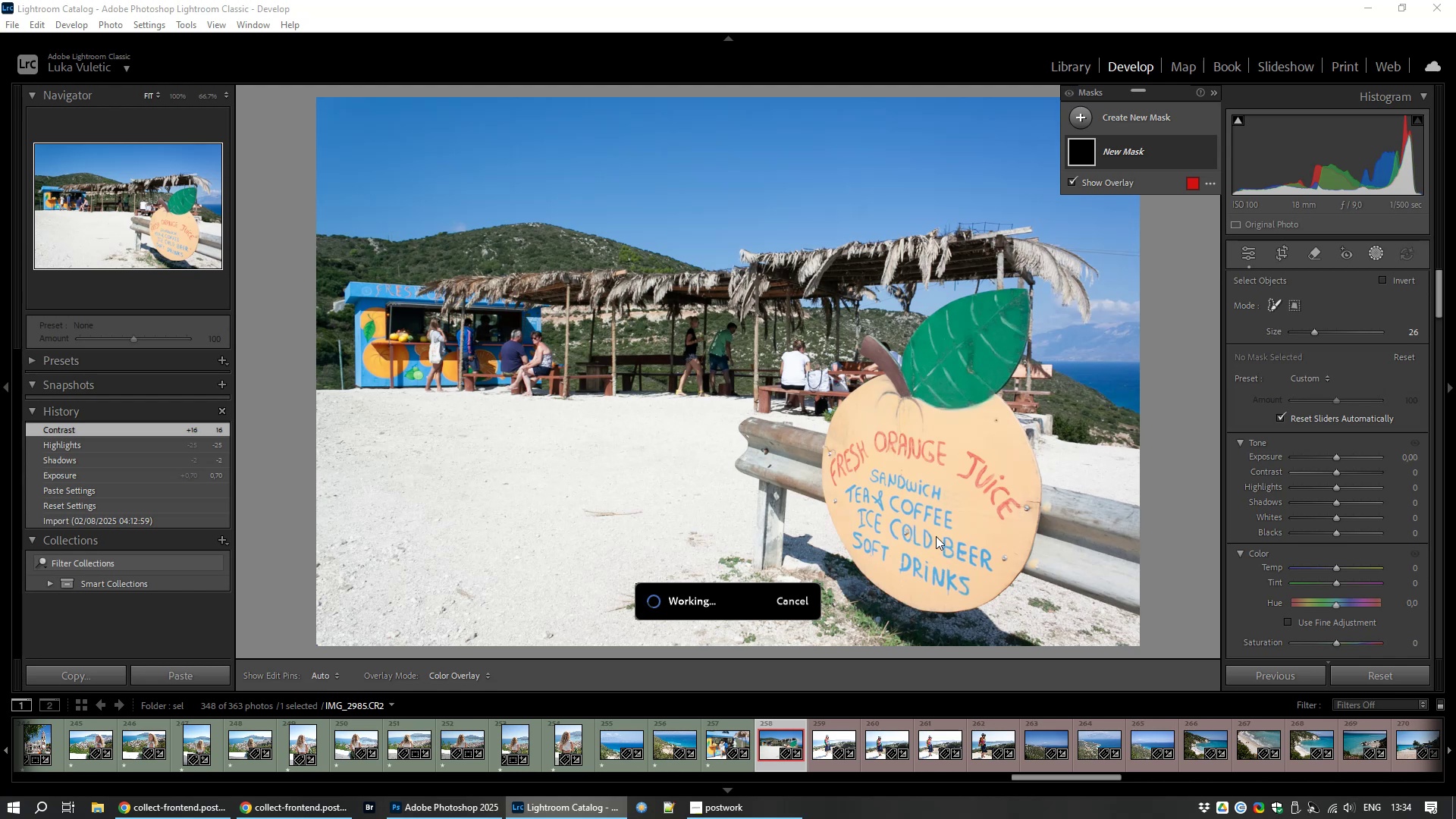 
wait(16.68)
 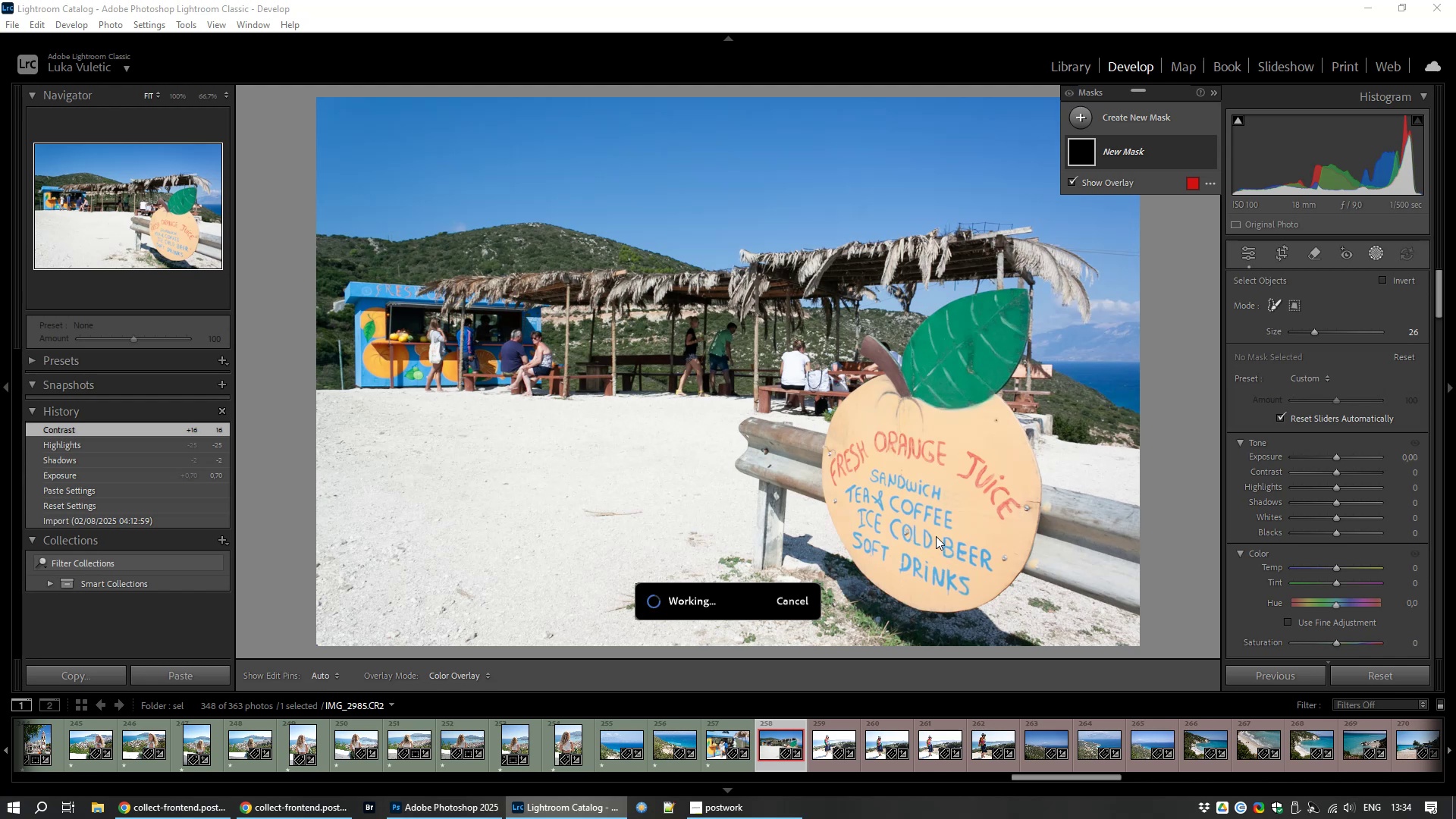 
key(Control+Z)
 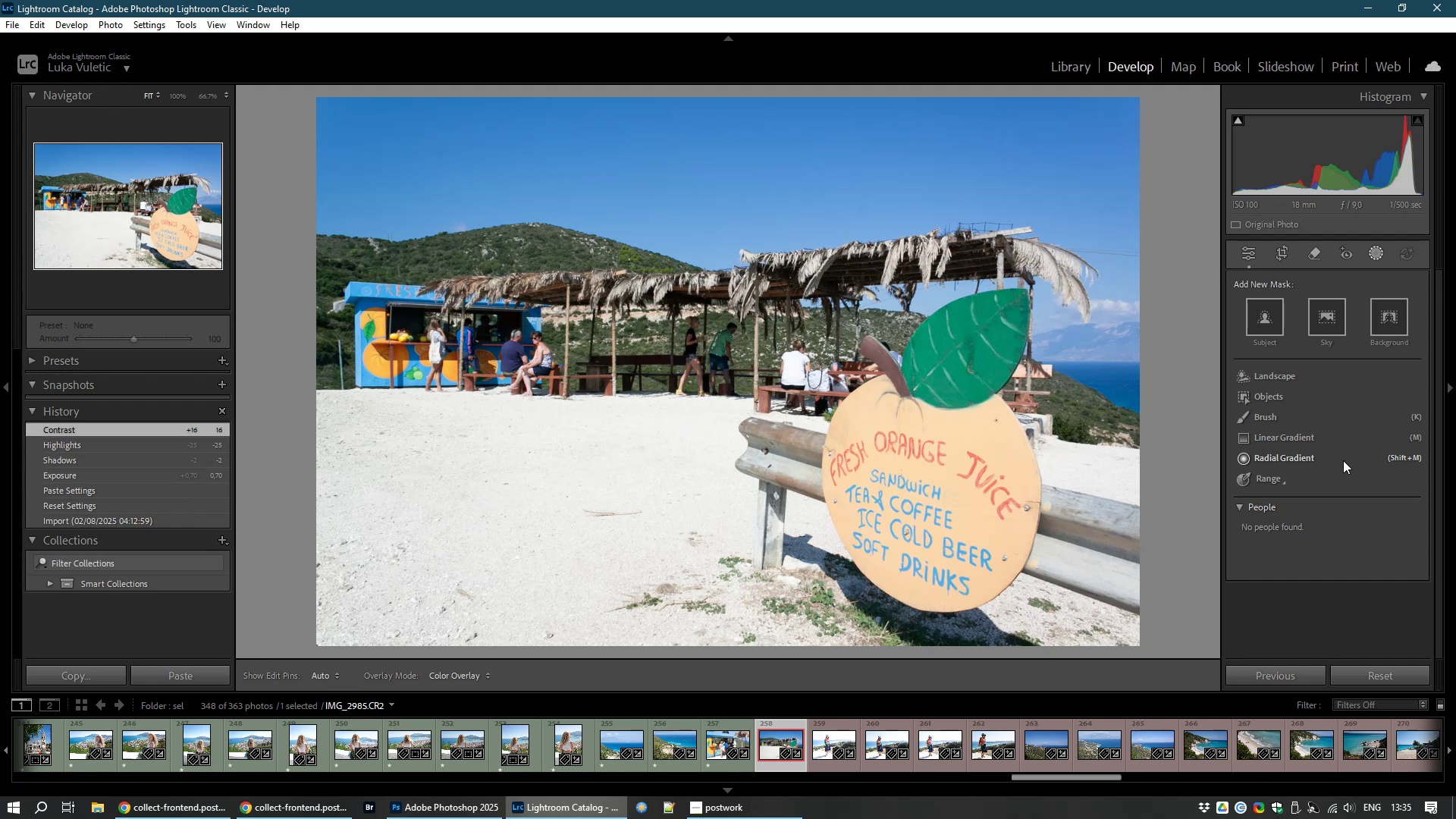 
left_click([1272, 397])
 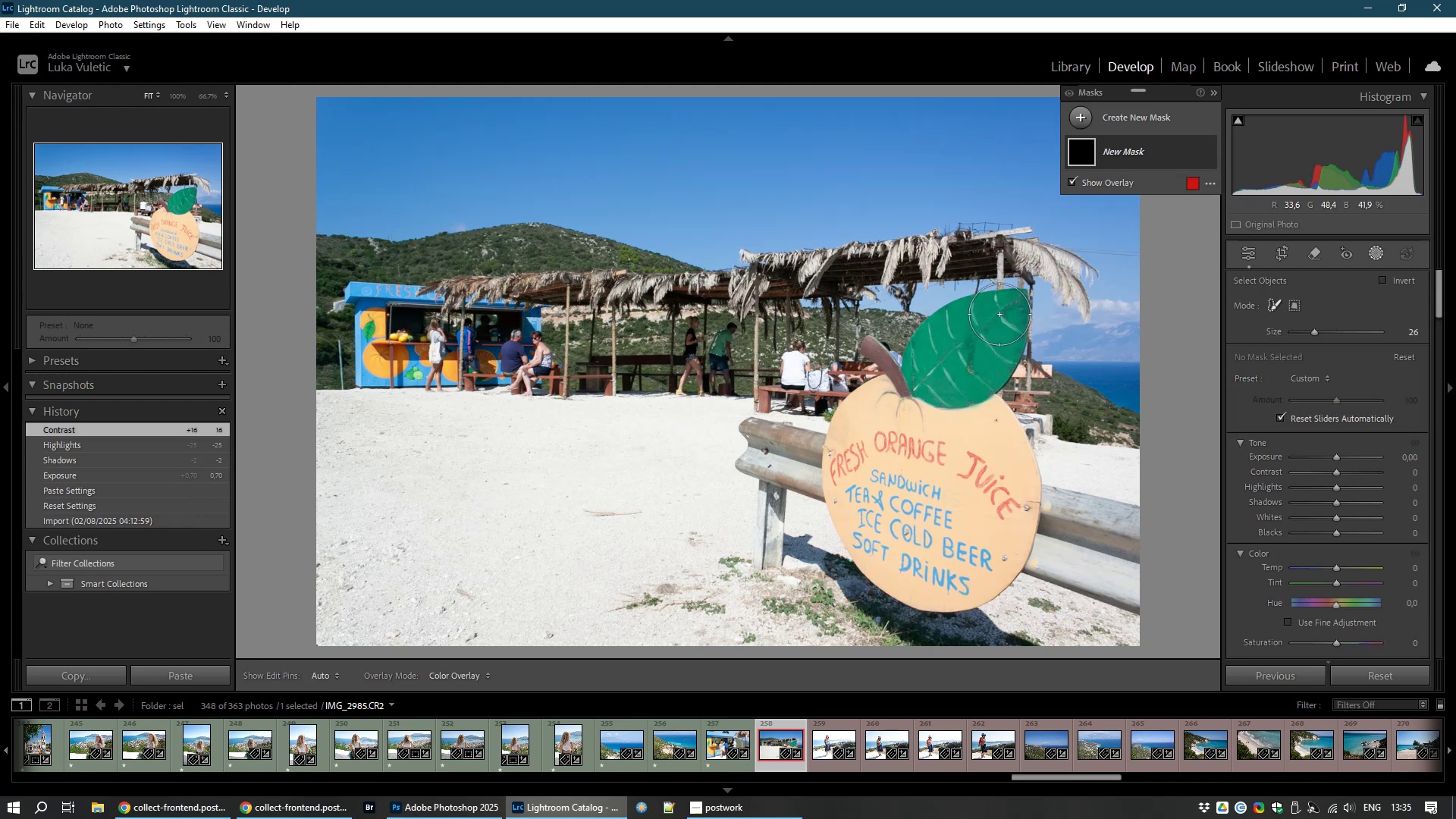 
left_click_drag(start_coordinate=[1016, 307], to_coordinate=[941, 482])
 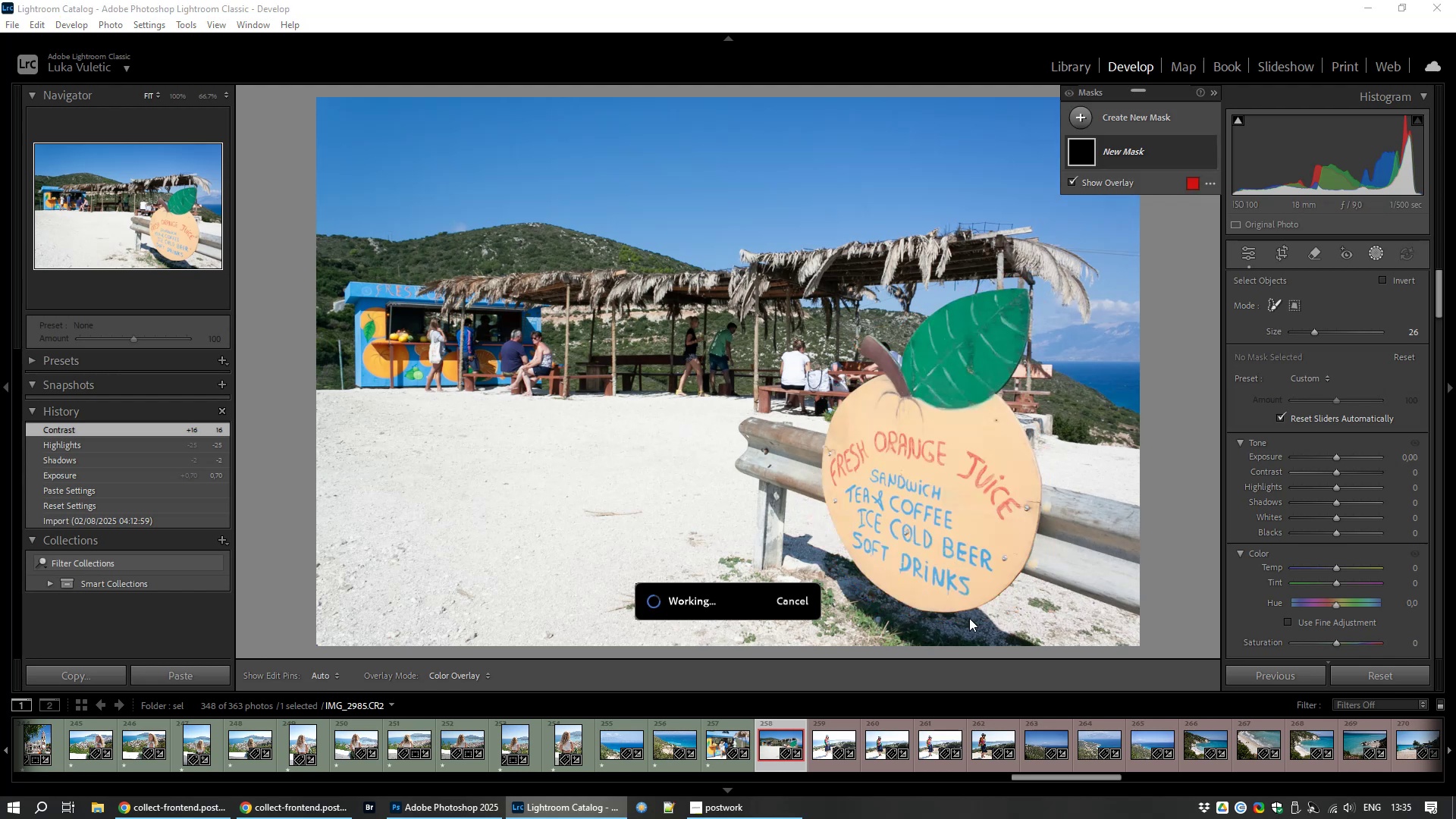 
wait(10.5)
 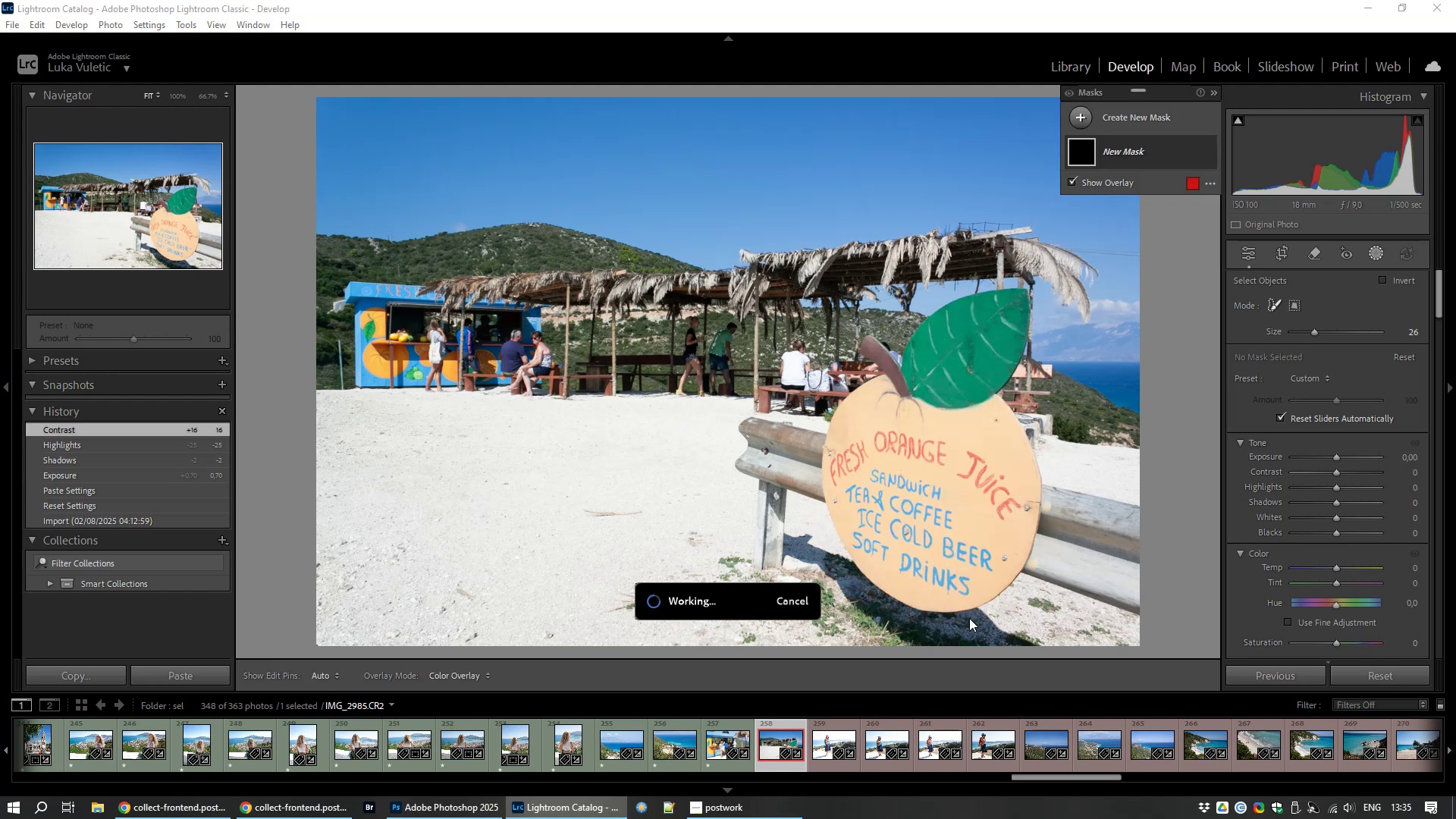 
left_click_drag(start_coordinate=[1335, 419], to_coordinate=[1339, 422])
 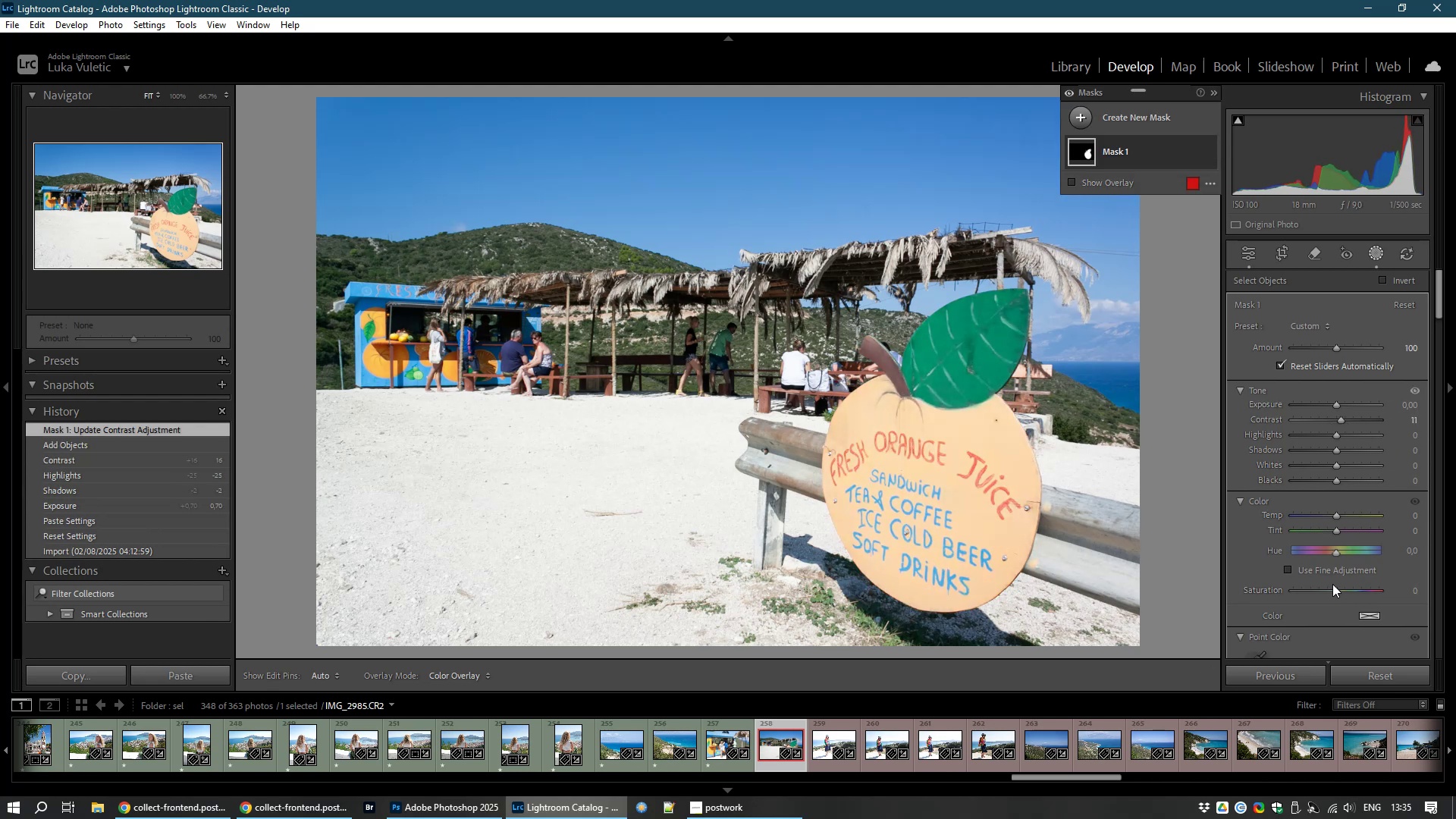 
left_click_drag(start_coordinate=[1335, 588], to_coordinate=[1364, 583])
 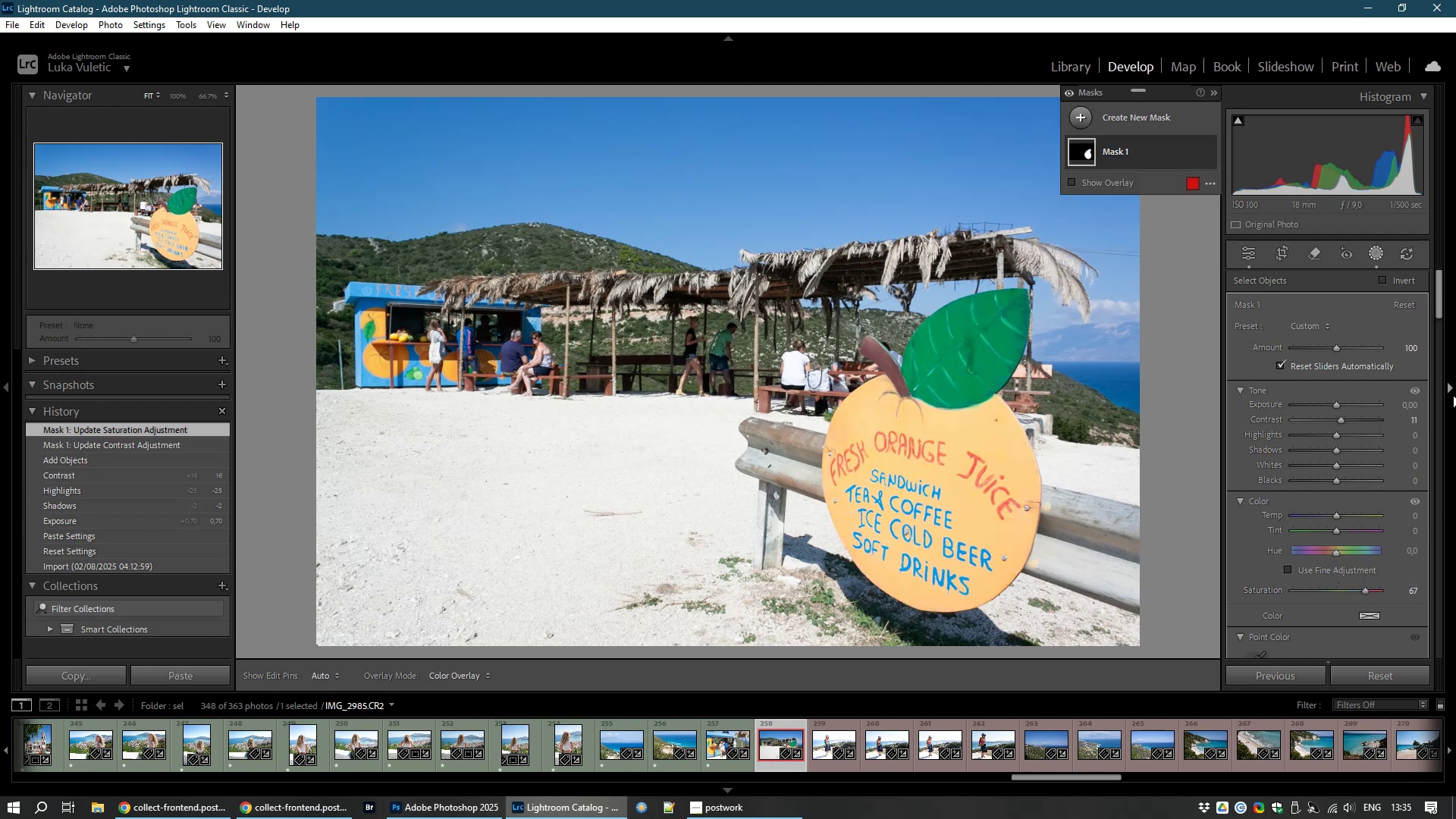 
wait(5.23)
 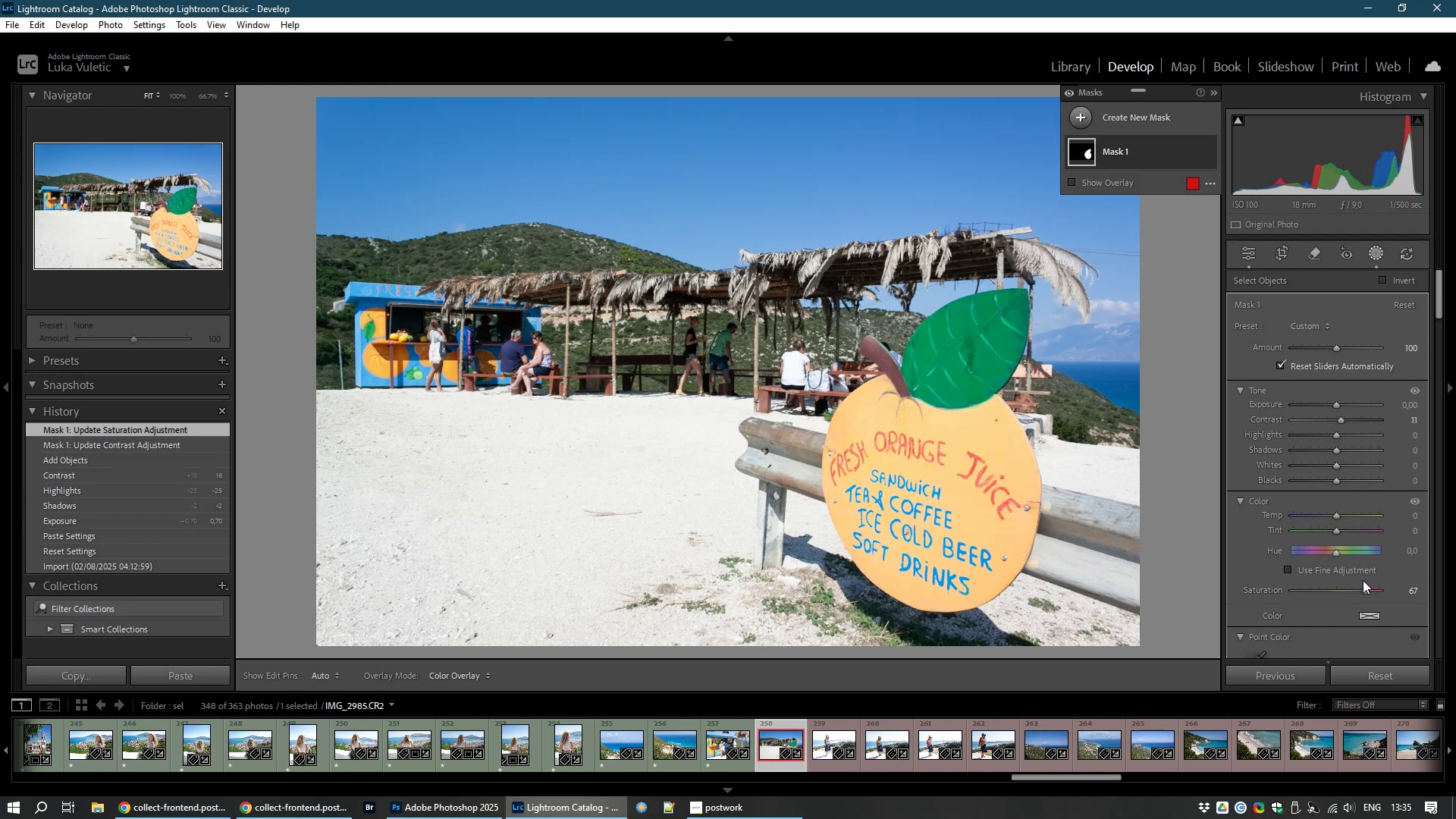 
left_click_drag(start_coordinate=[1440, 296], to_coordinate=[1442, 312])
 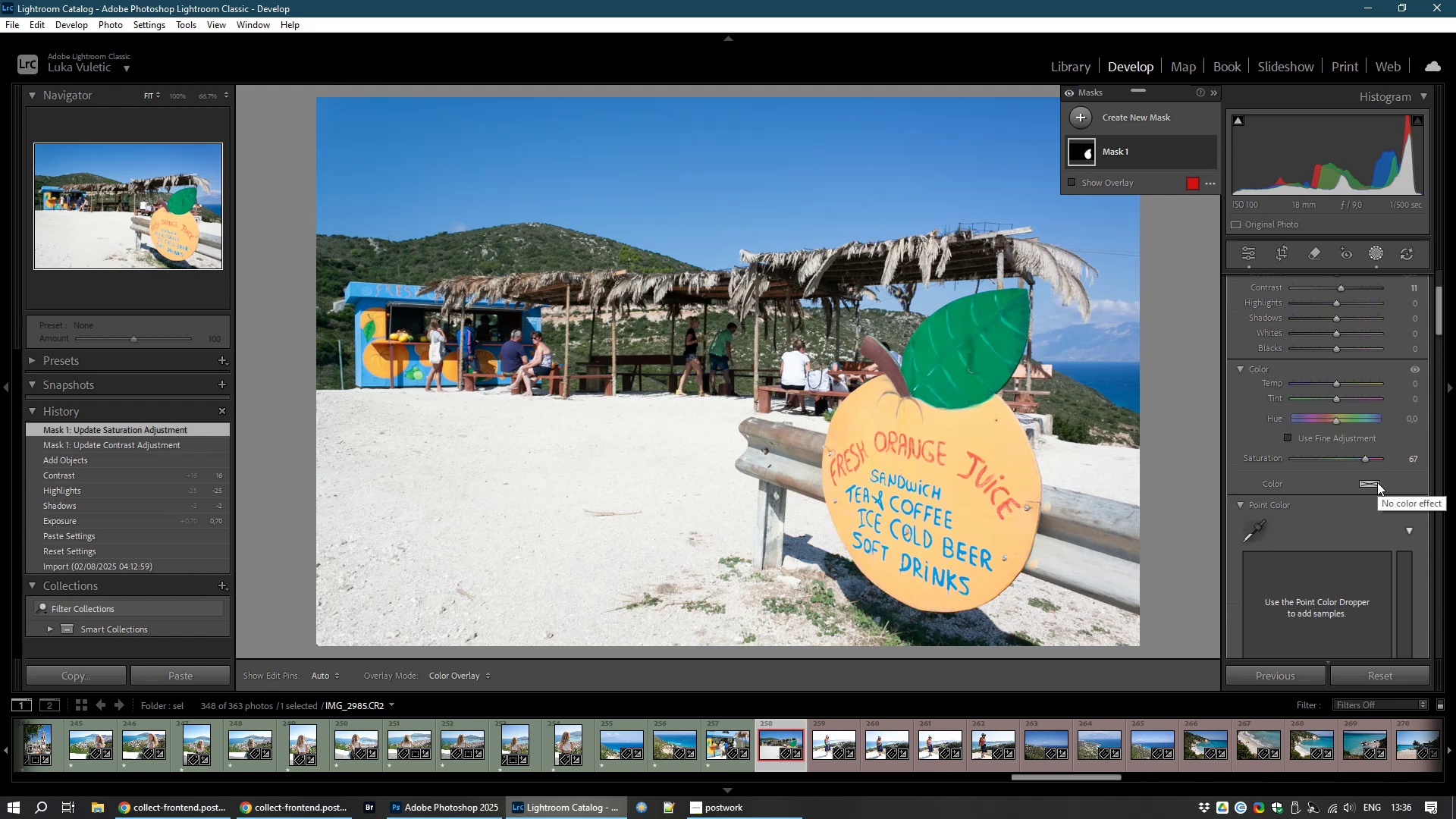 
left_click([1372, 484])
 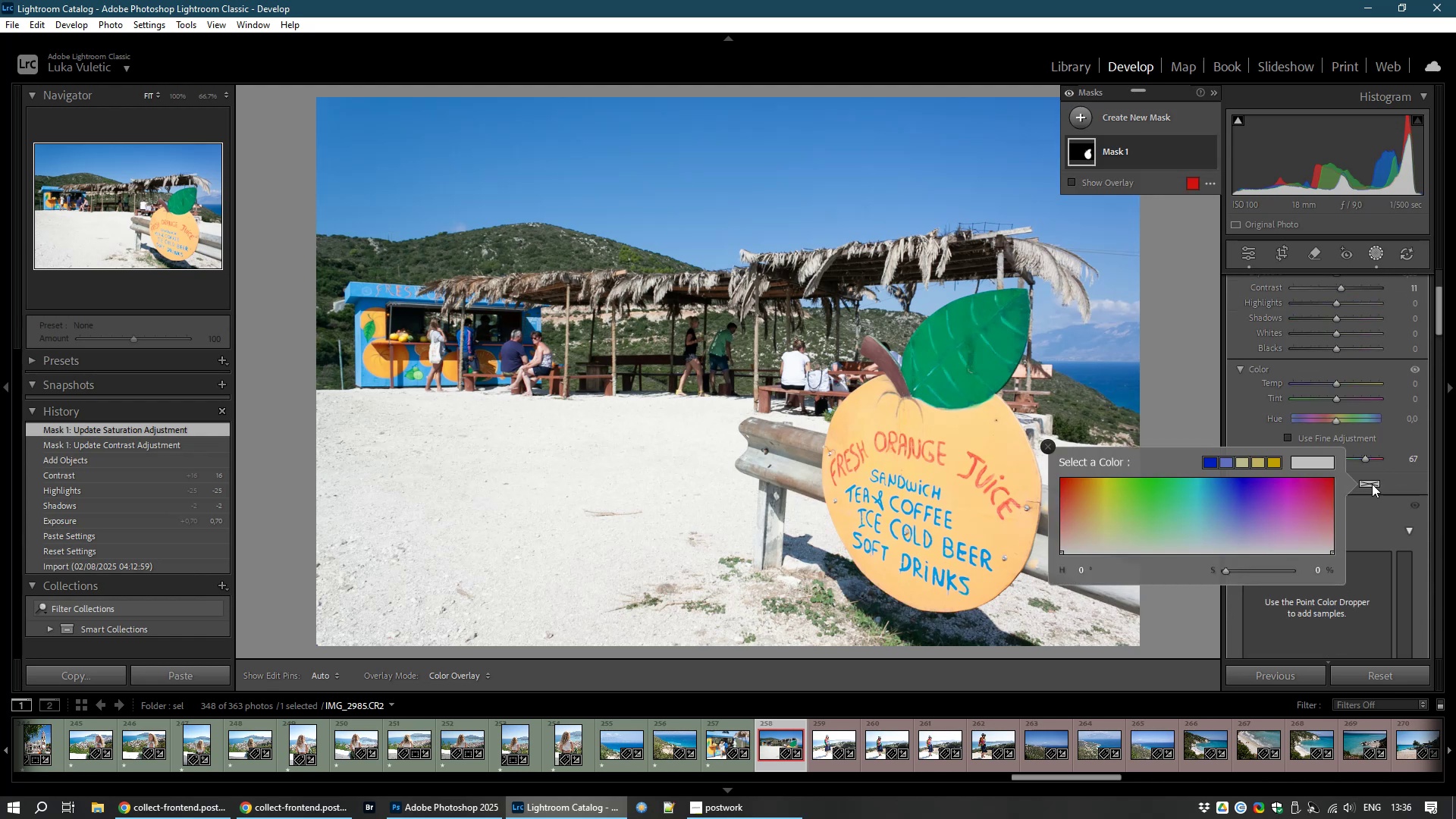 
left_click([1372, 484])
 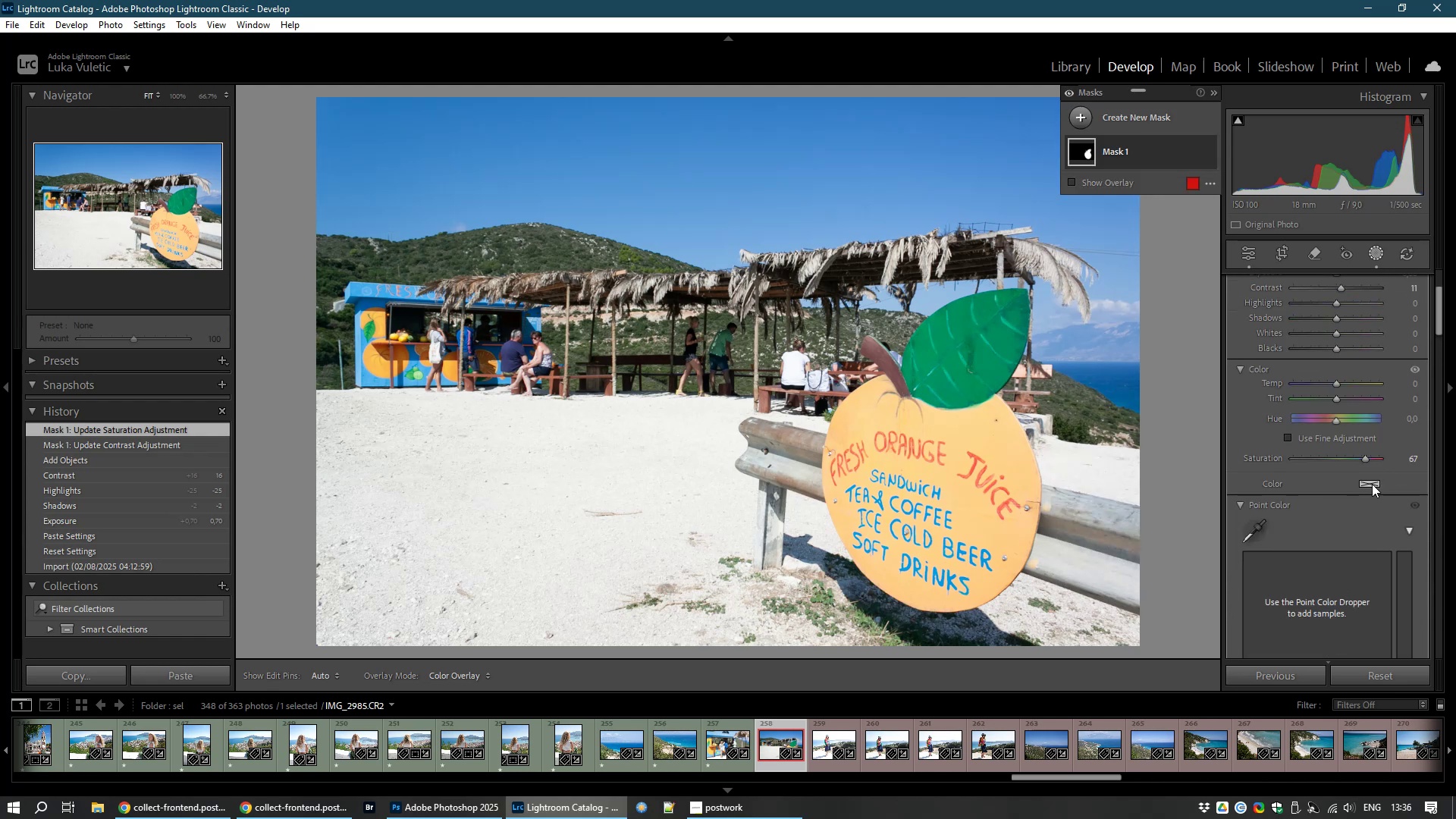 
left_click([1372, 484])
 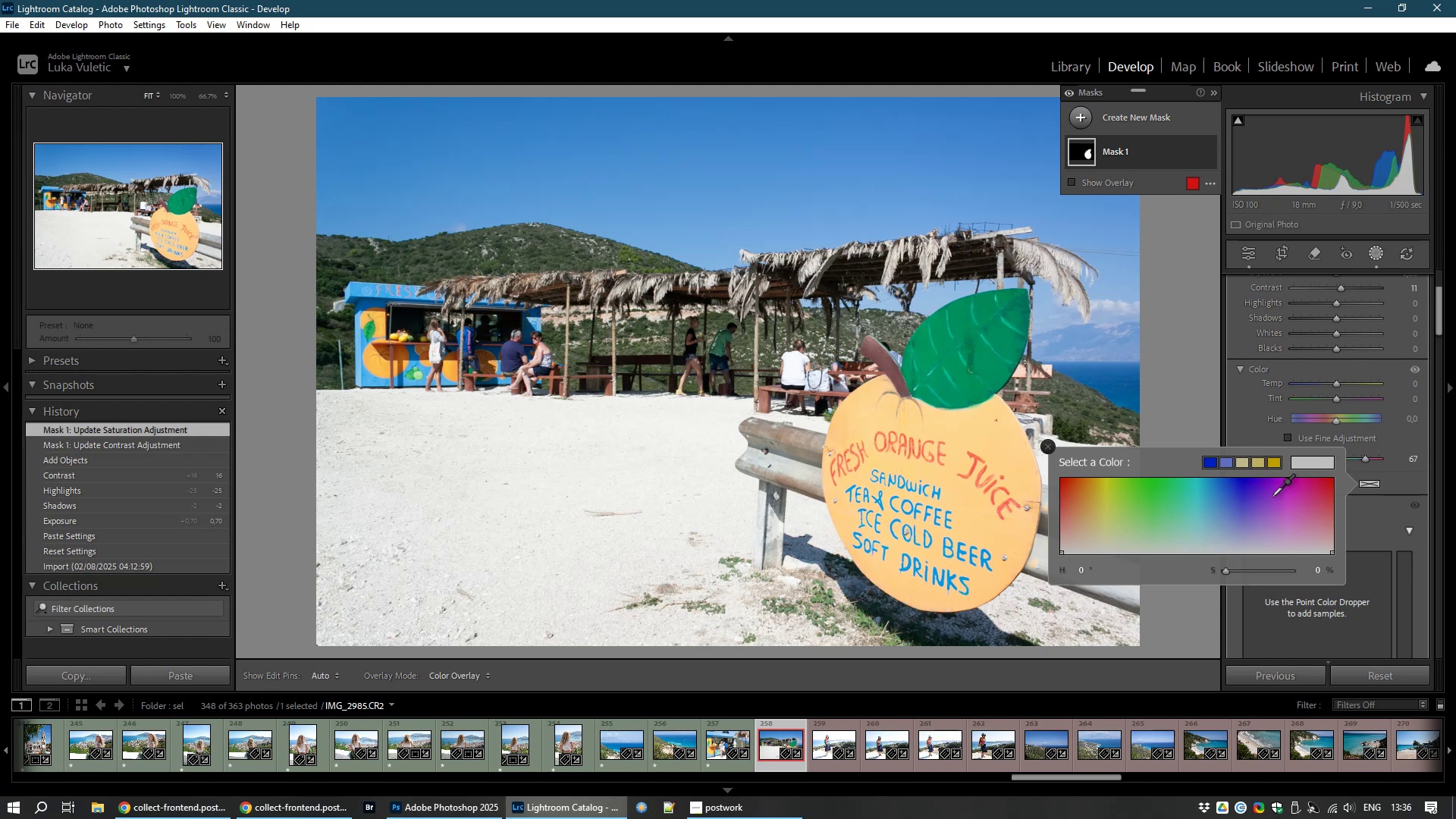 
left_click([1271, 497])
 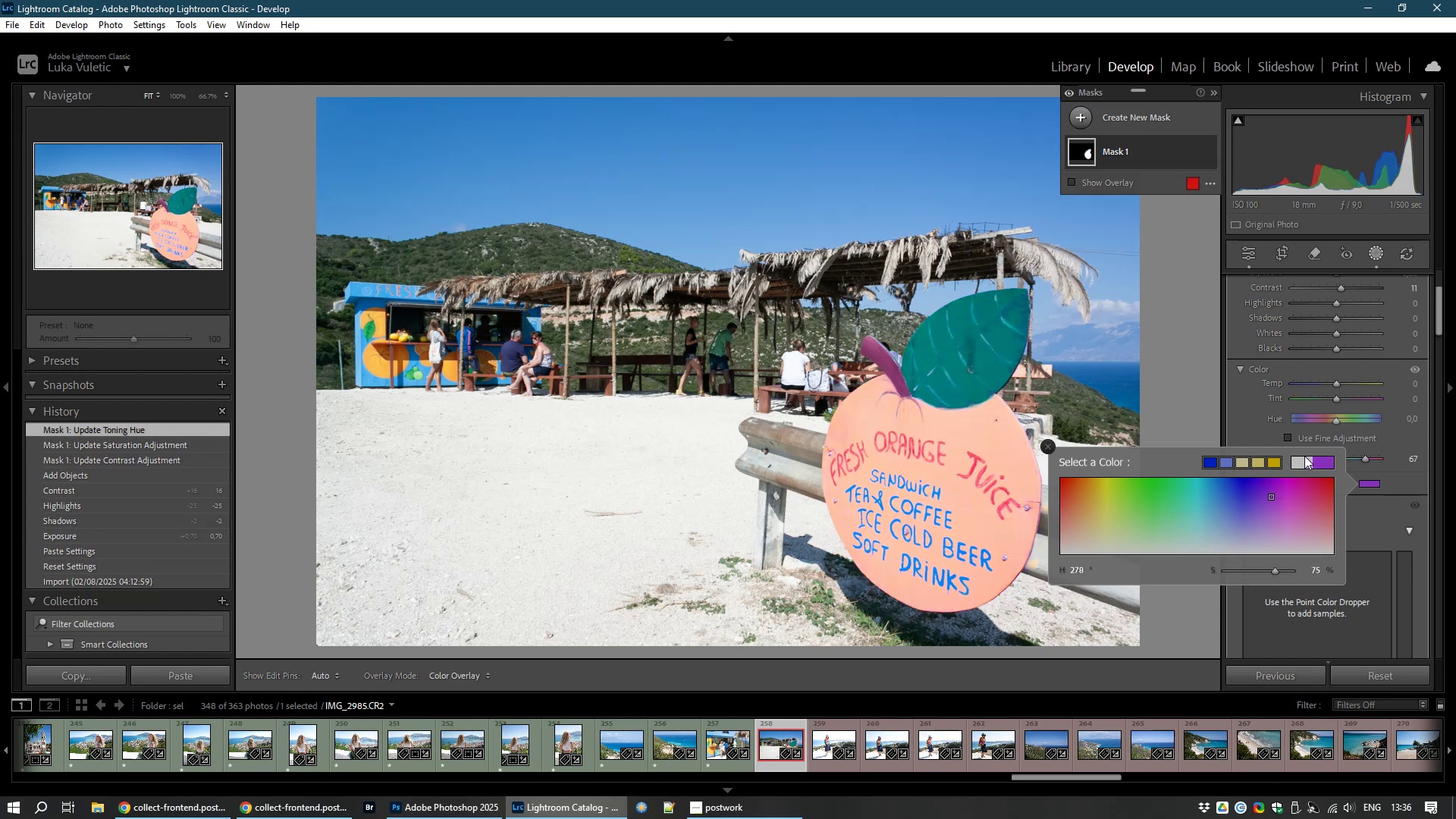 
left_click([1301, 463])
 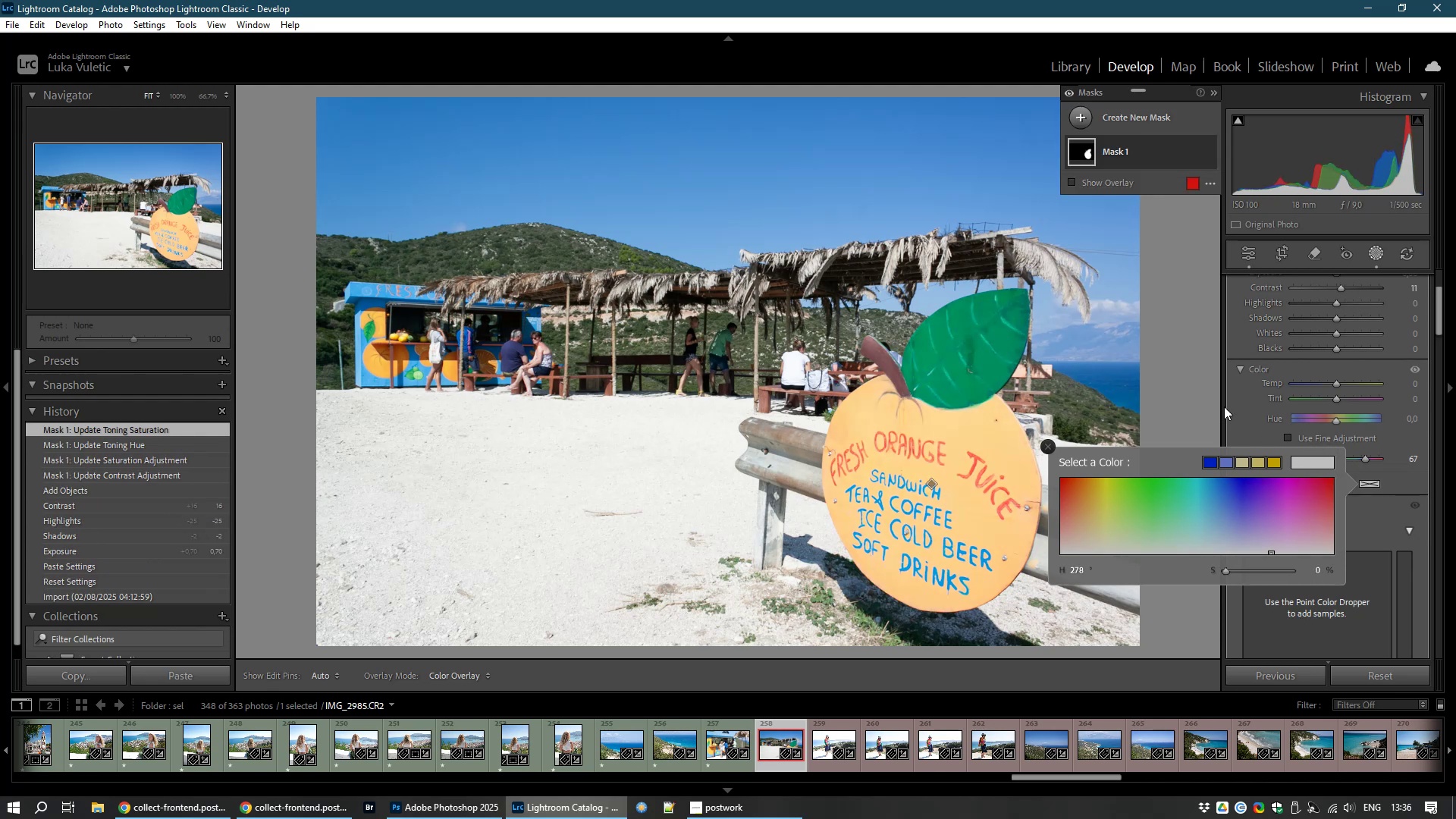 
left_click([1241, 418])
 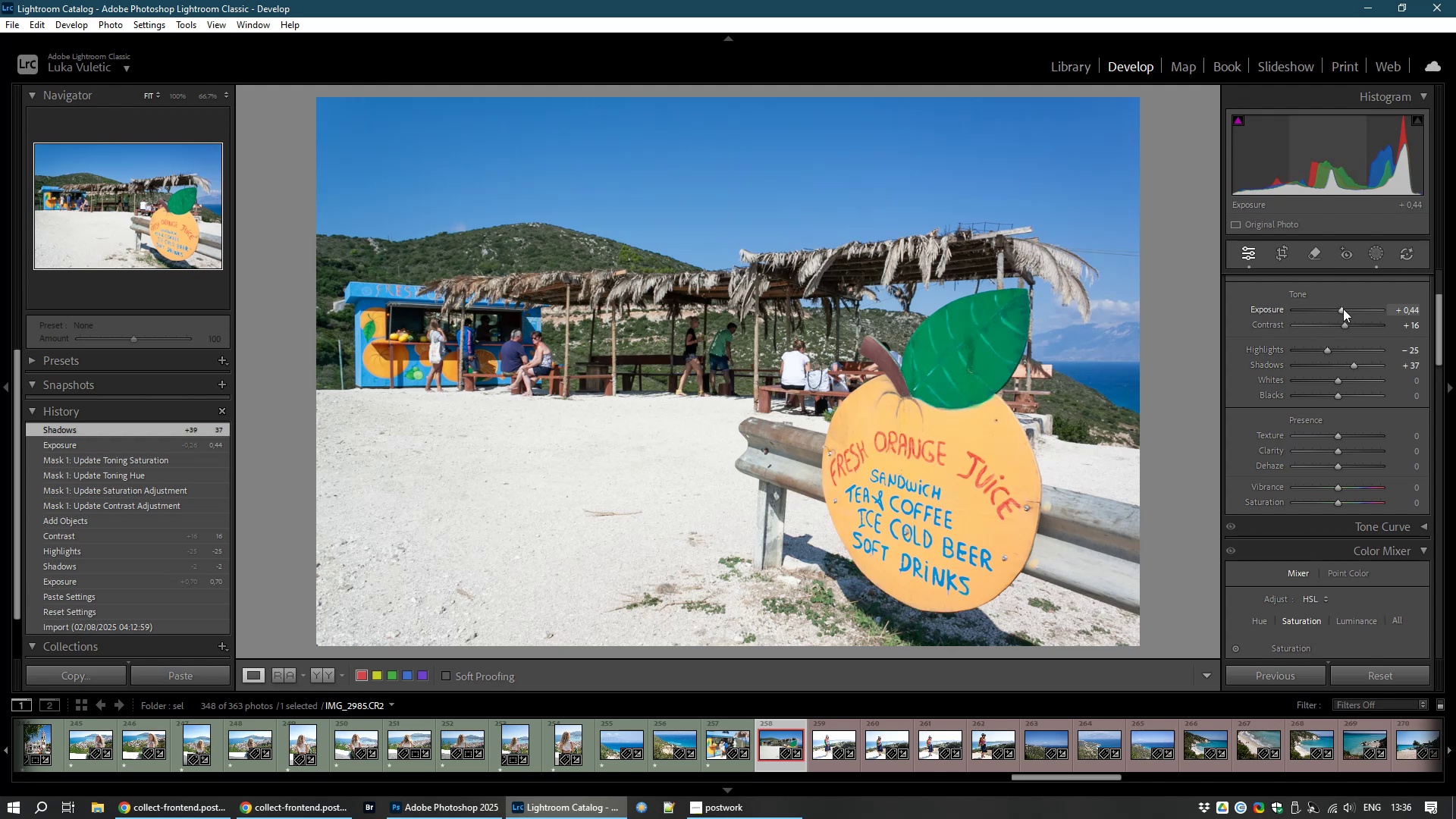 
wait(31.54)
 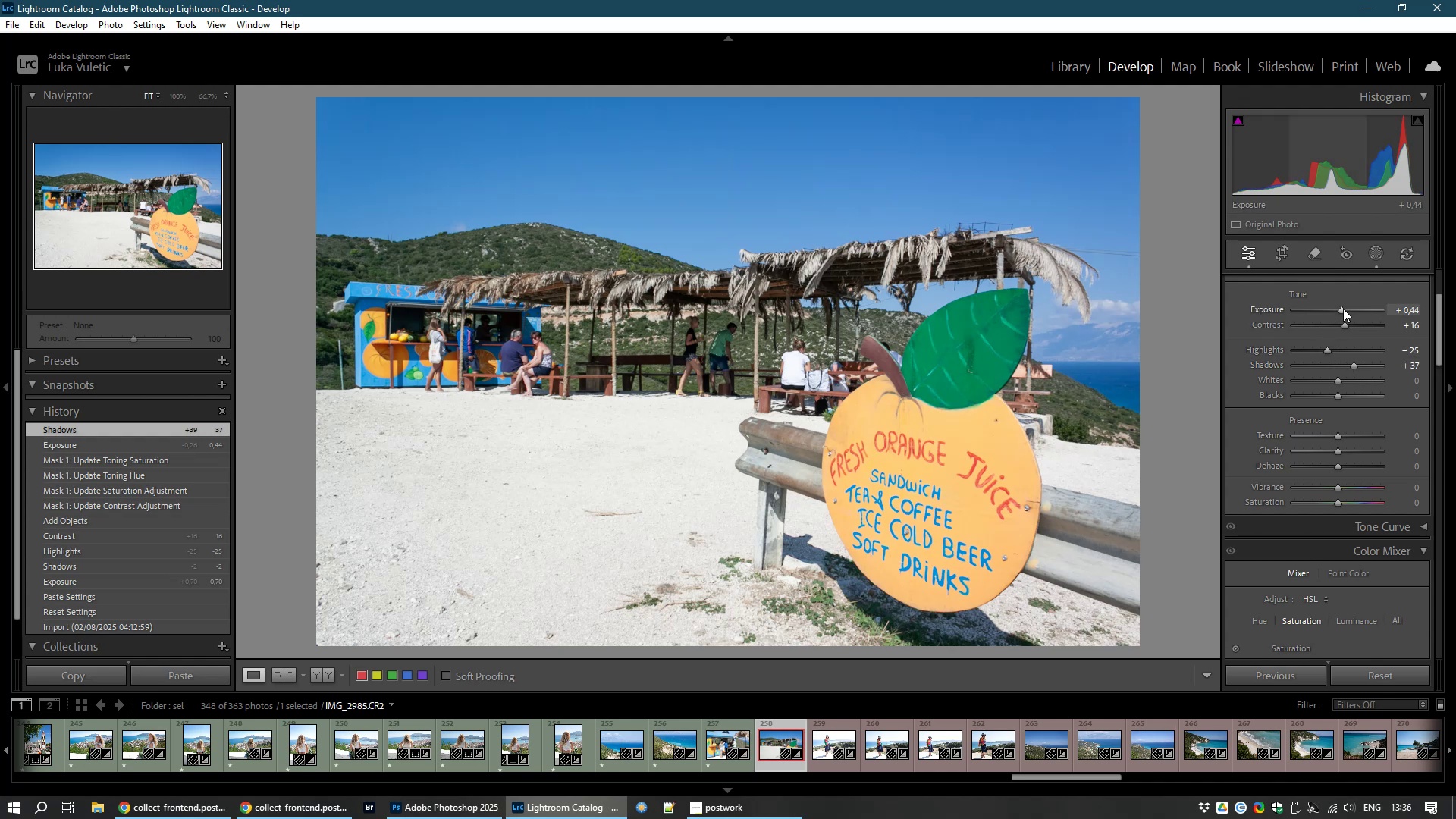 
type(81)
 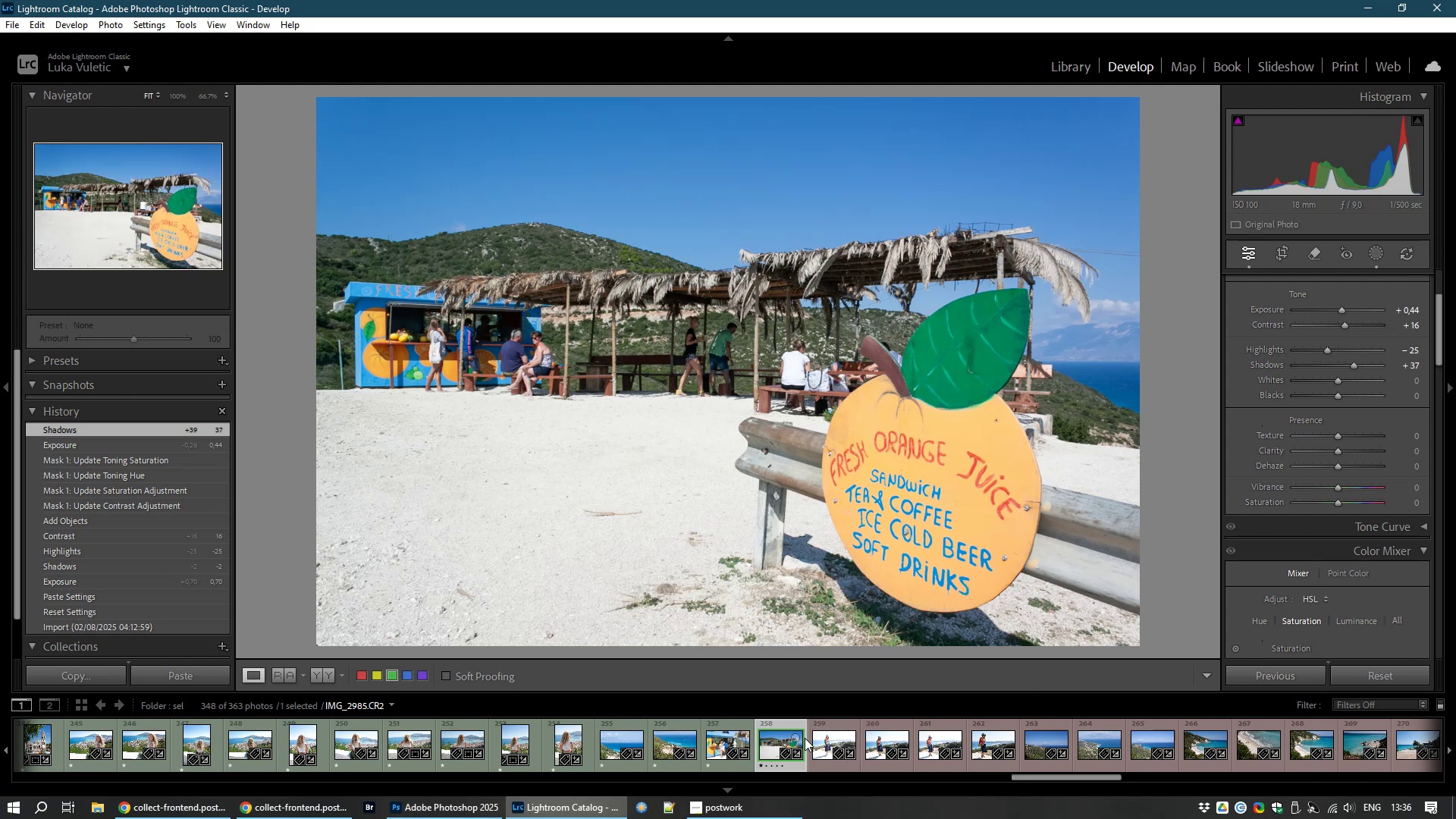 
left_click([830, 747])
 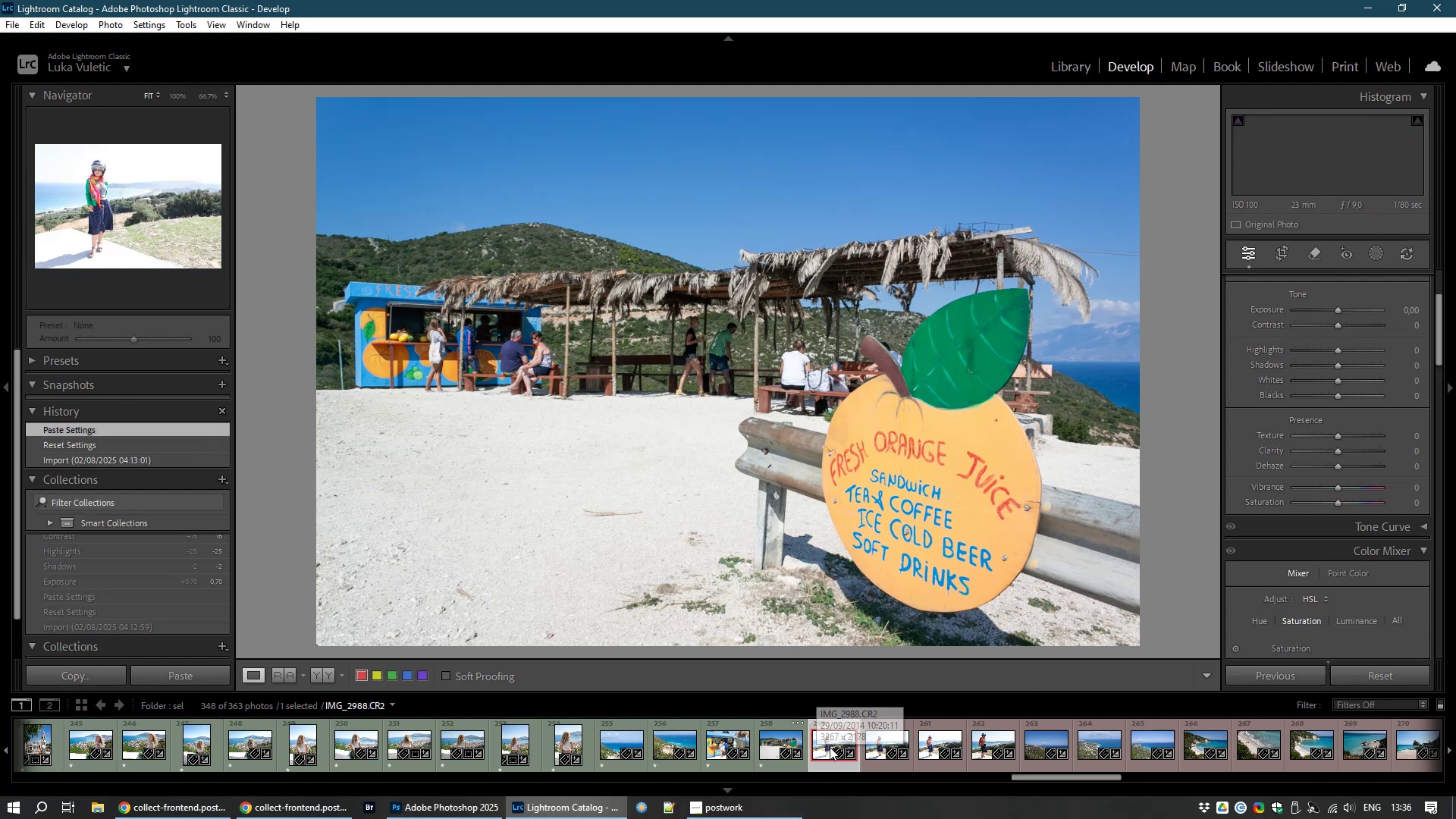 
right_click([830, 747])
 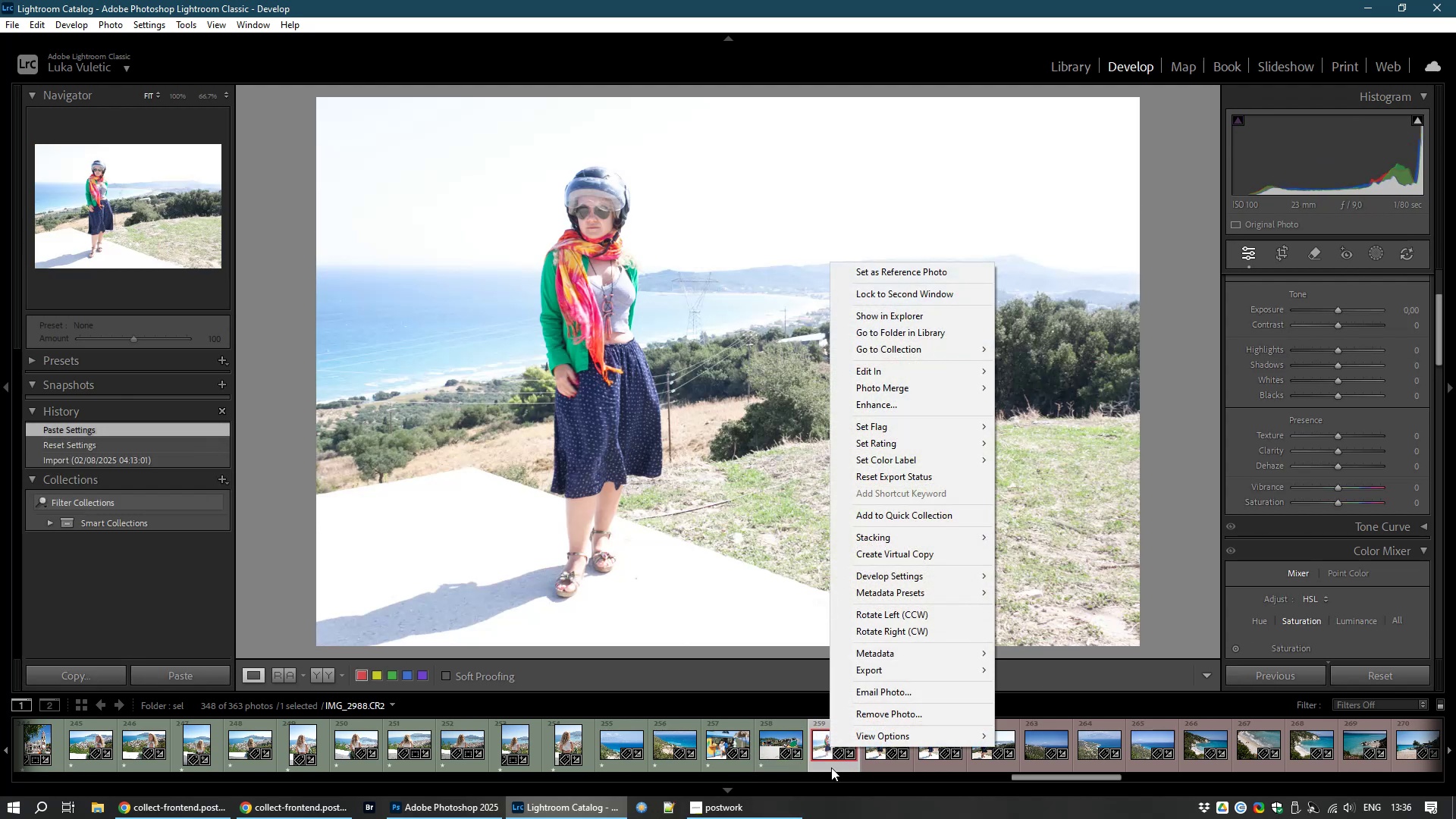 
left_click([831, 764])
 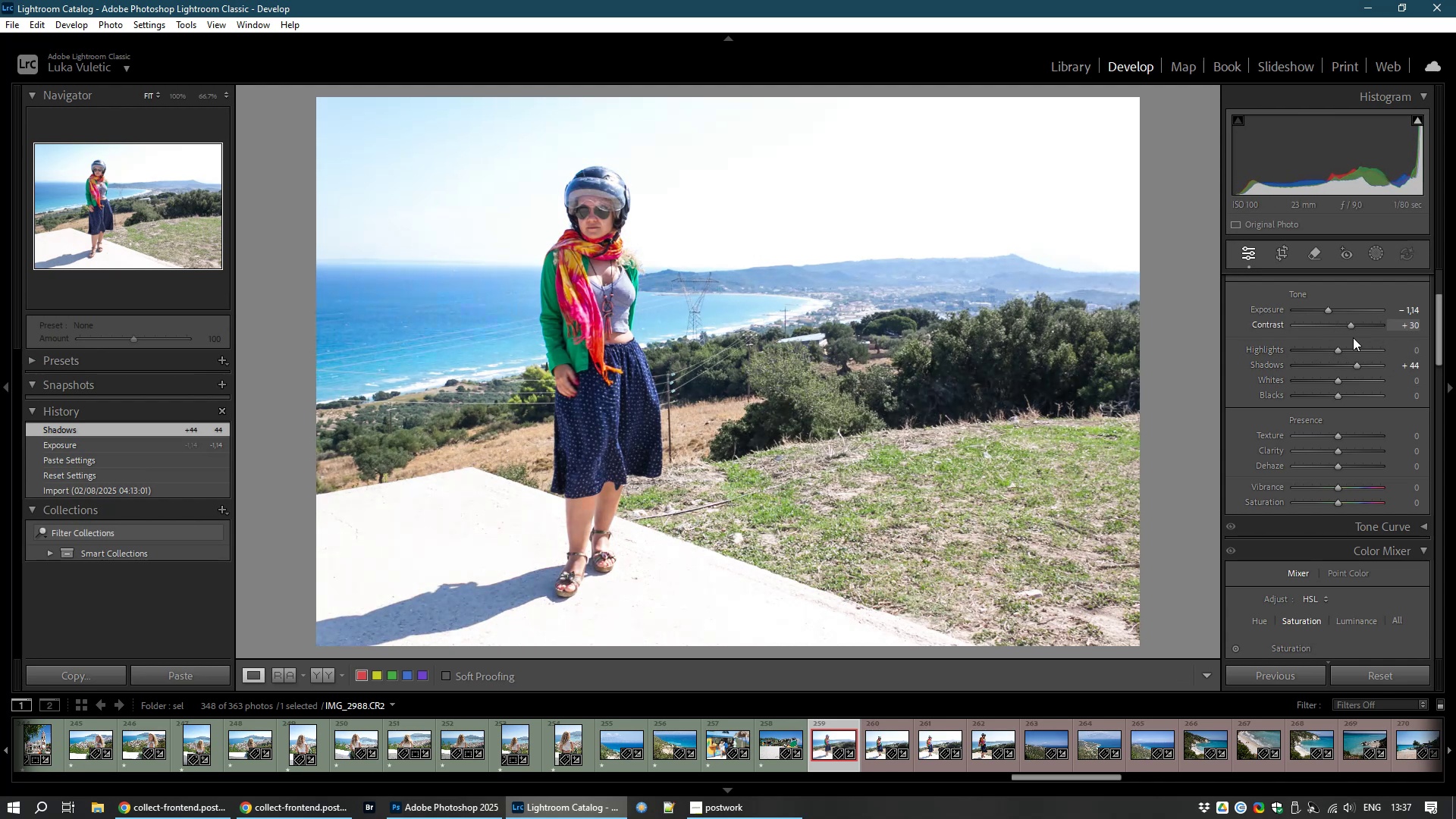 
wait(22.37)
 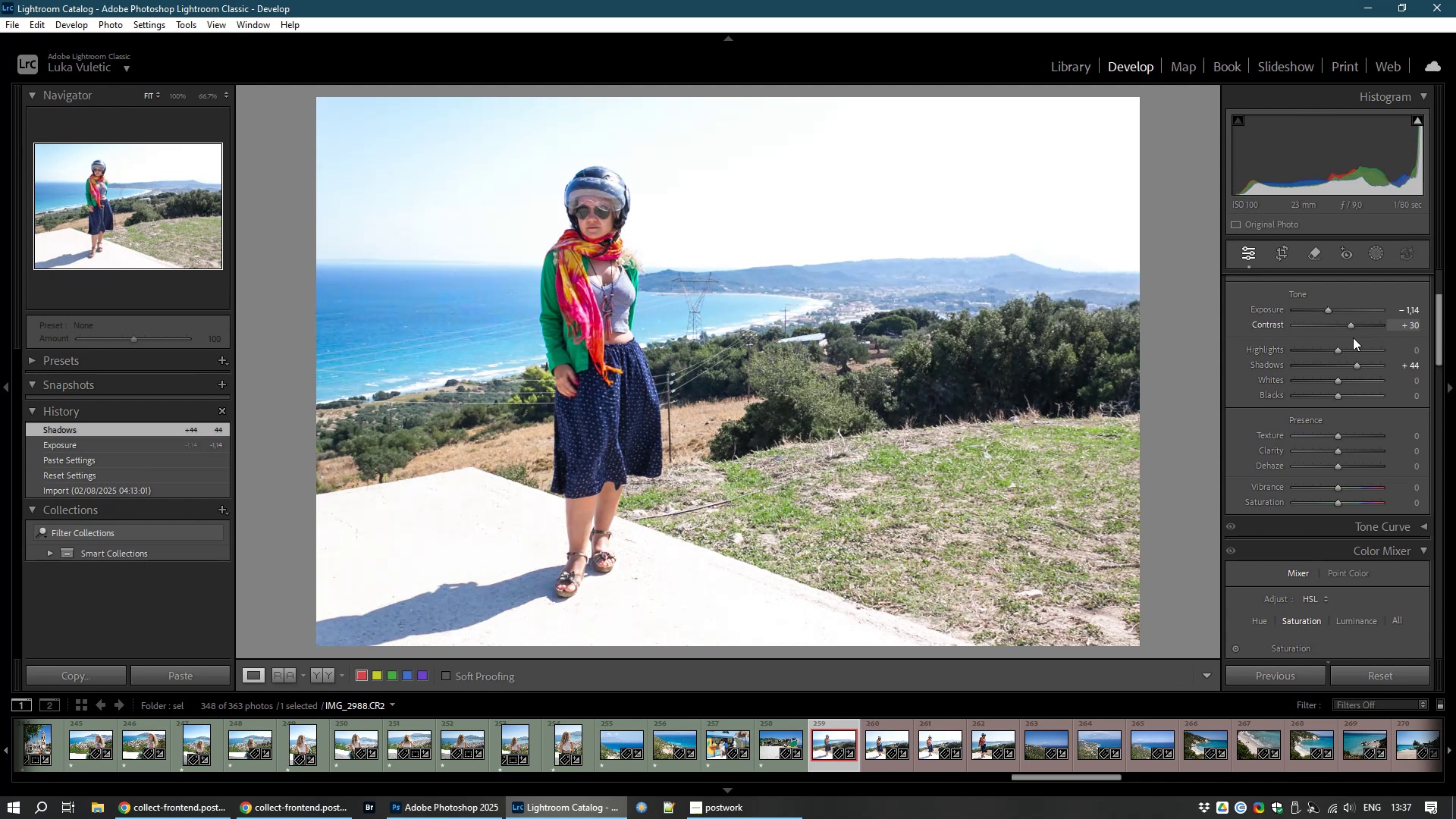 
hold_key(key=ControlLeft, duration=1.53)
left_click([870, 747])
 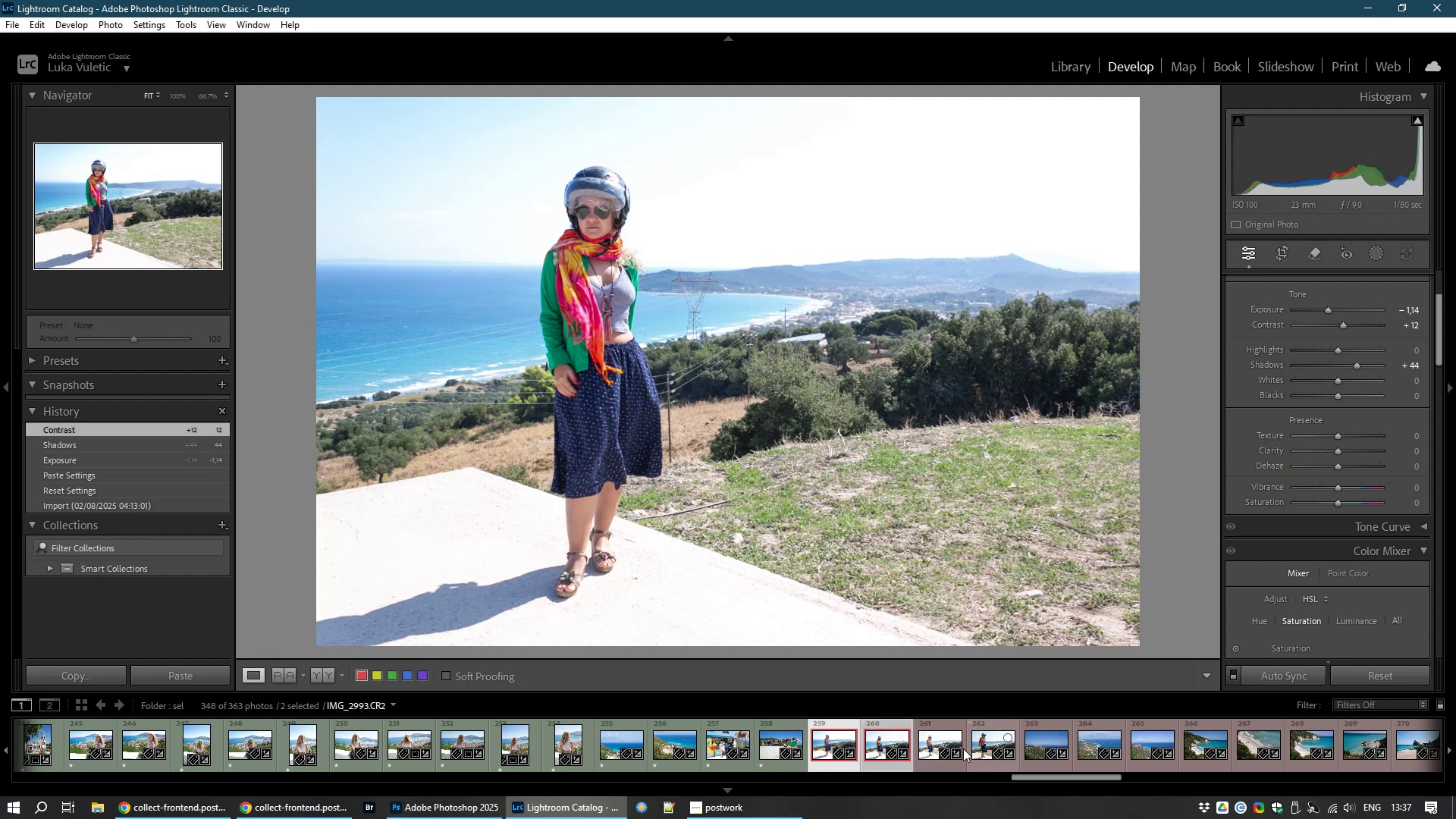 
hold_key(key=ControlLeft, duration=1.09)
left_click([931, 748])
 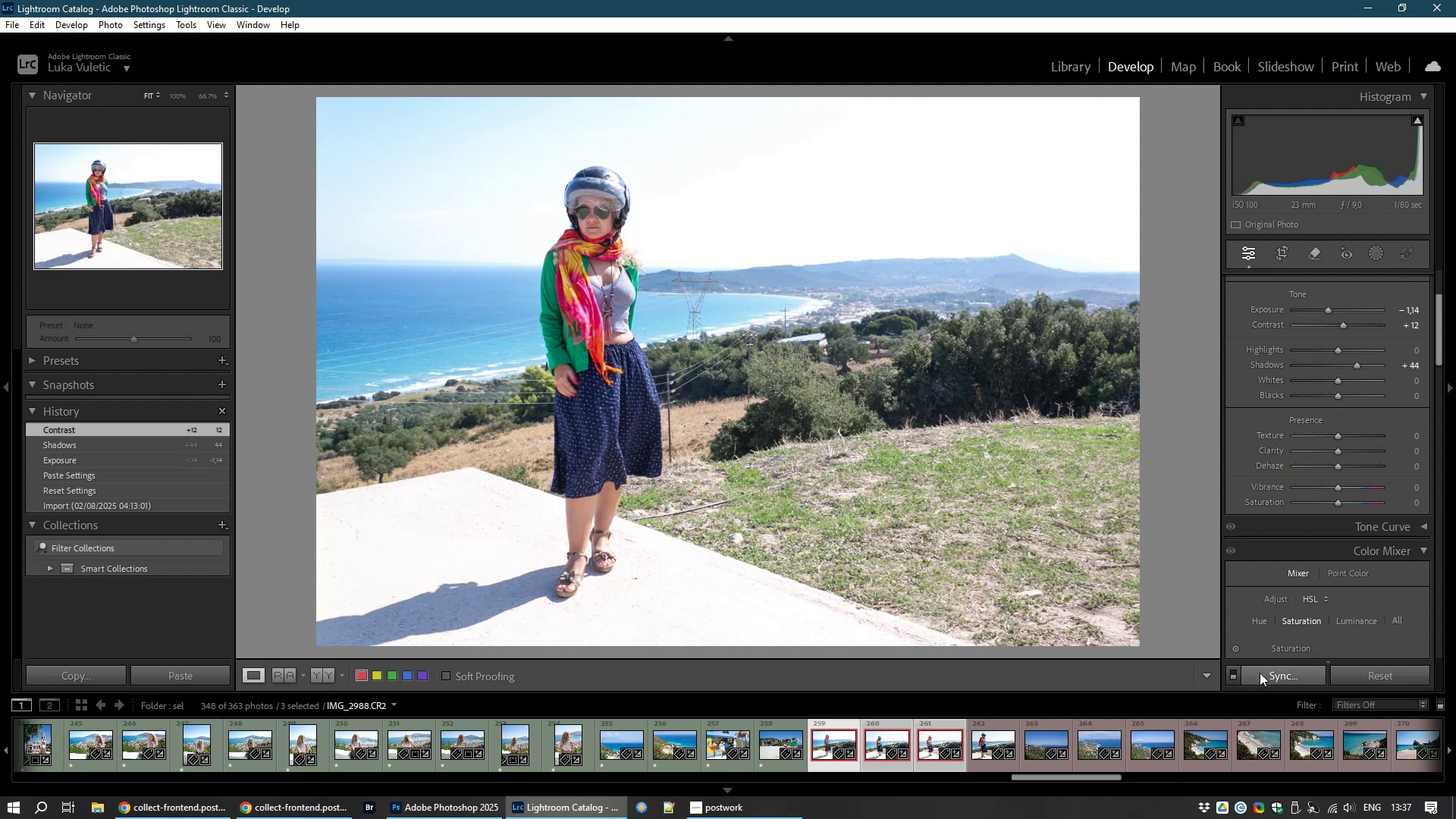 
left_click([1260, 673])
 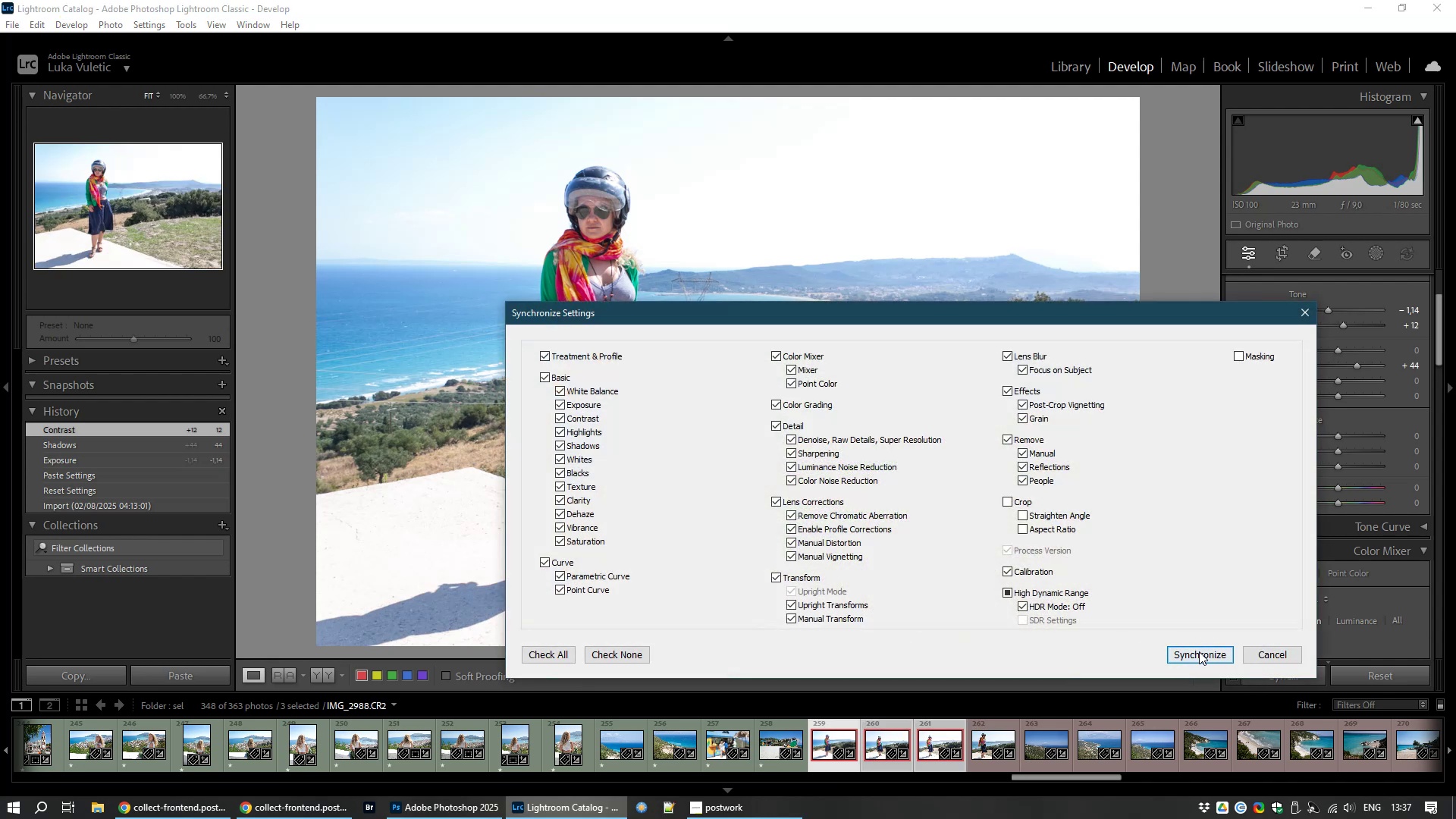 
left_click([1199, 654])
 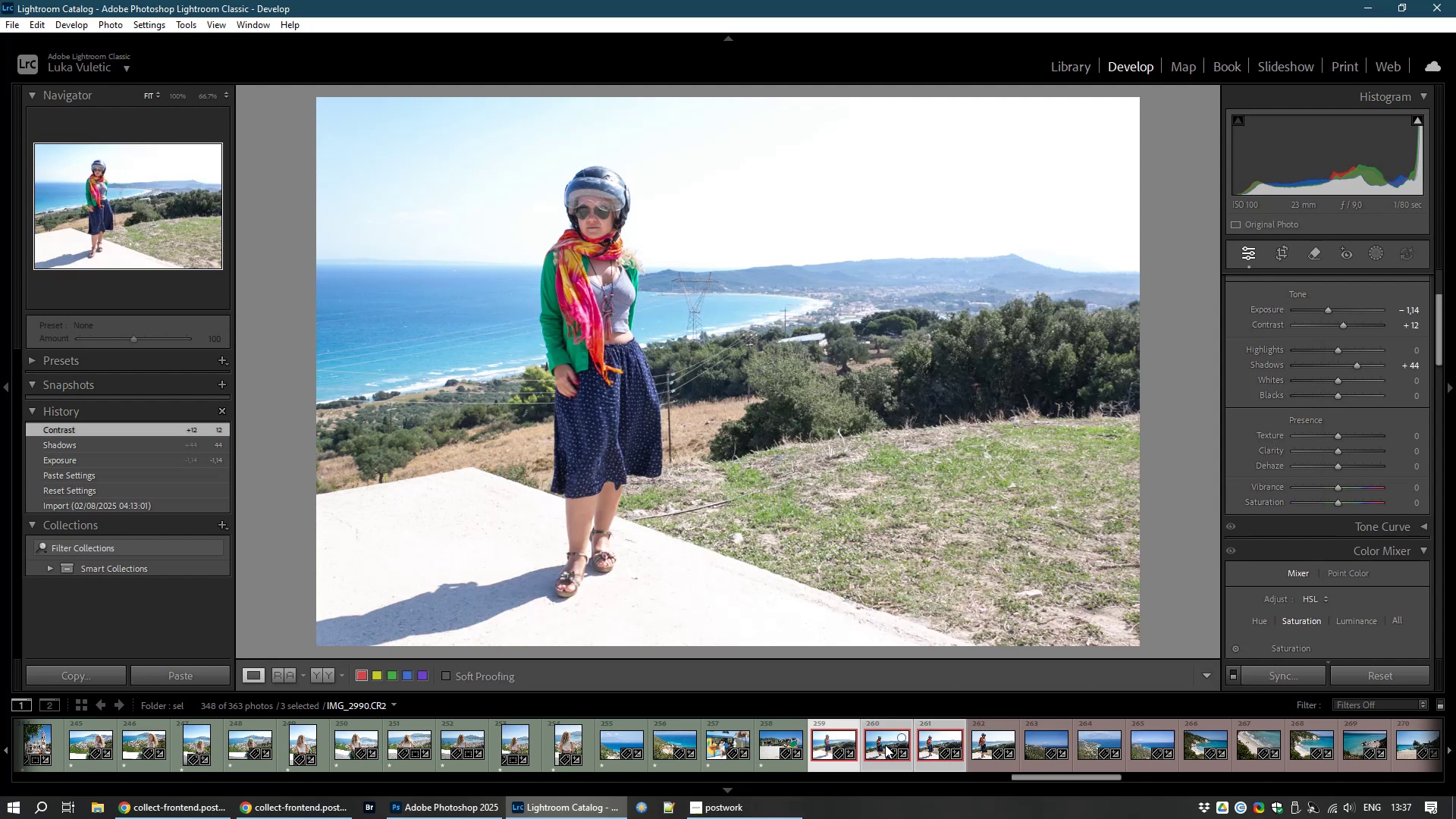 
left_click([879, 748])
 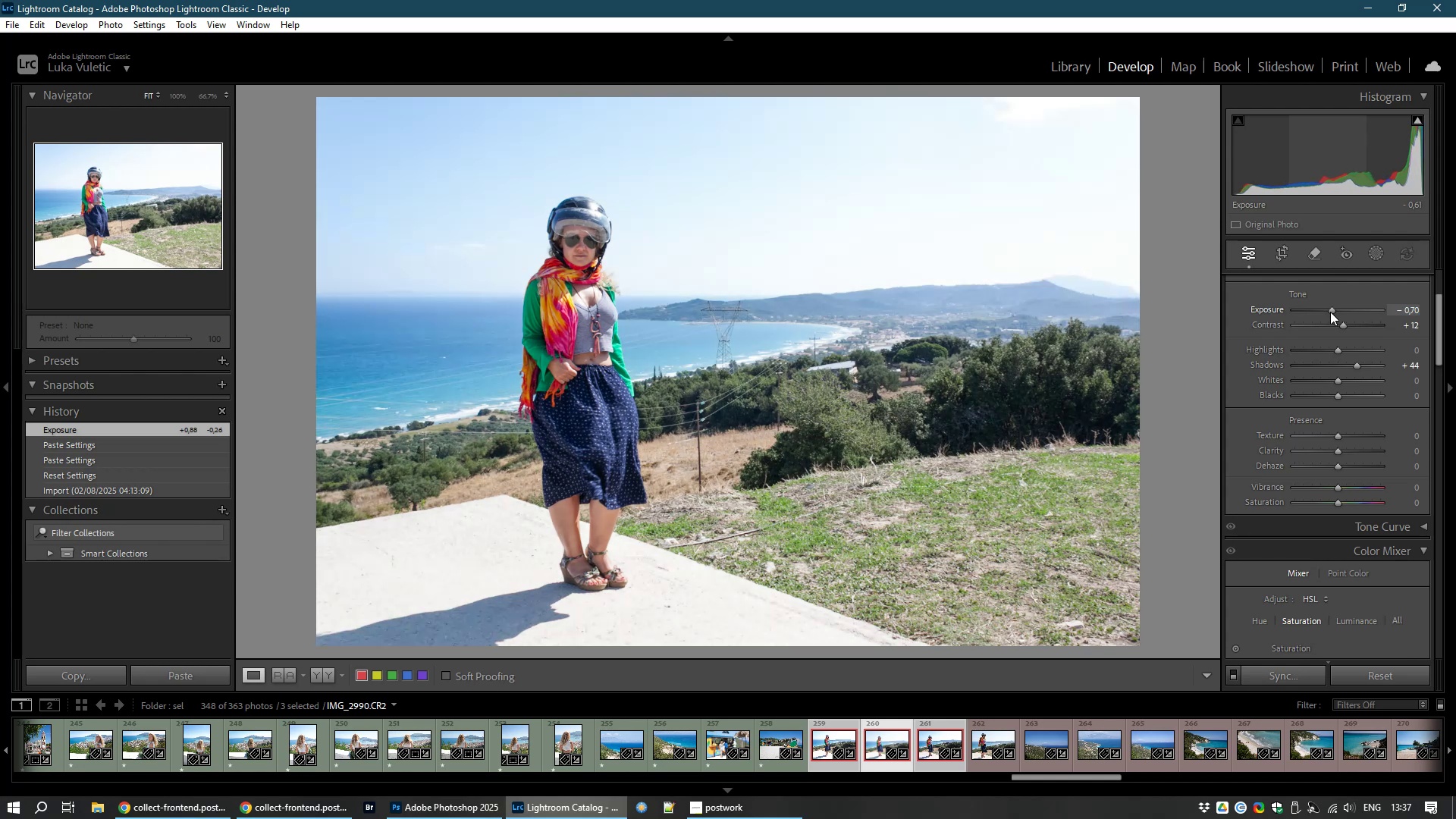 
wait(17.99)
 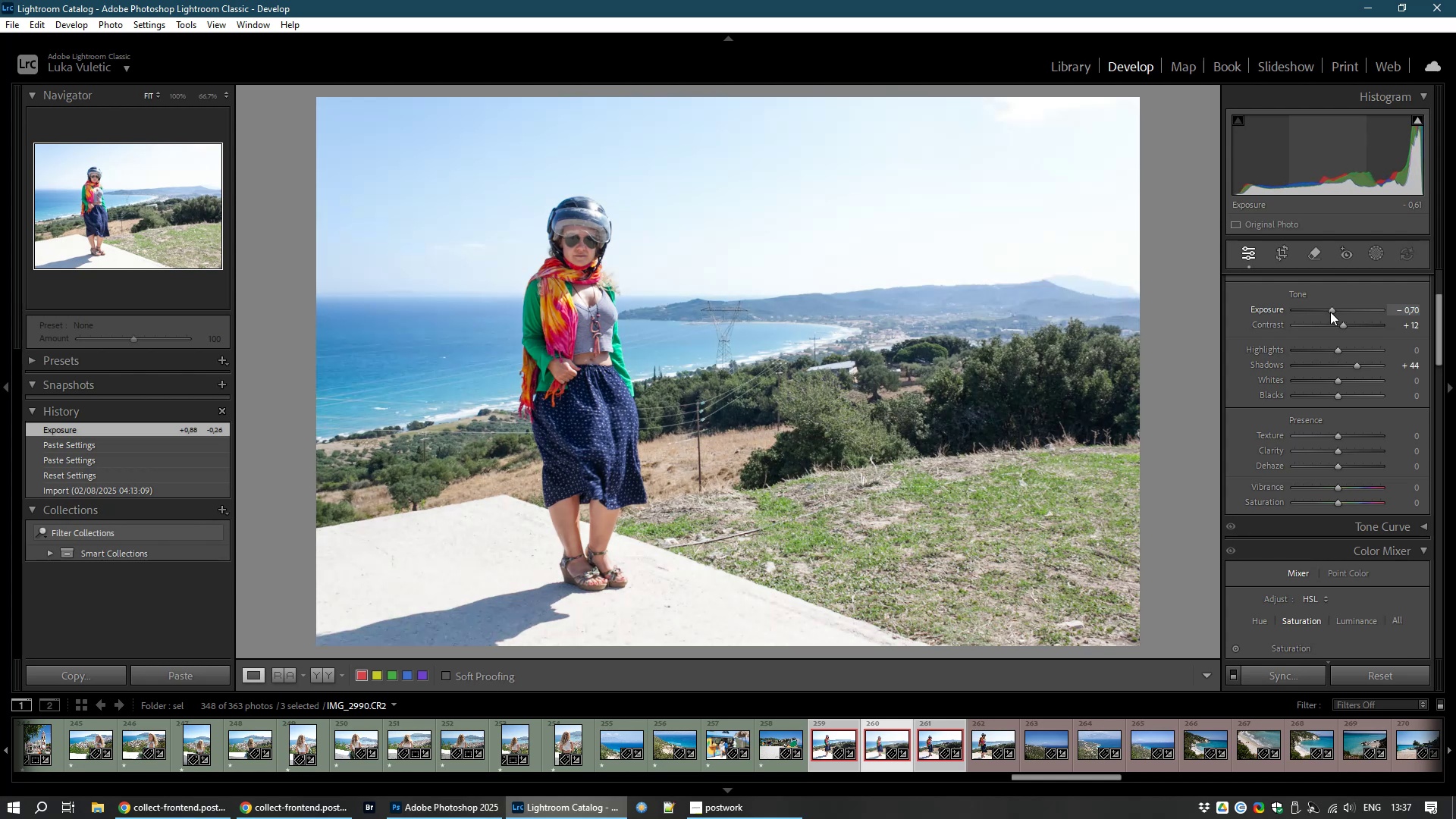 
left_click([924, 758])
 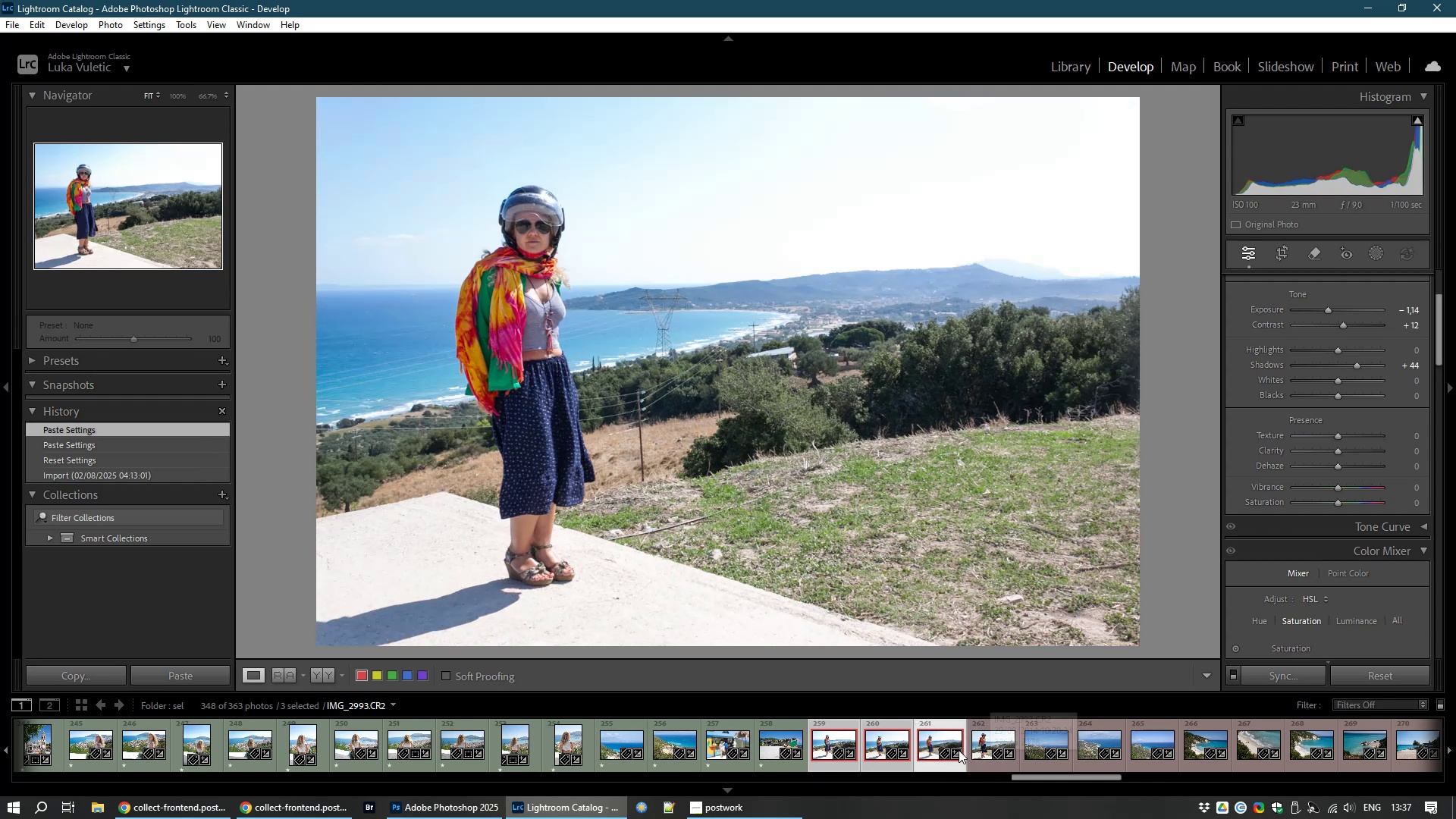 
wait(6.98)
 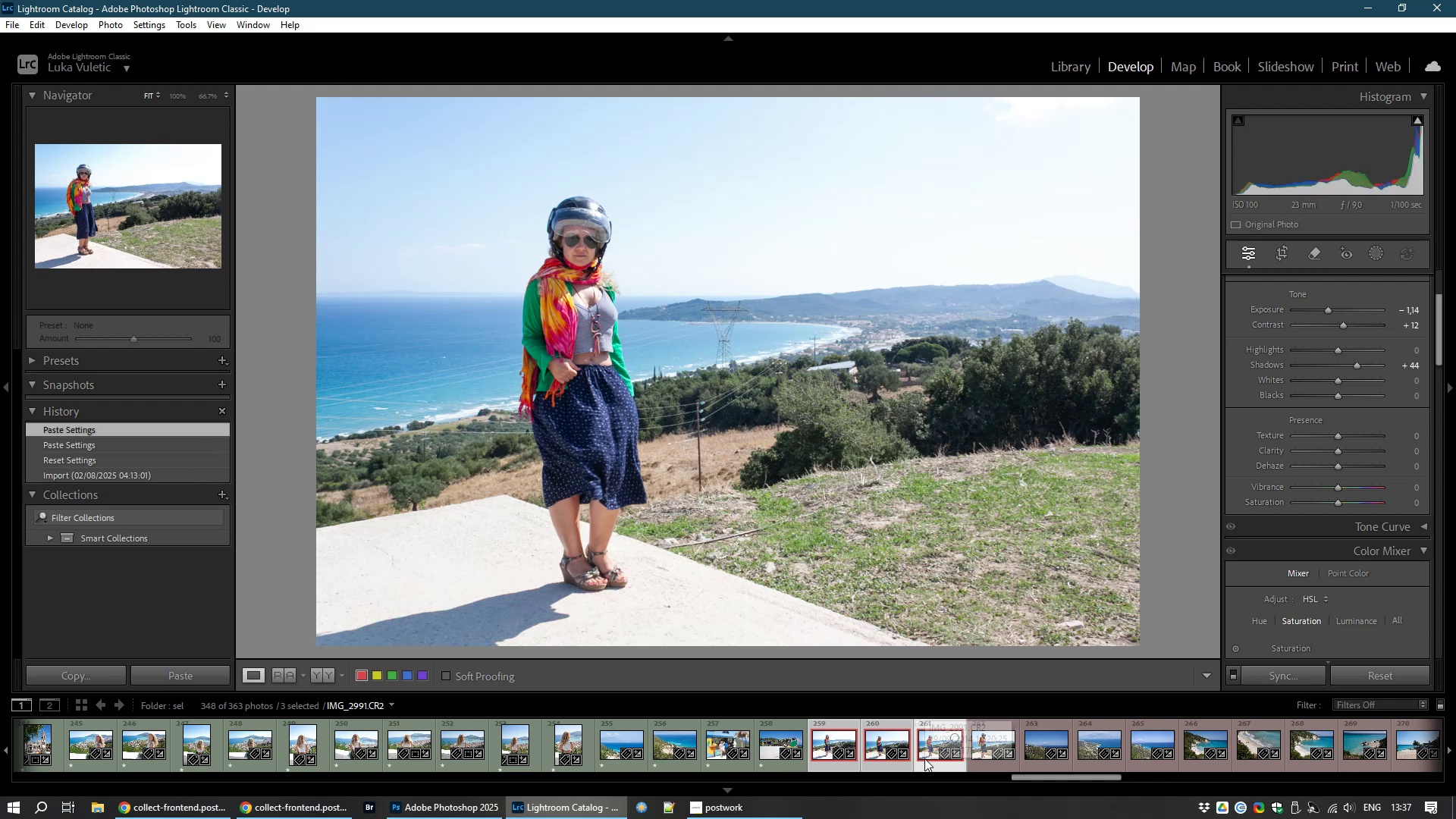 
left_click([983, 758])
 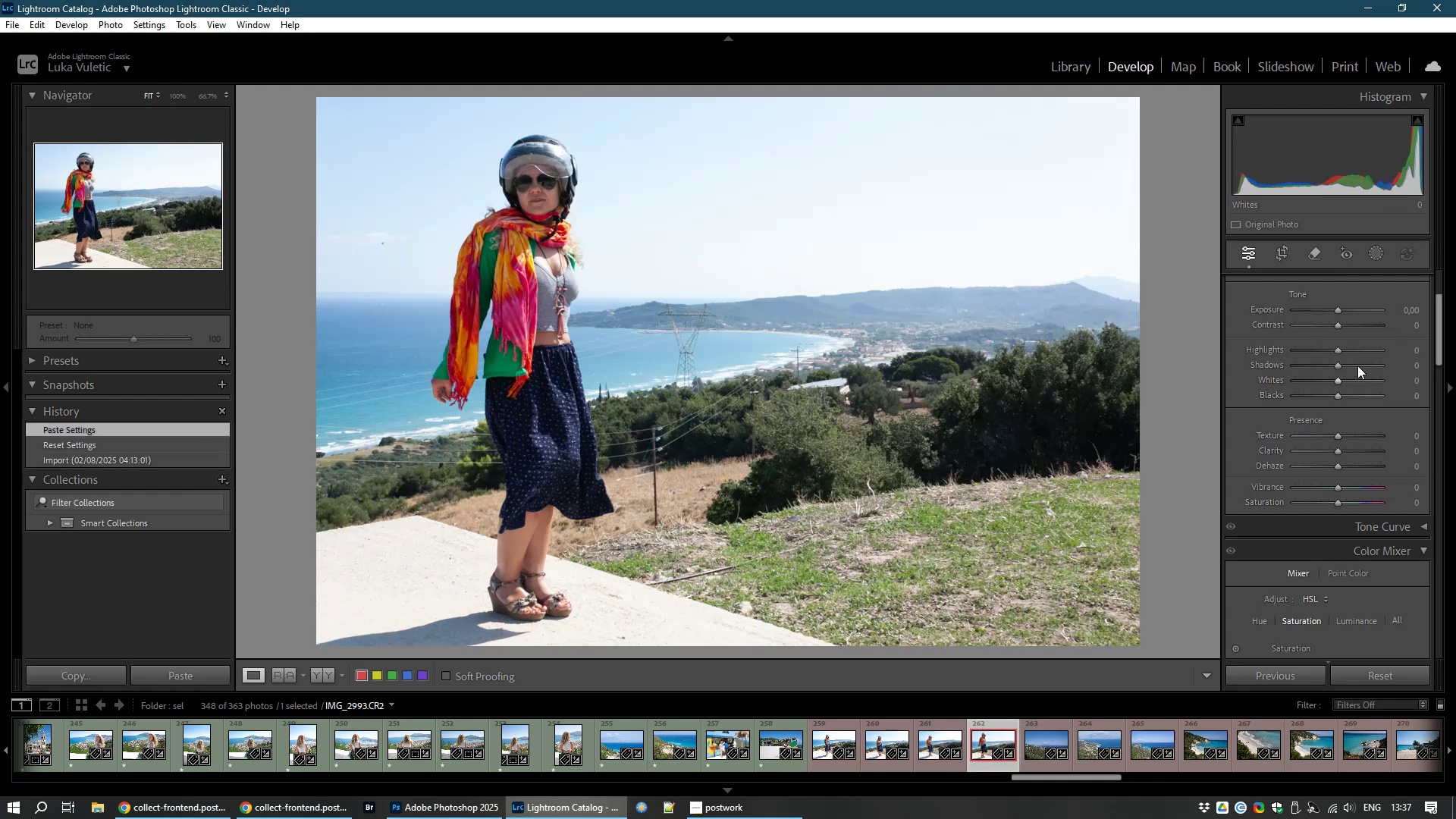 
wait(9.62)
 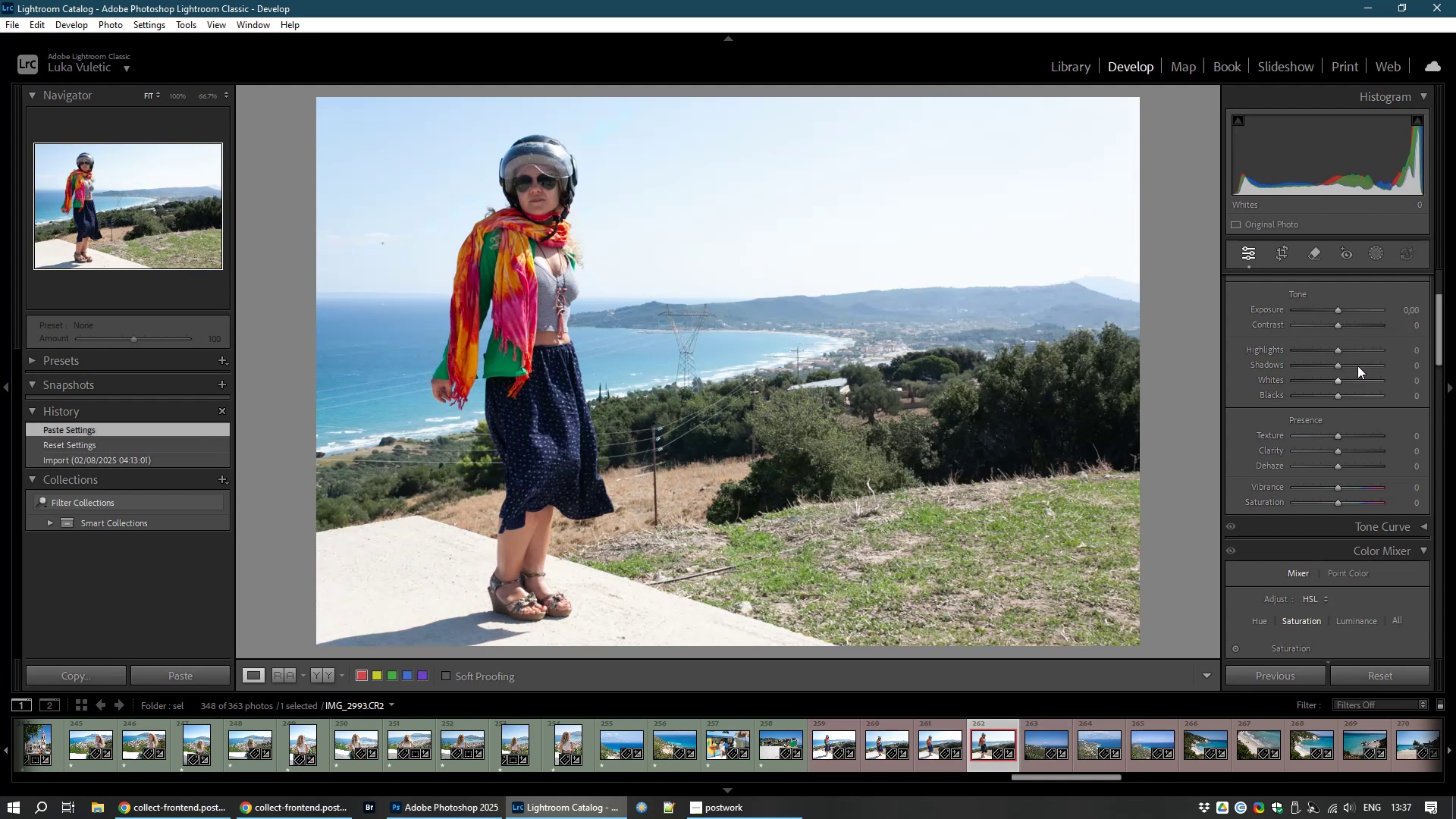 
left_click([377, 237])
 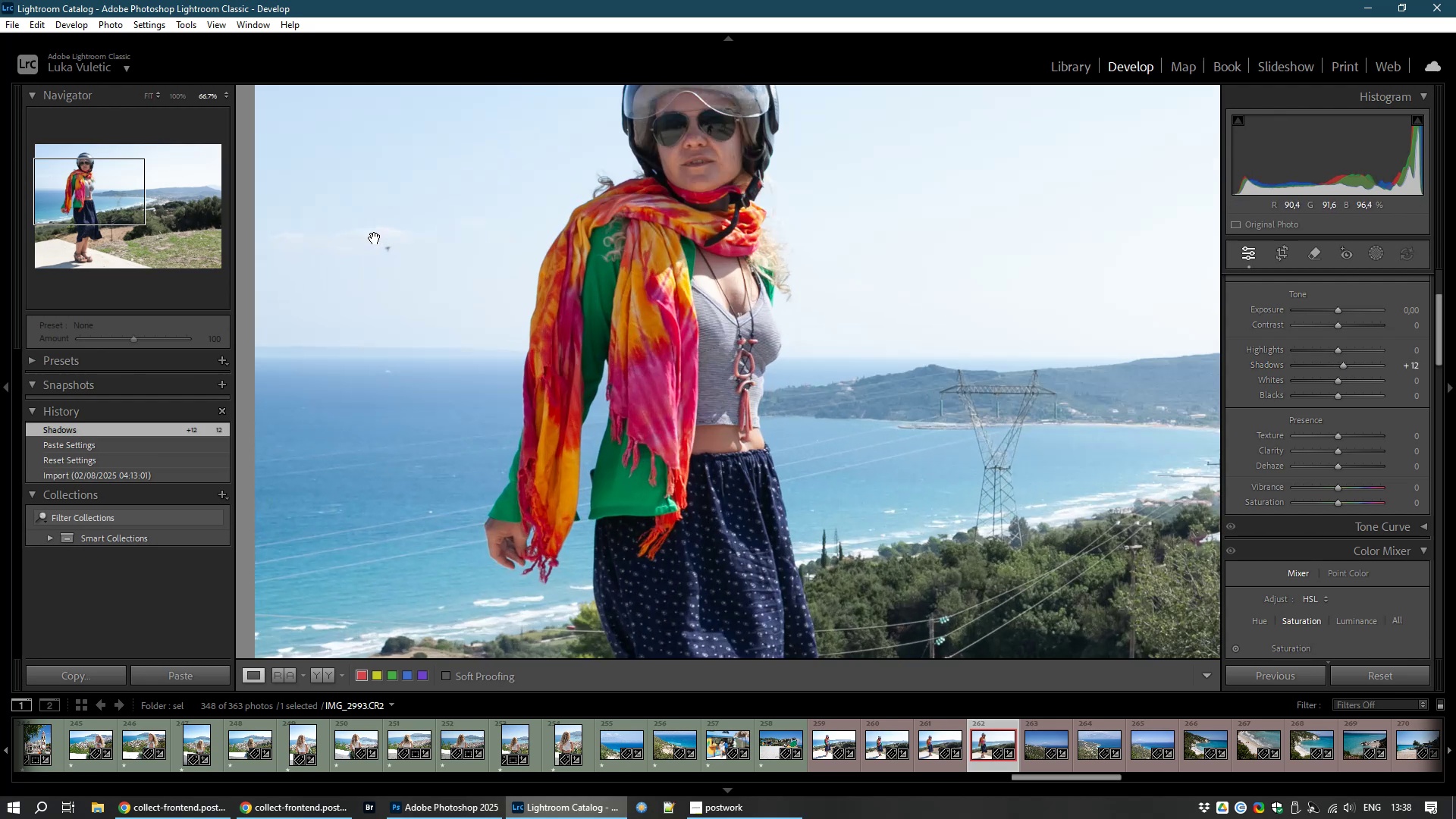 
left_click([375, 238])
 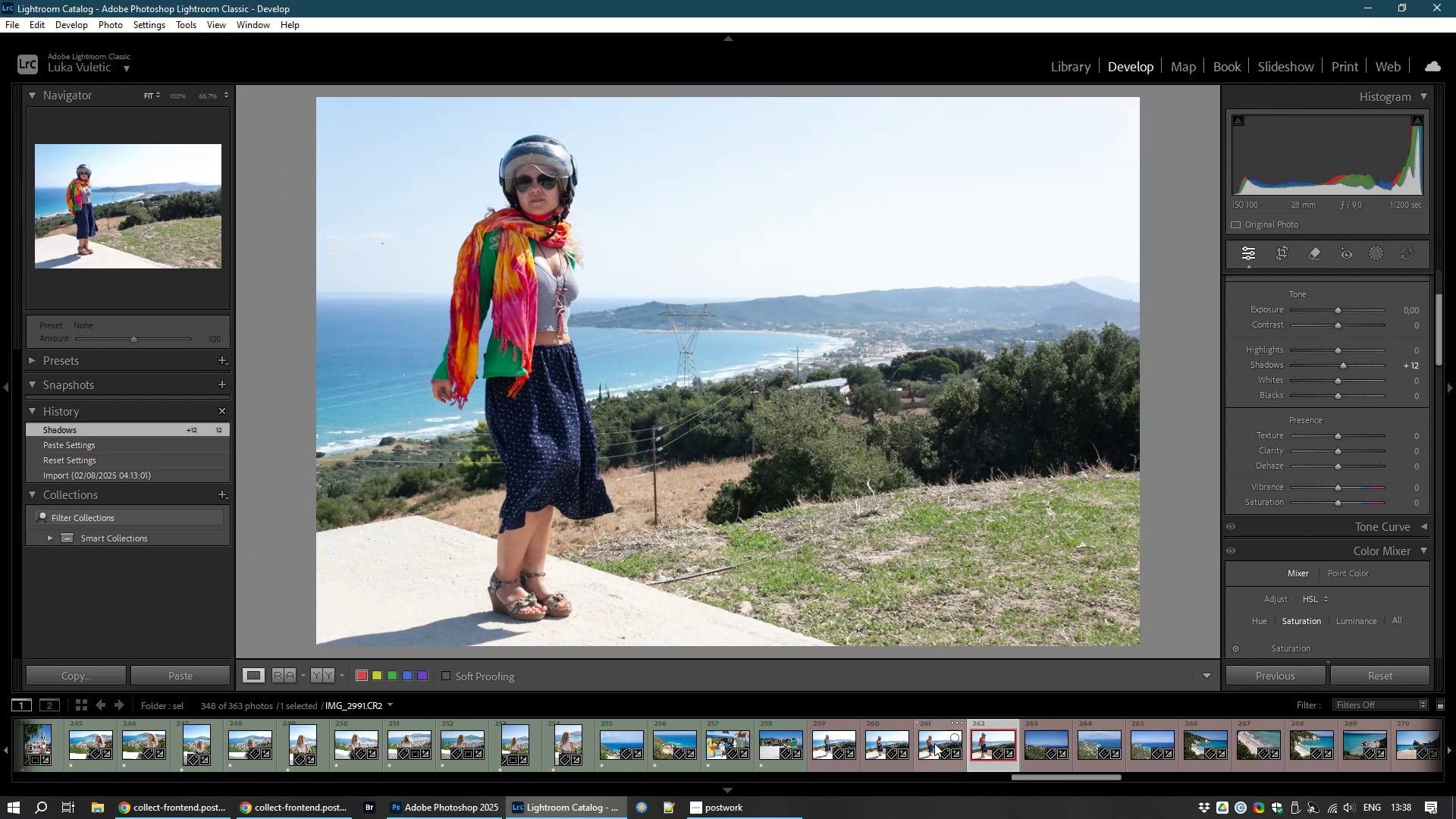 
left_click([934, 744])
 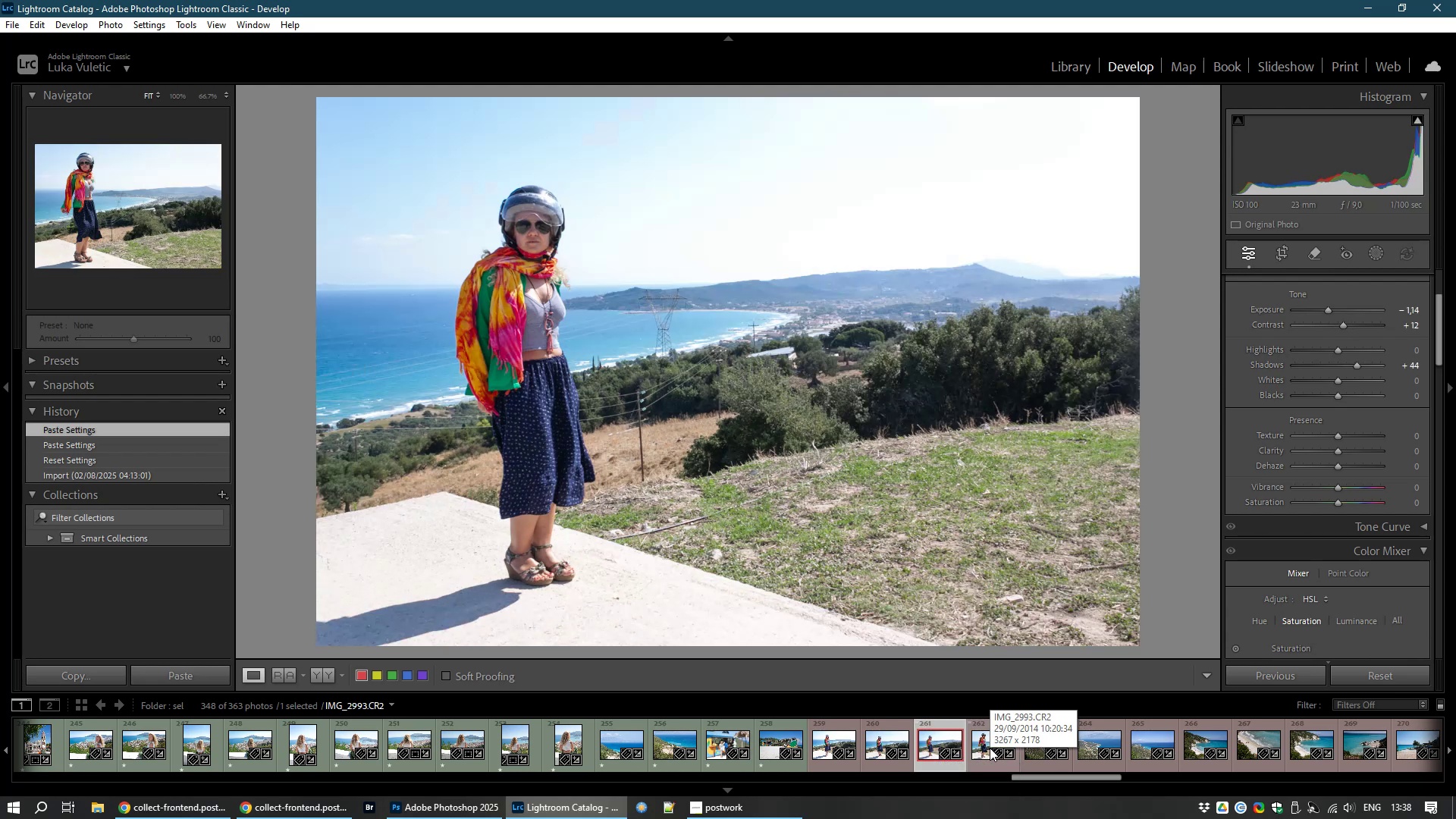 
left_click([978, 748])
 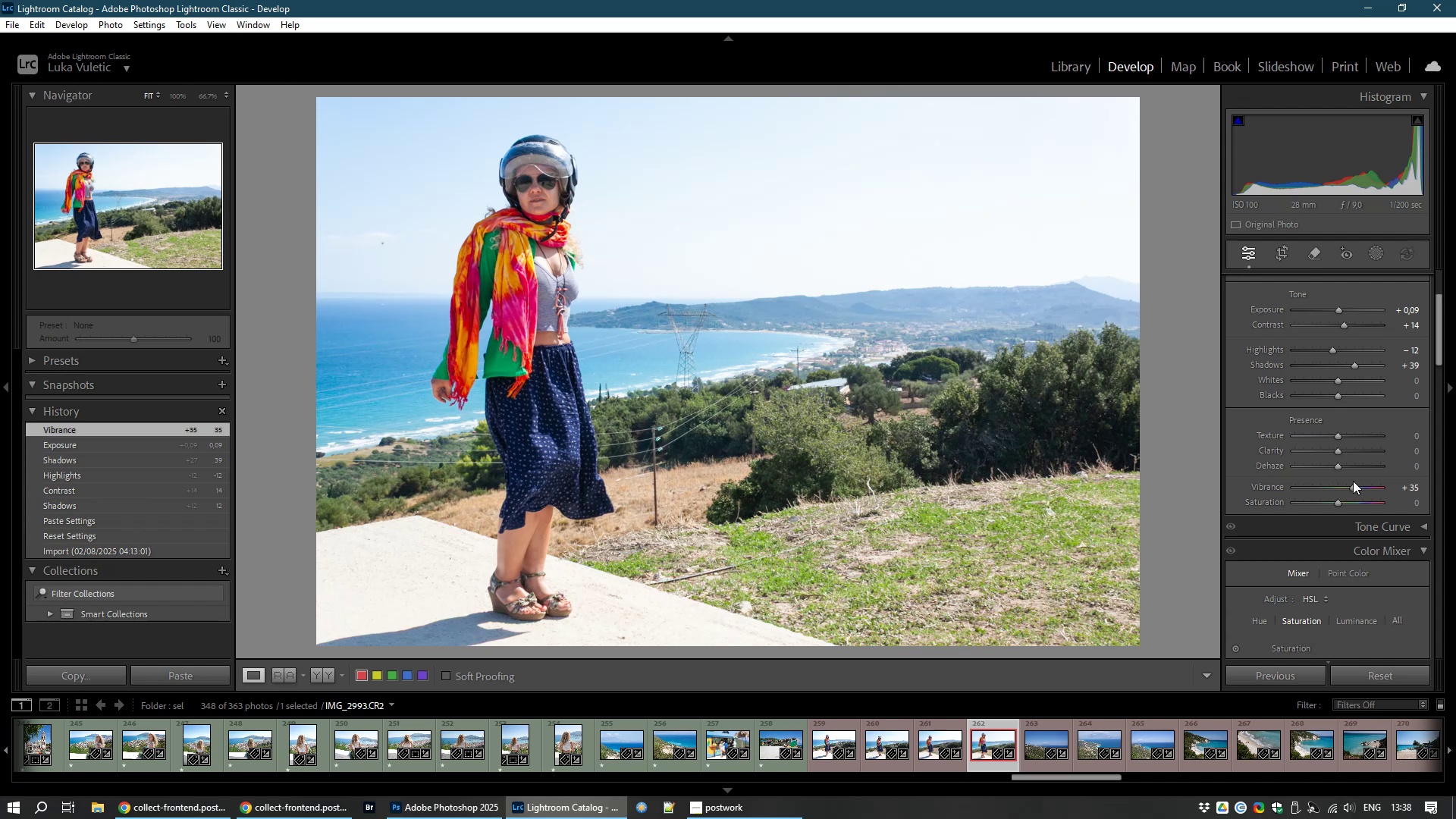 
wait(31.02)
 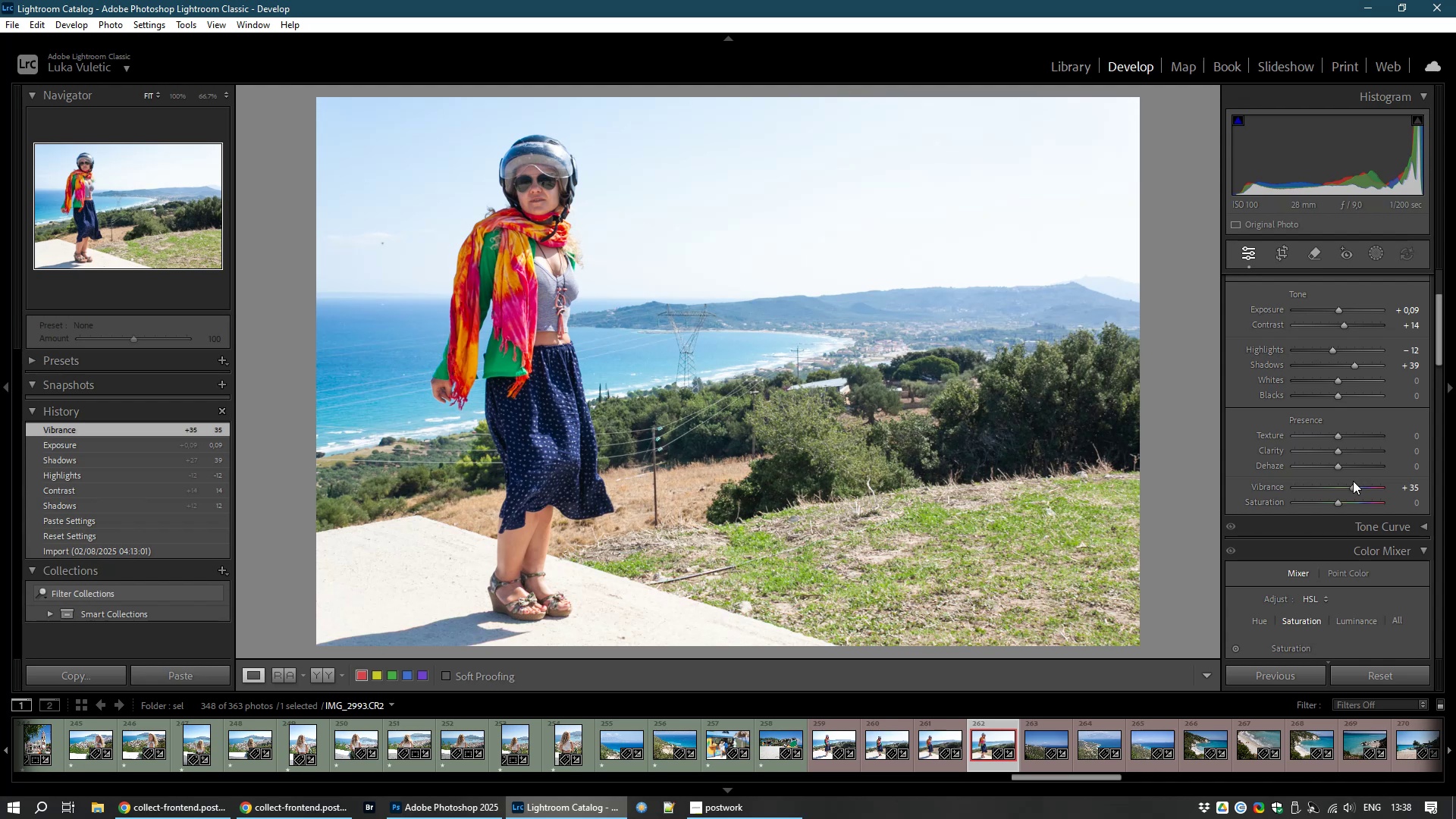 
left_click([1319, 253])
 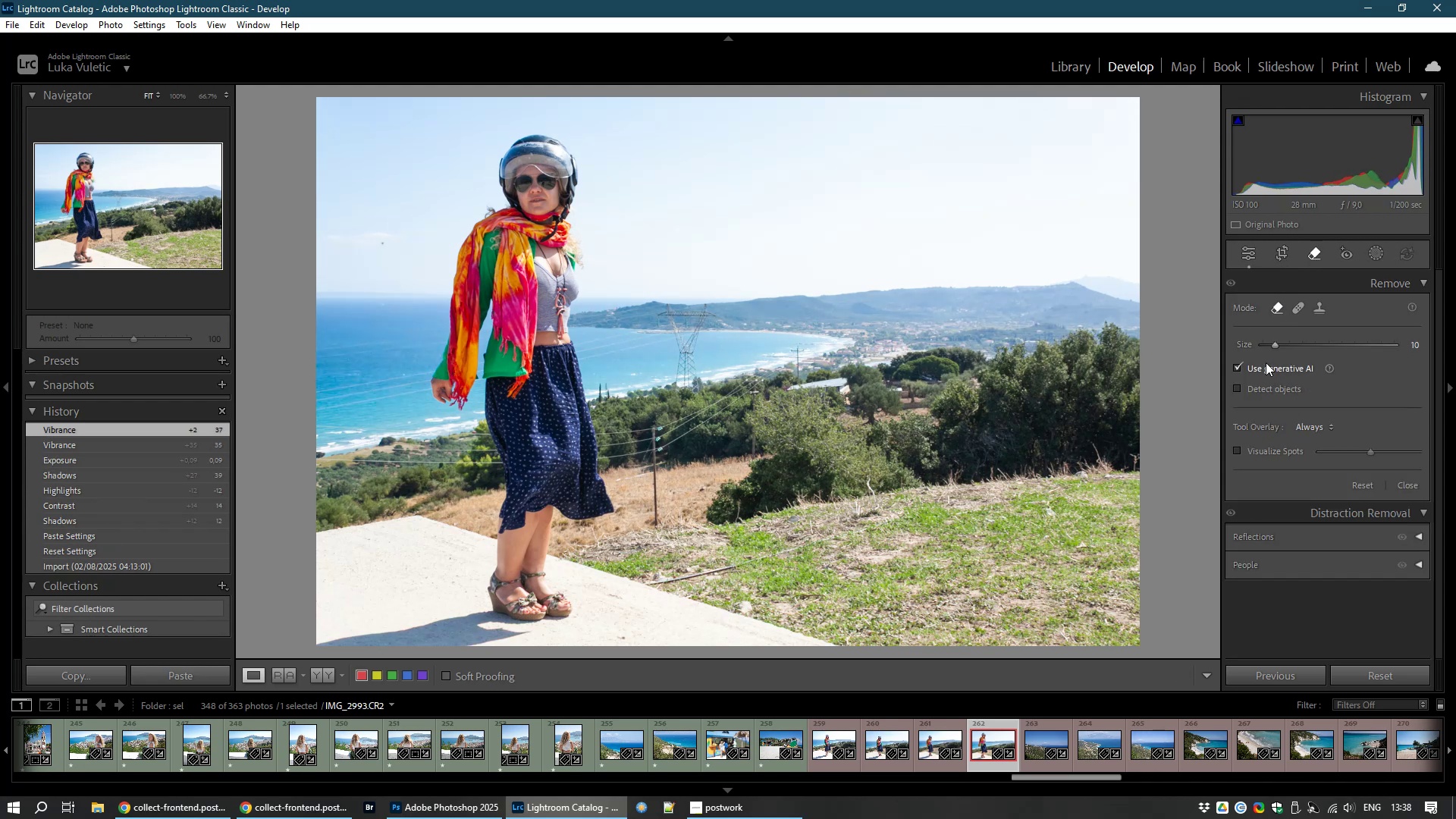 
left_click([1266, 363])
 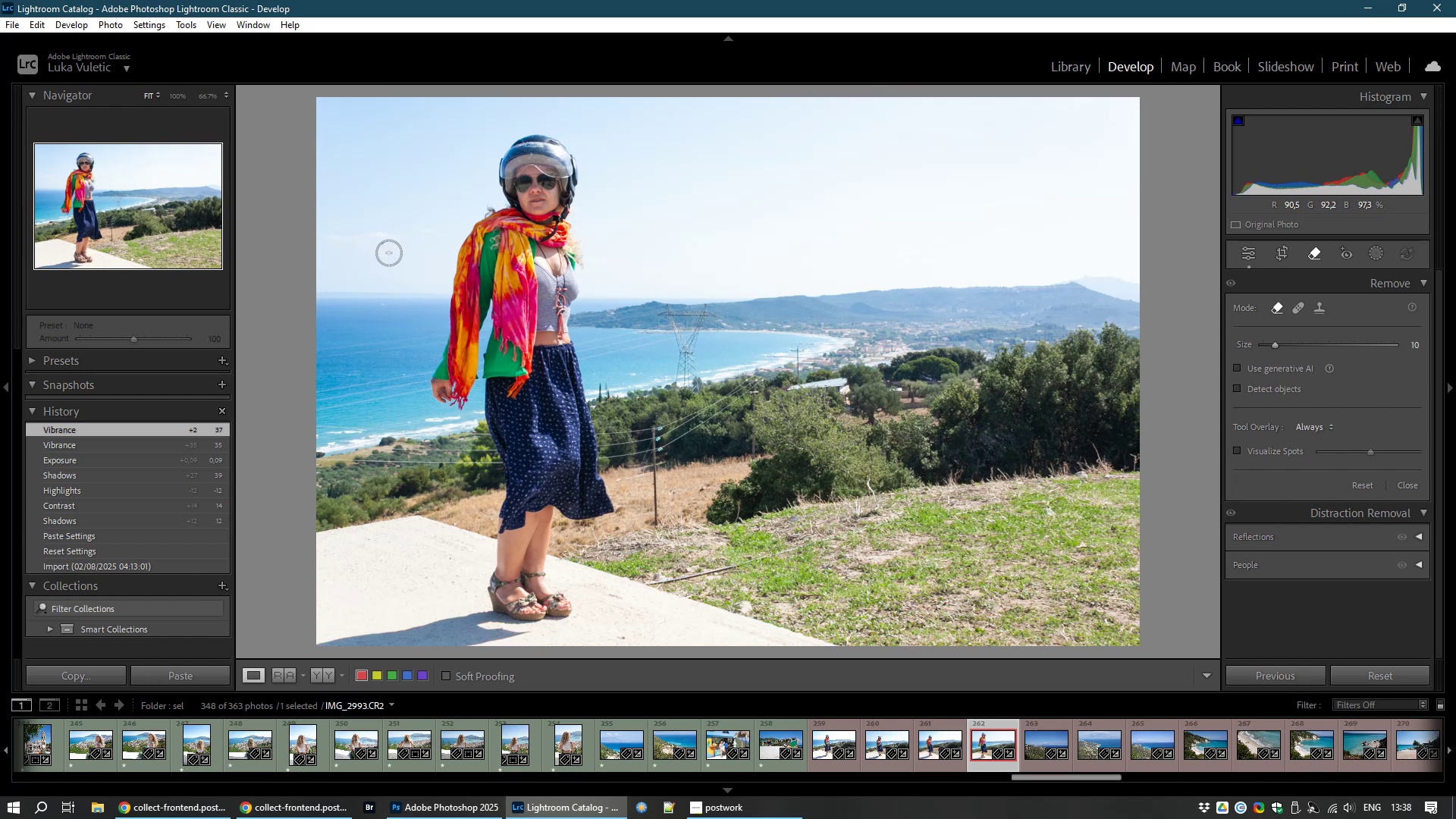 
left_click([381, 241])
 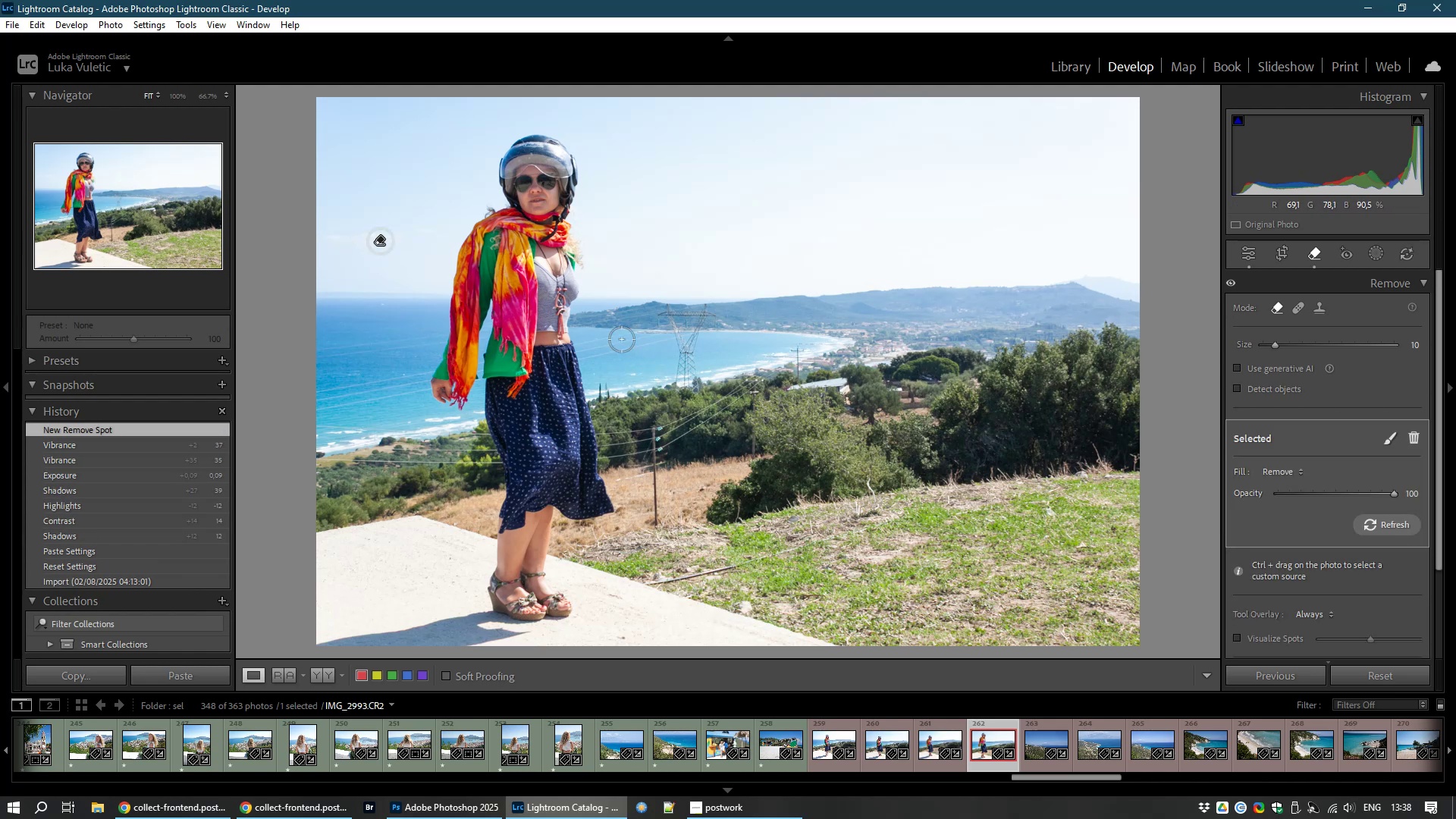 
mouse_move([1233, 264])
 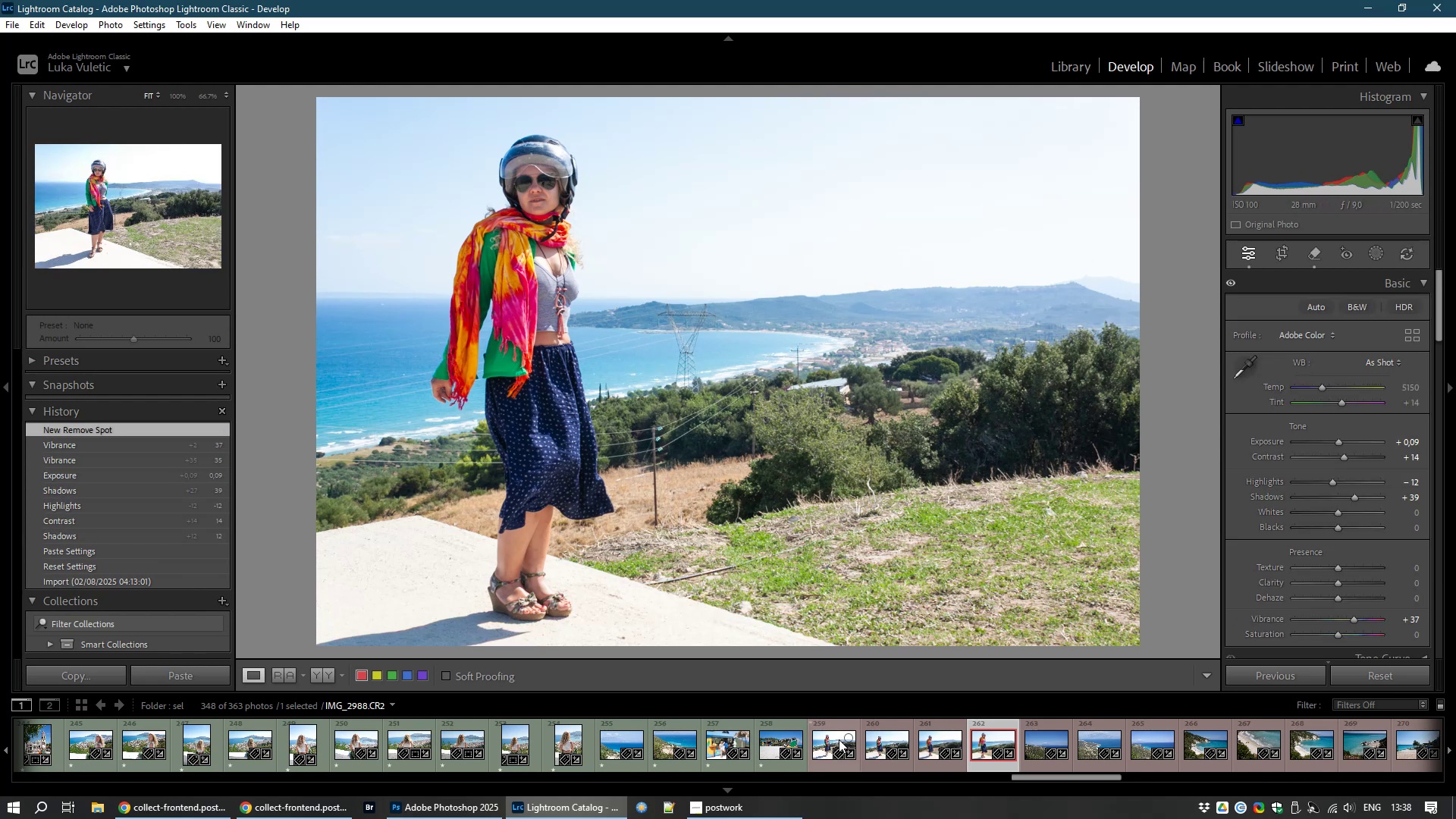 
left_click([839, 739])
 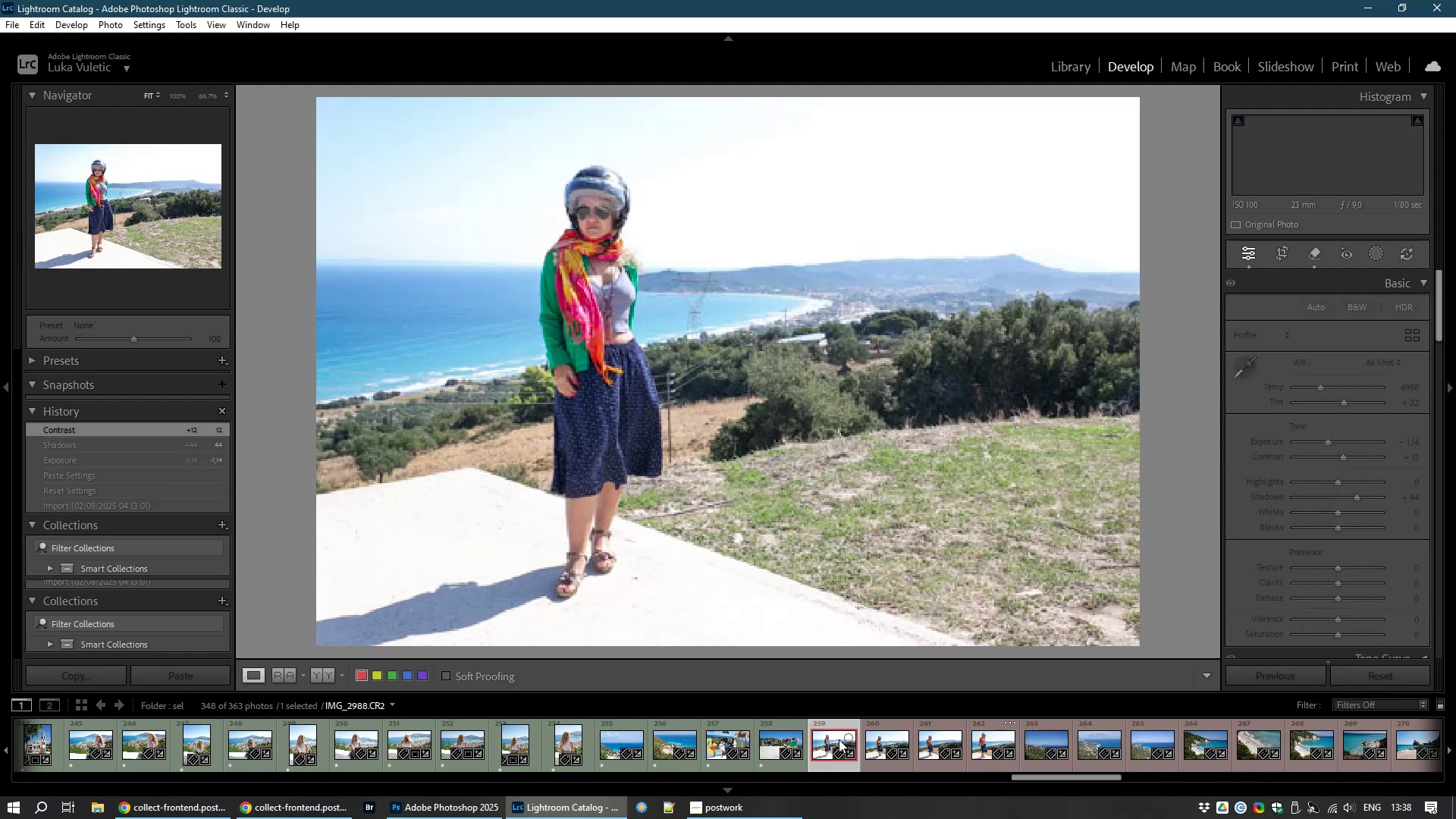 
hold_key(key=8, duration=0.58)
 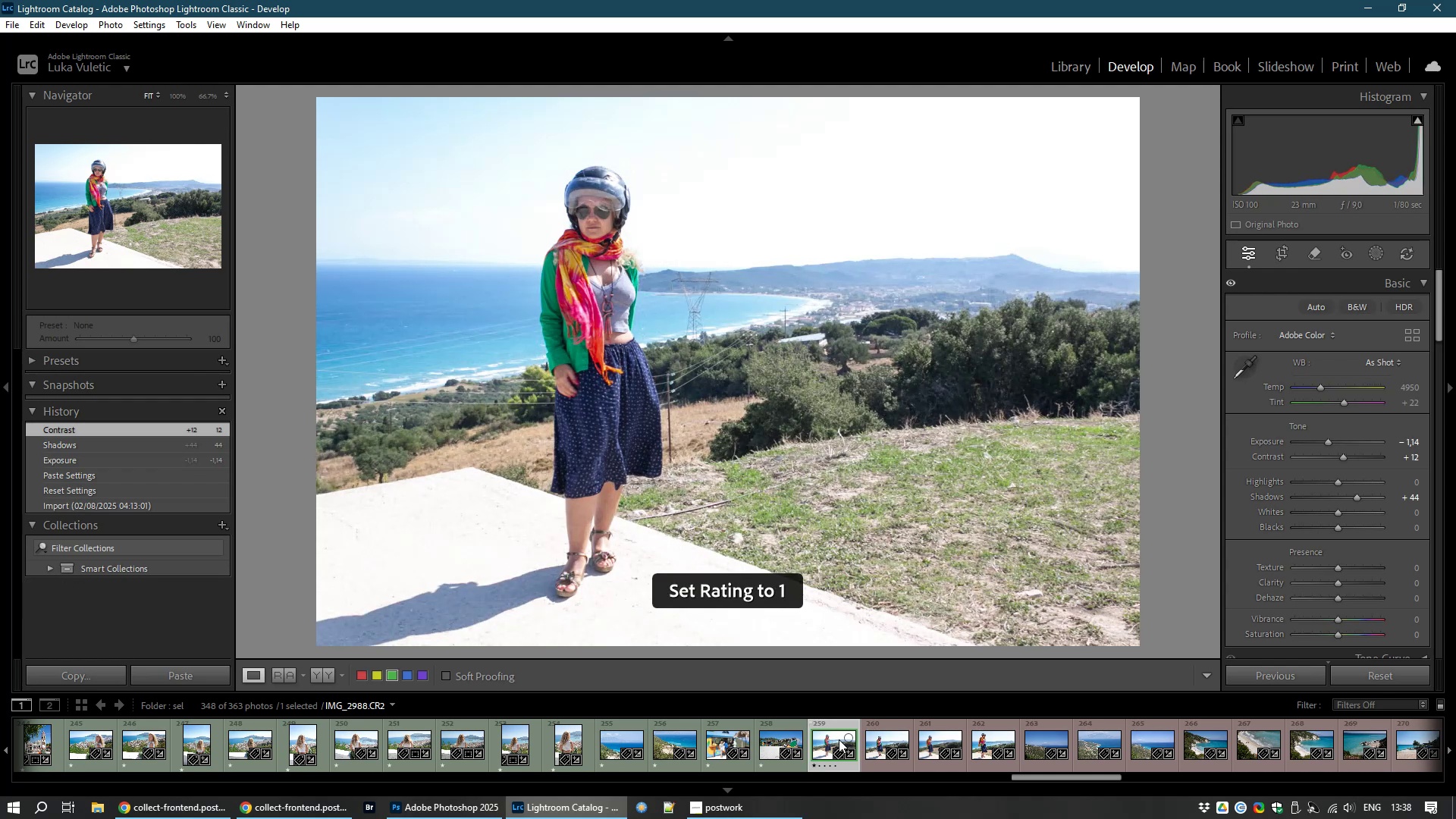 
hold_key(key=1, duration=2.47)
 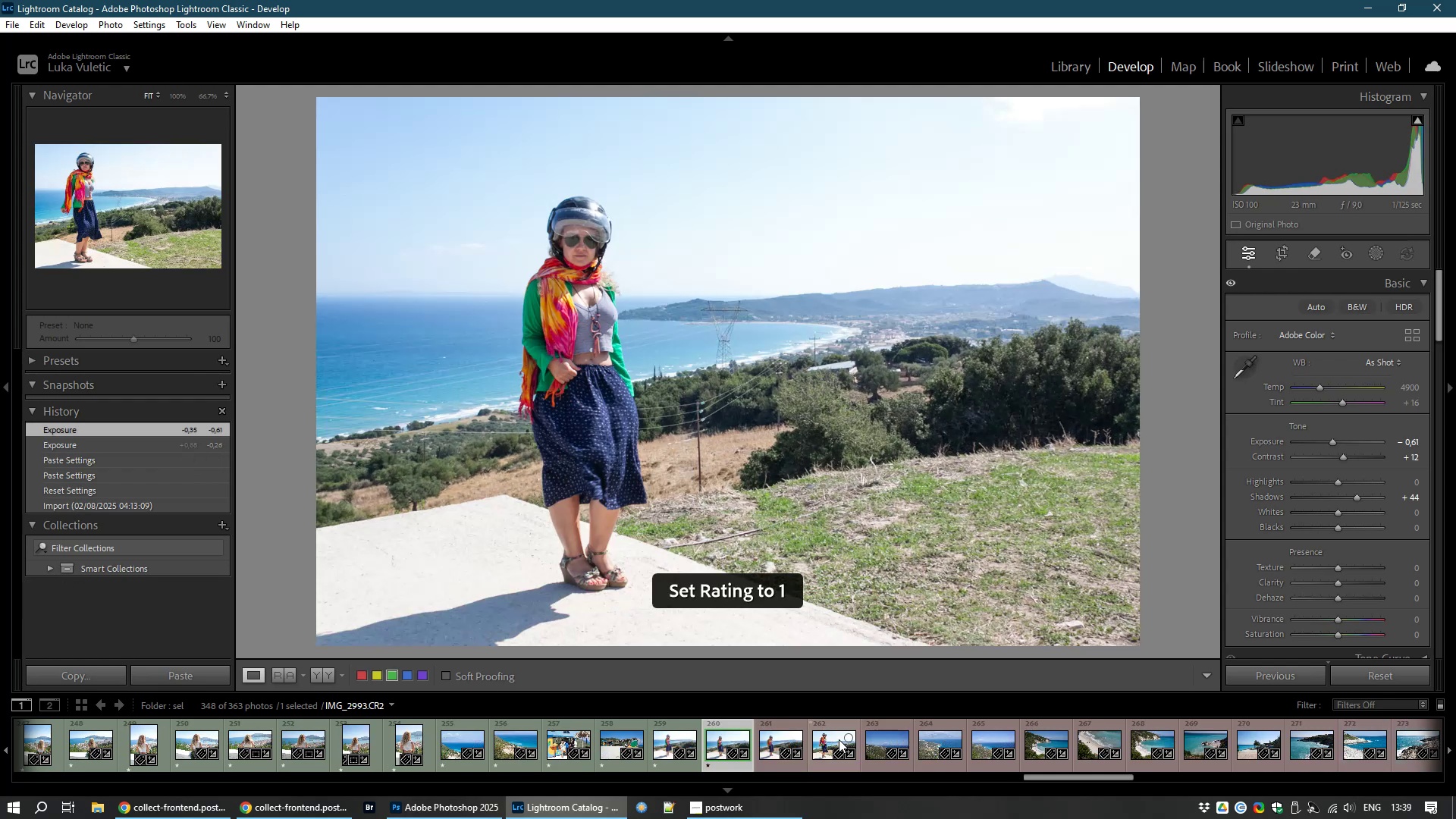 
key(ArrowRight)
 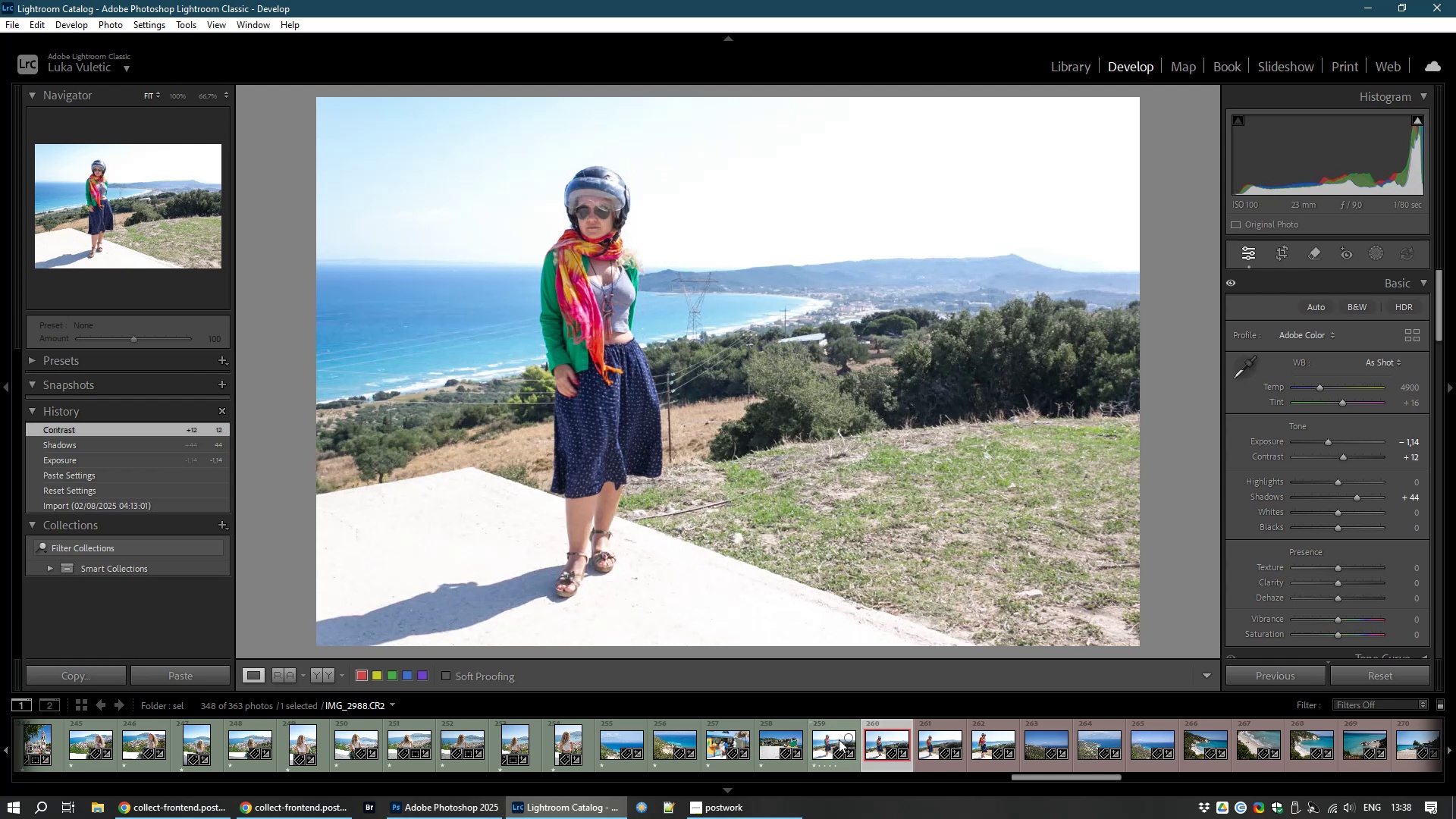 
key(8)
 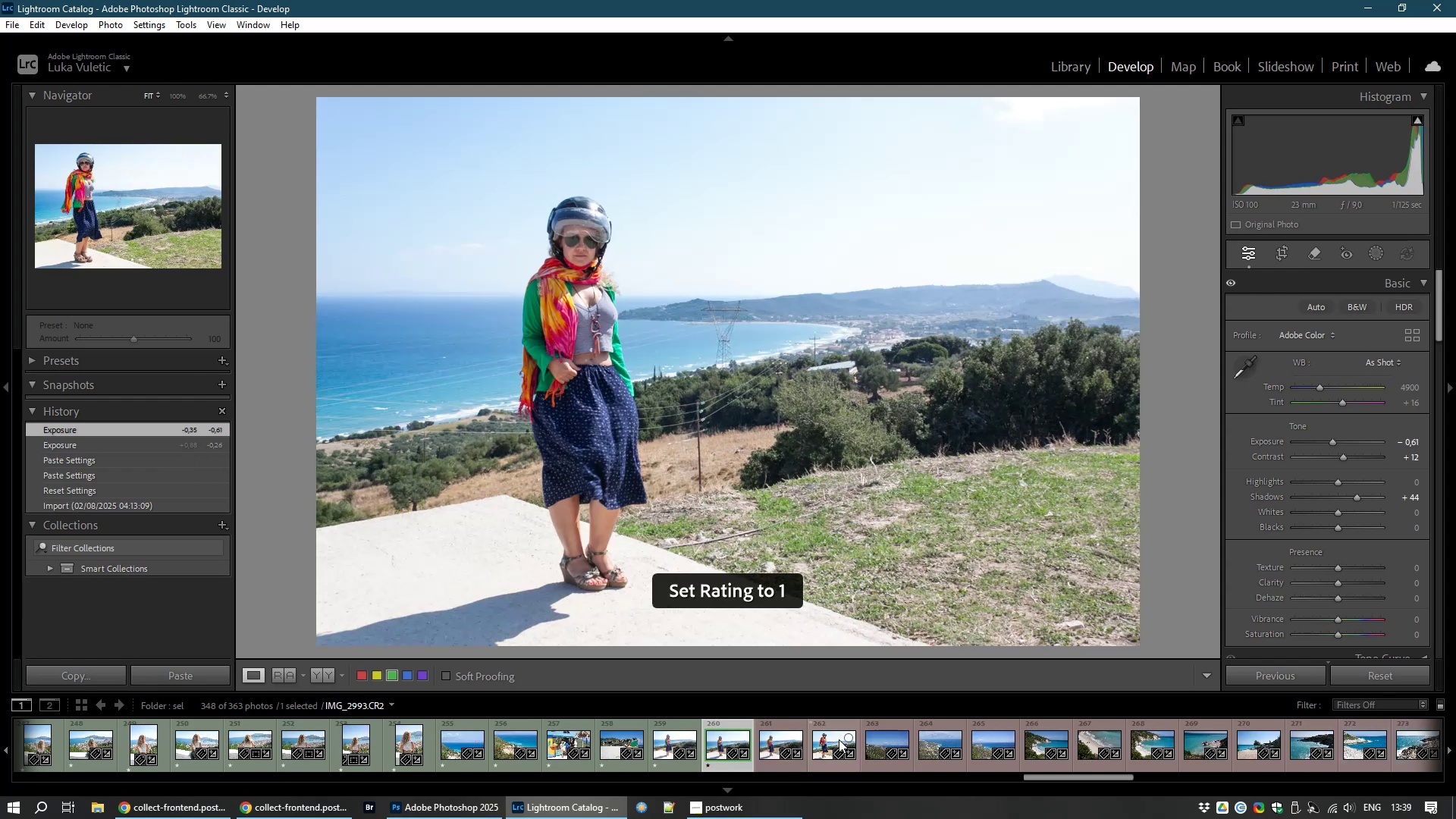 
key(ArrowRight)
 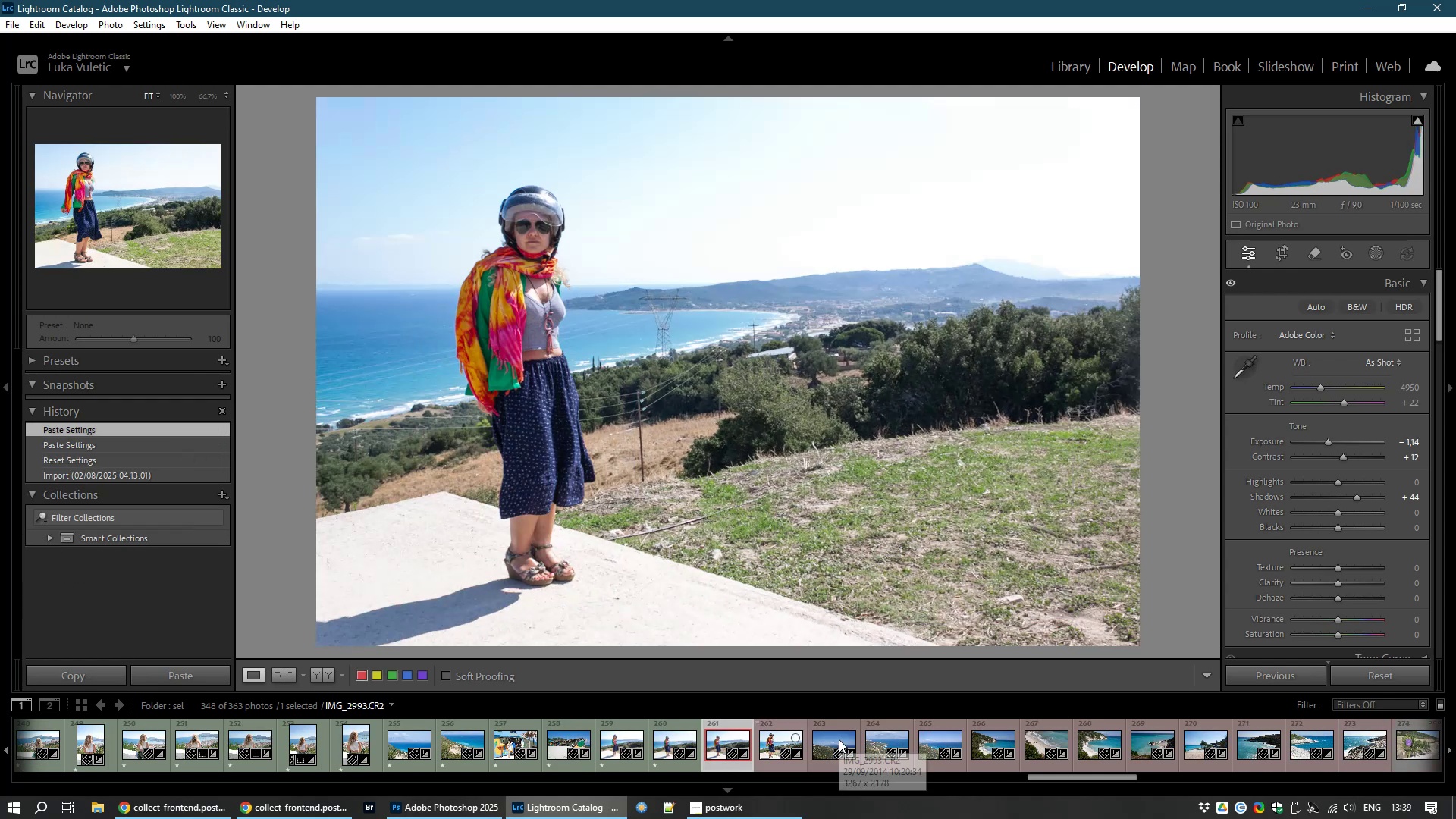 
type(81)
 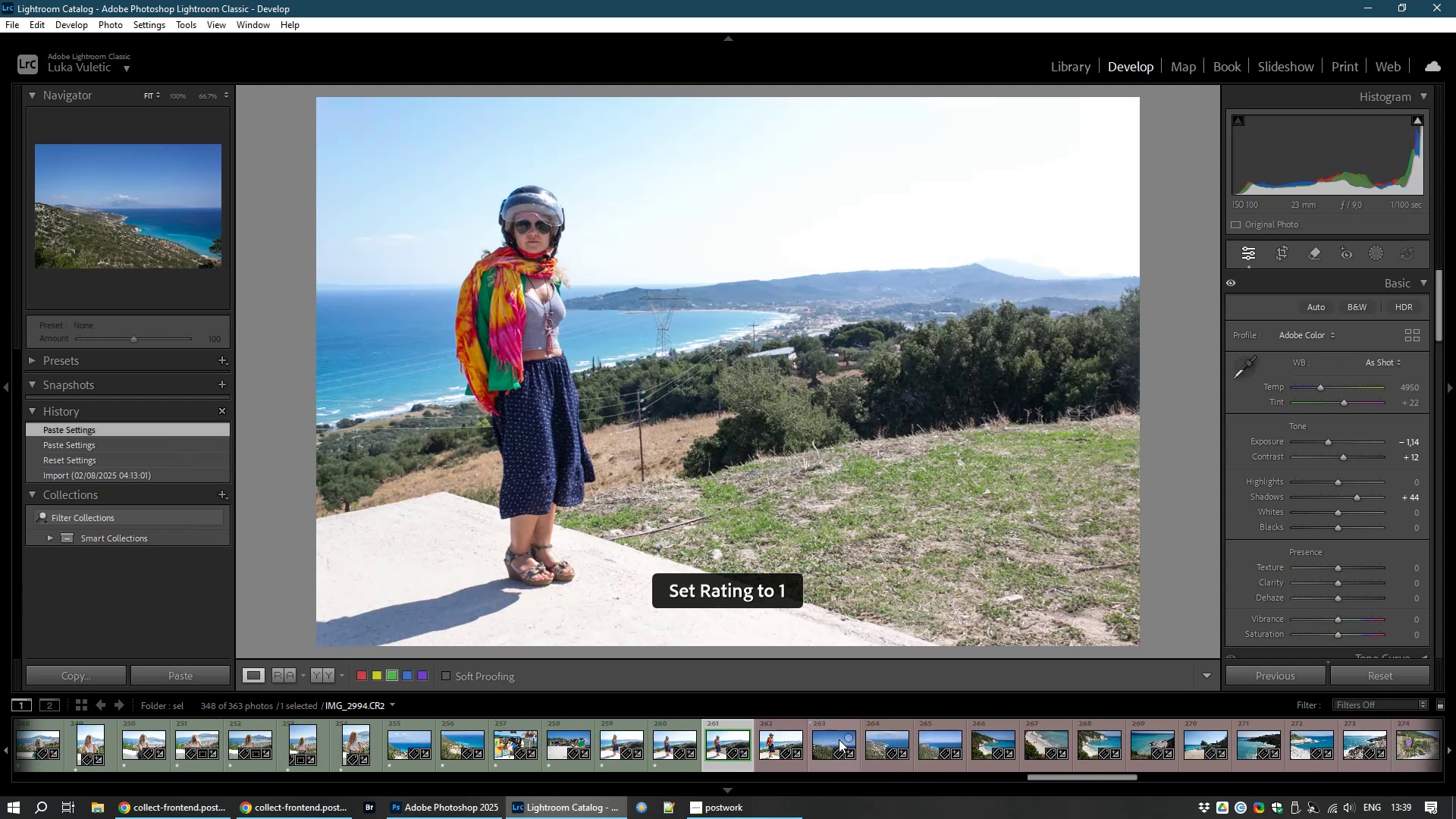 
key(ArrowRight)
 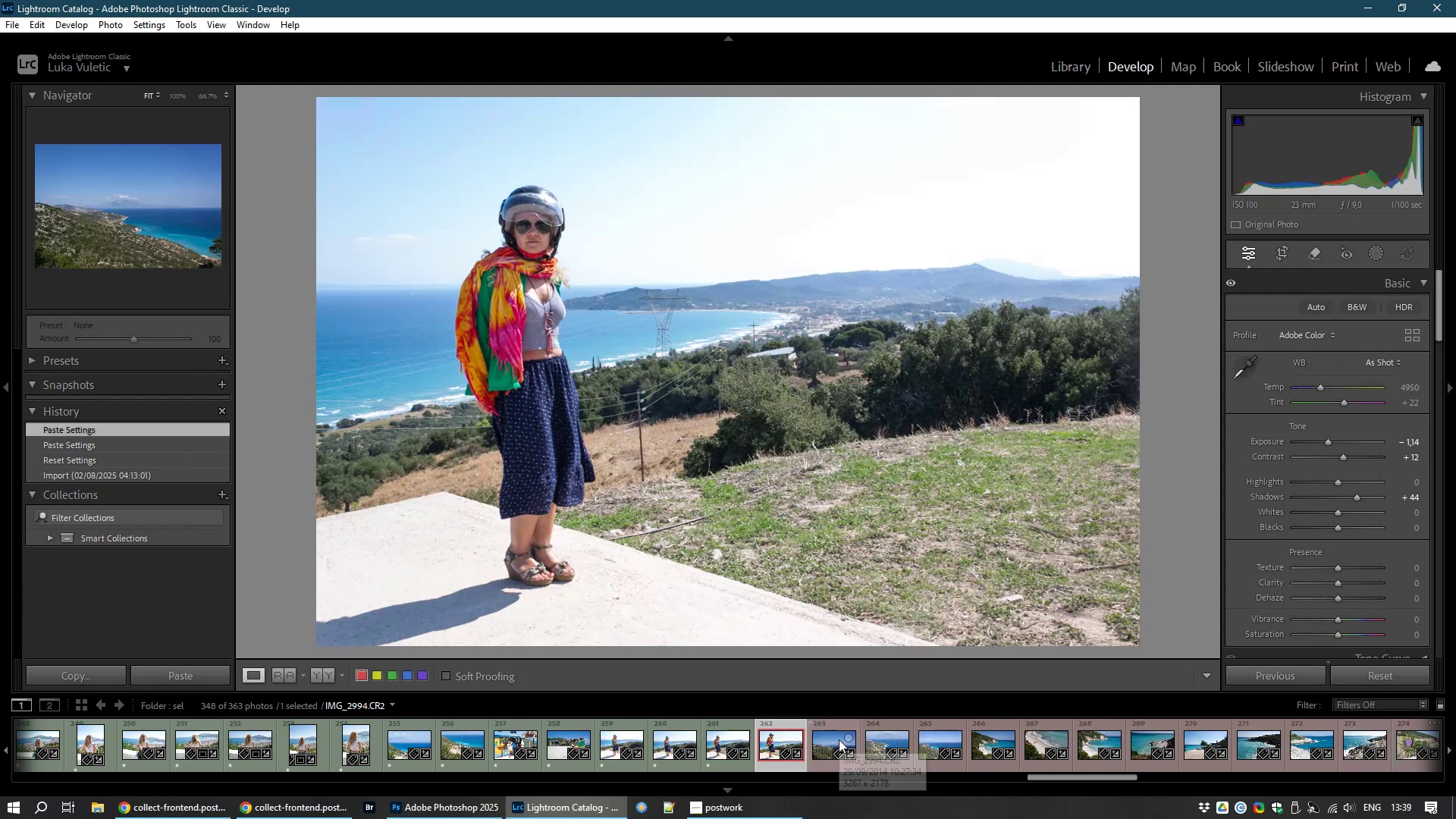 
type(81)
 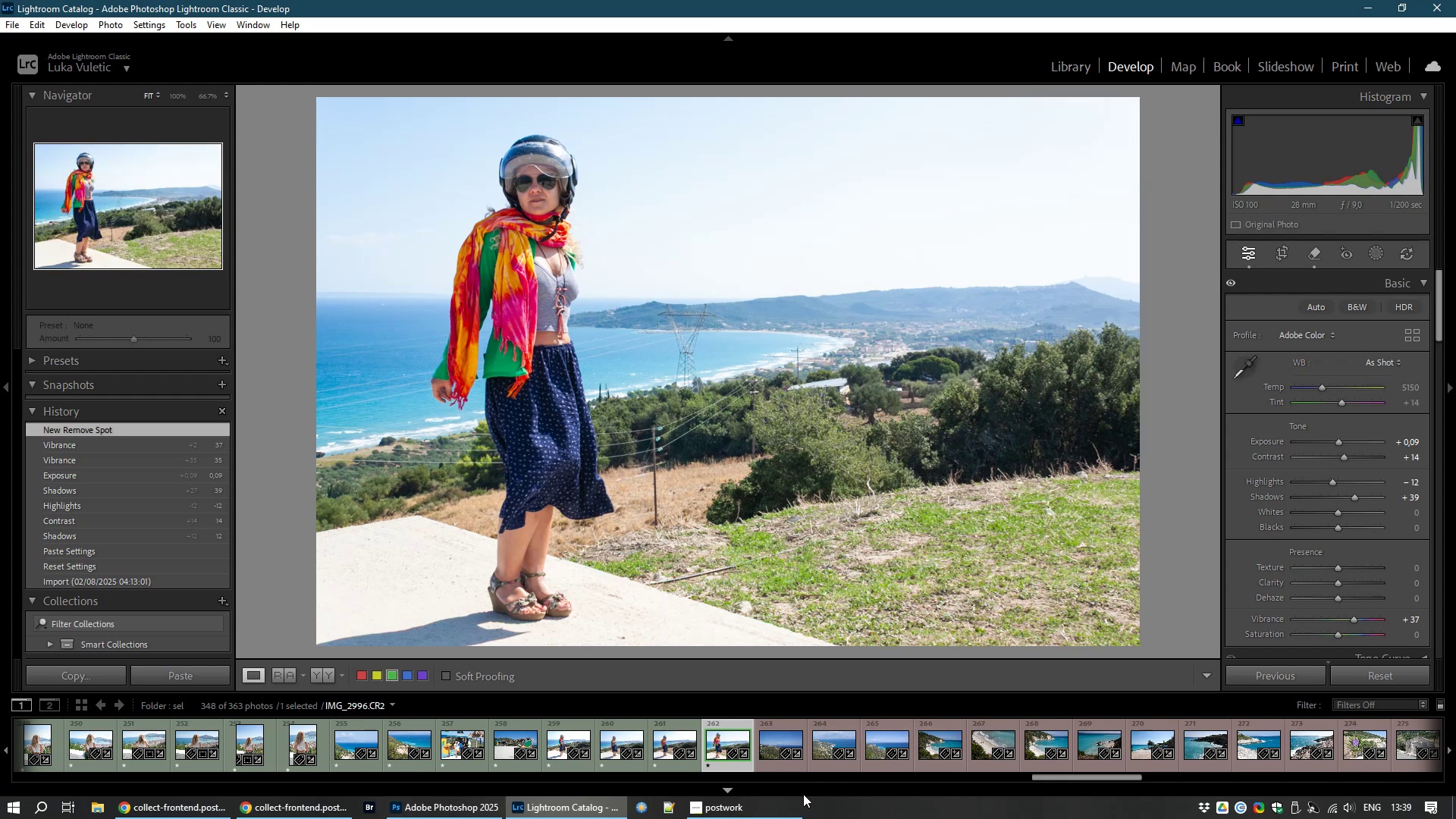 
left_click([771, 745])
 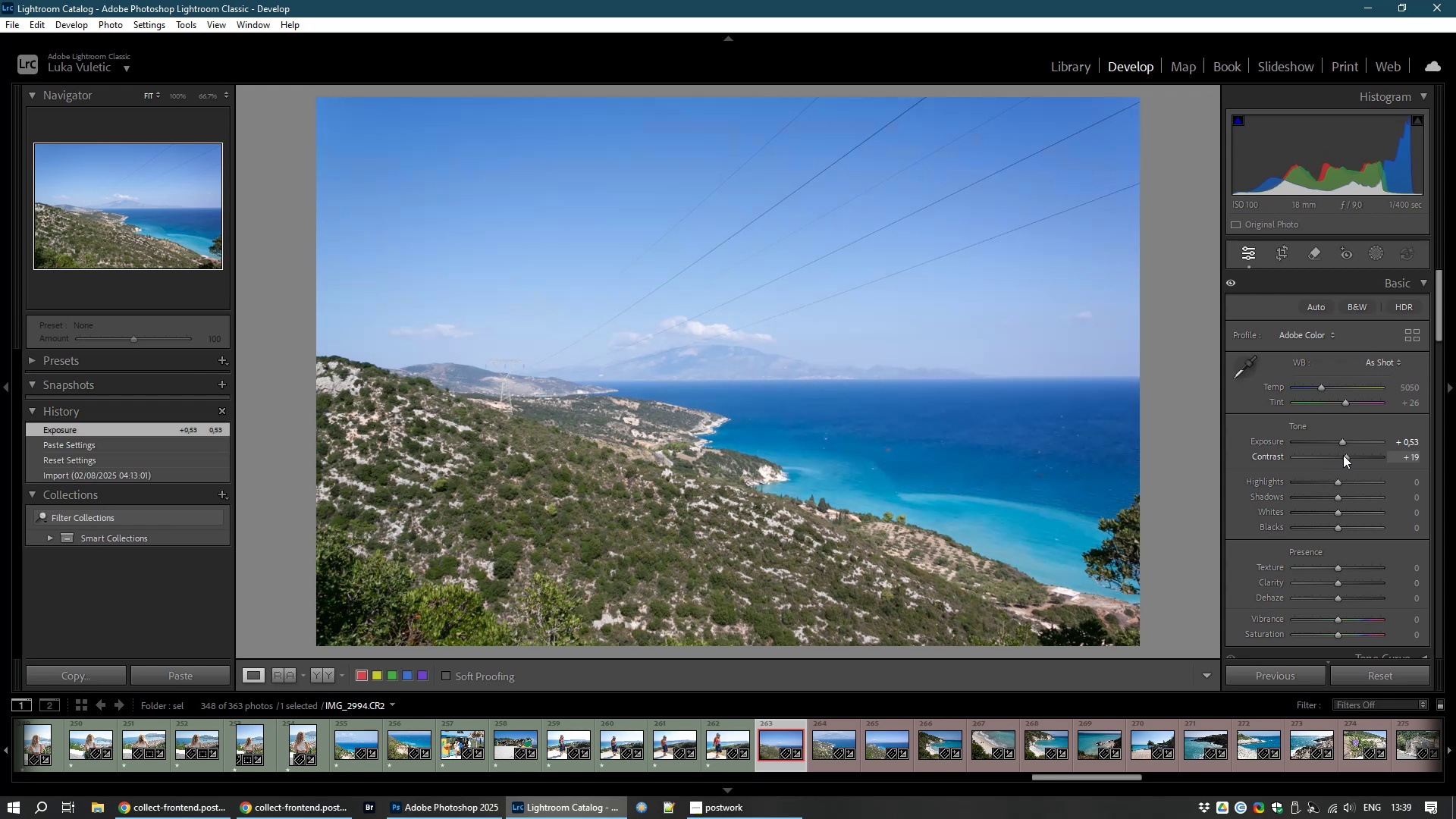 
wait(24.4)
 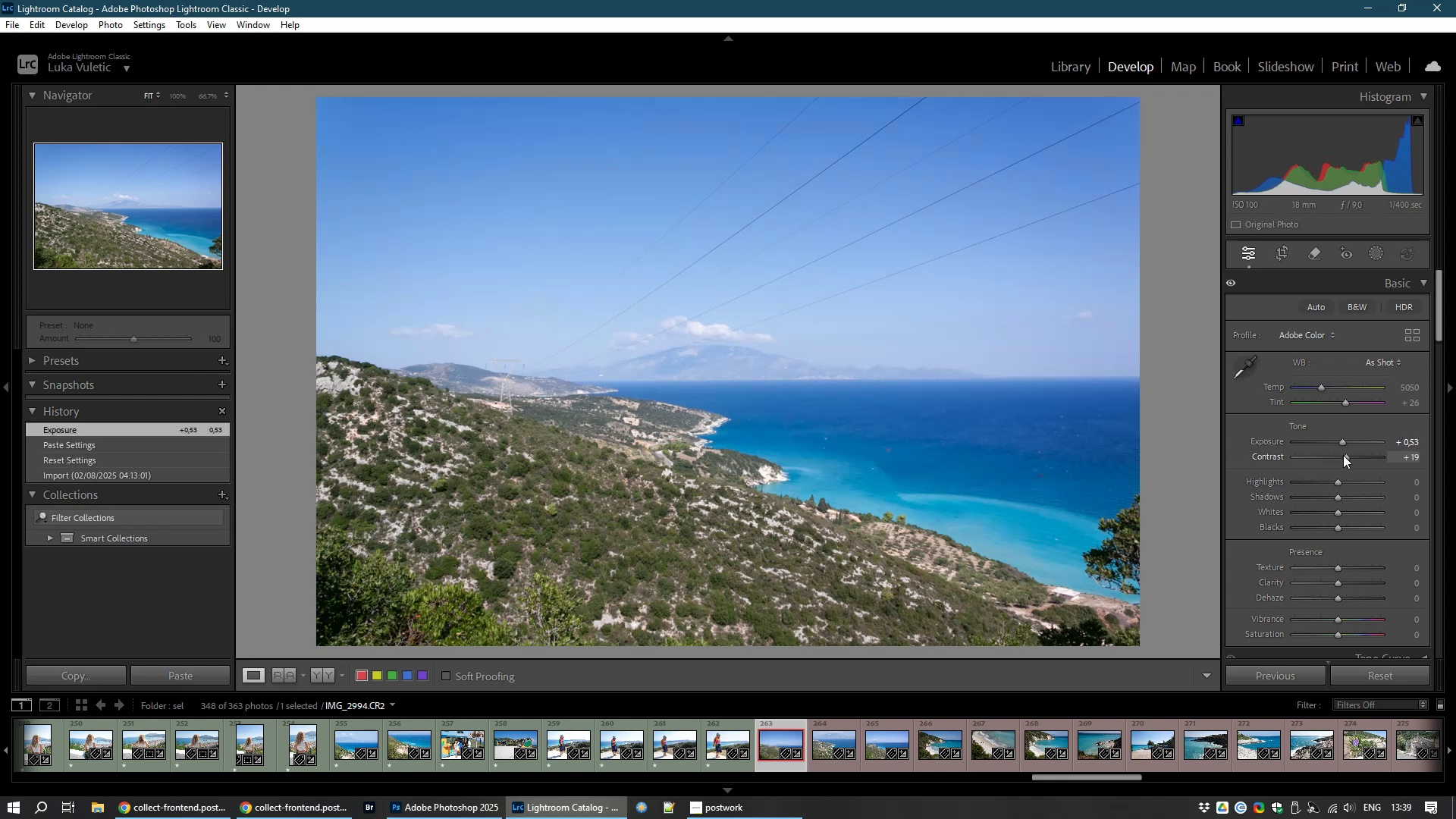 
left_click([1313, 258])
 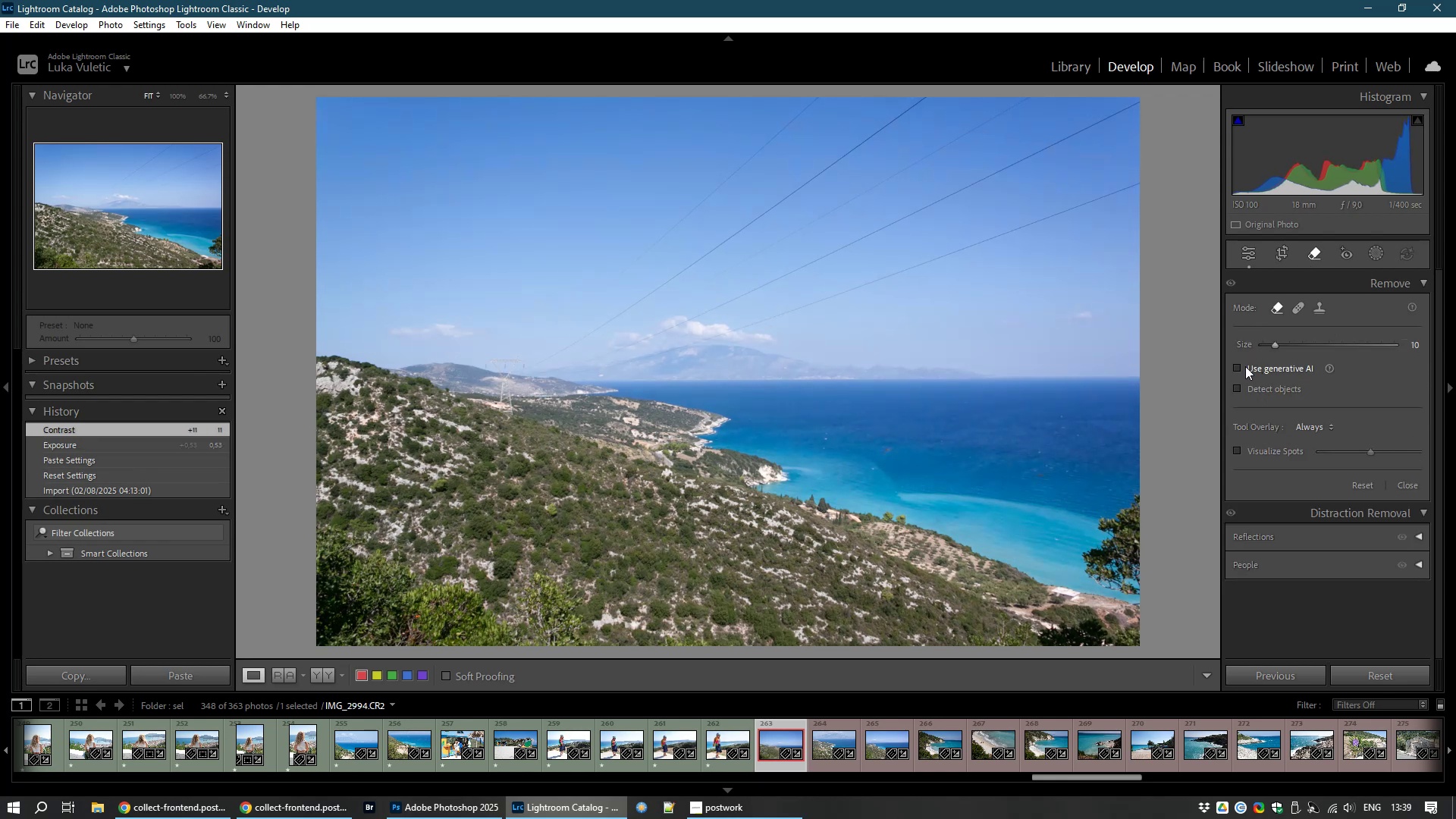 
left_click([1238, 366])
 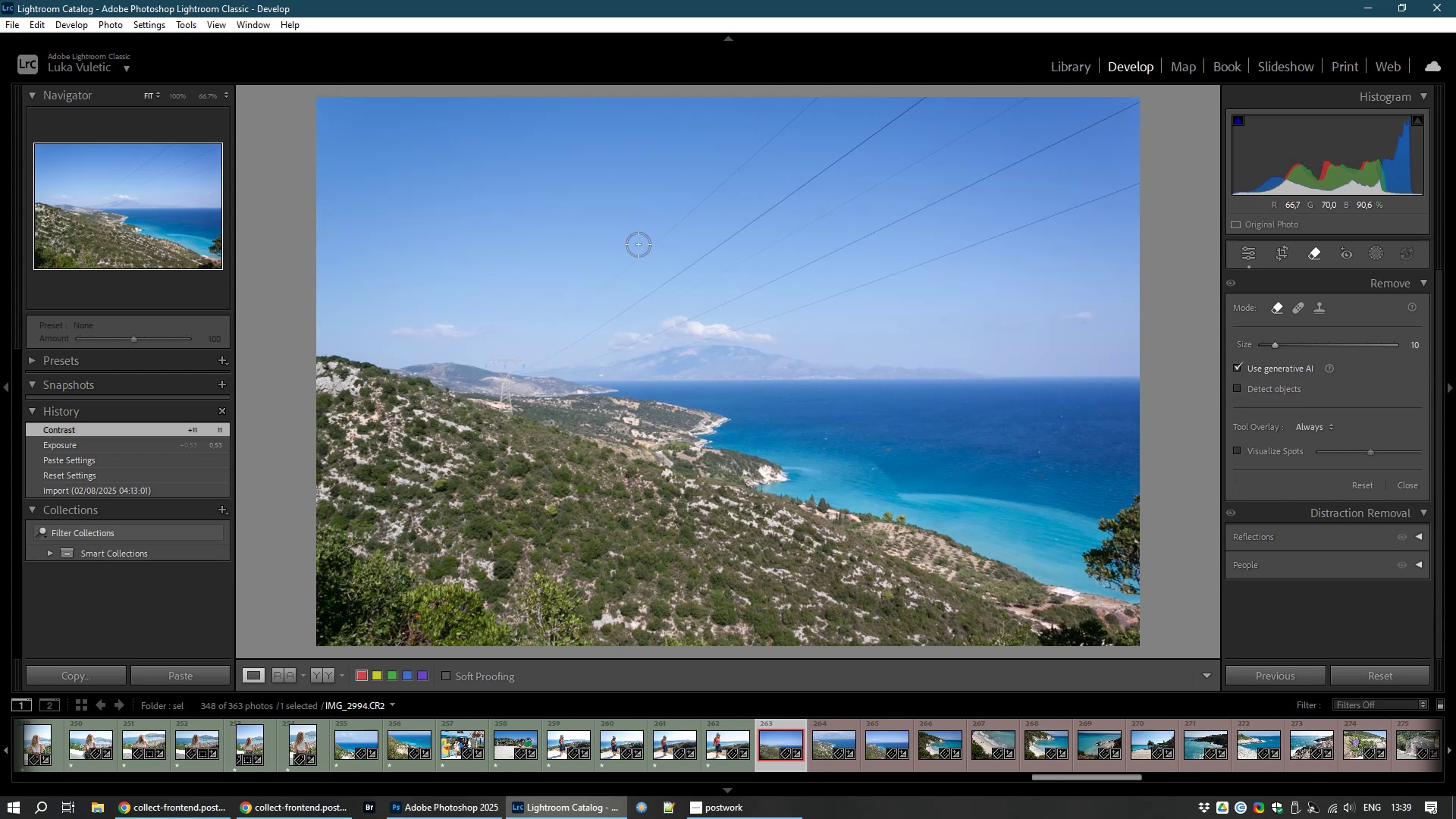 
scroll: coordinate [652, 227], scroll_direction: up, amount: 26.0
 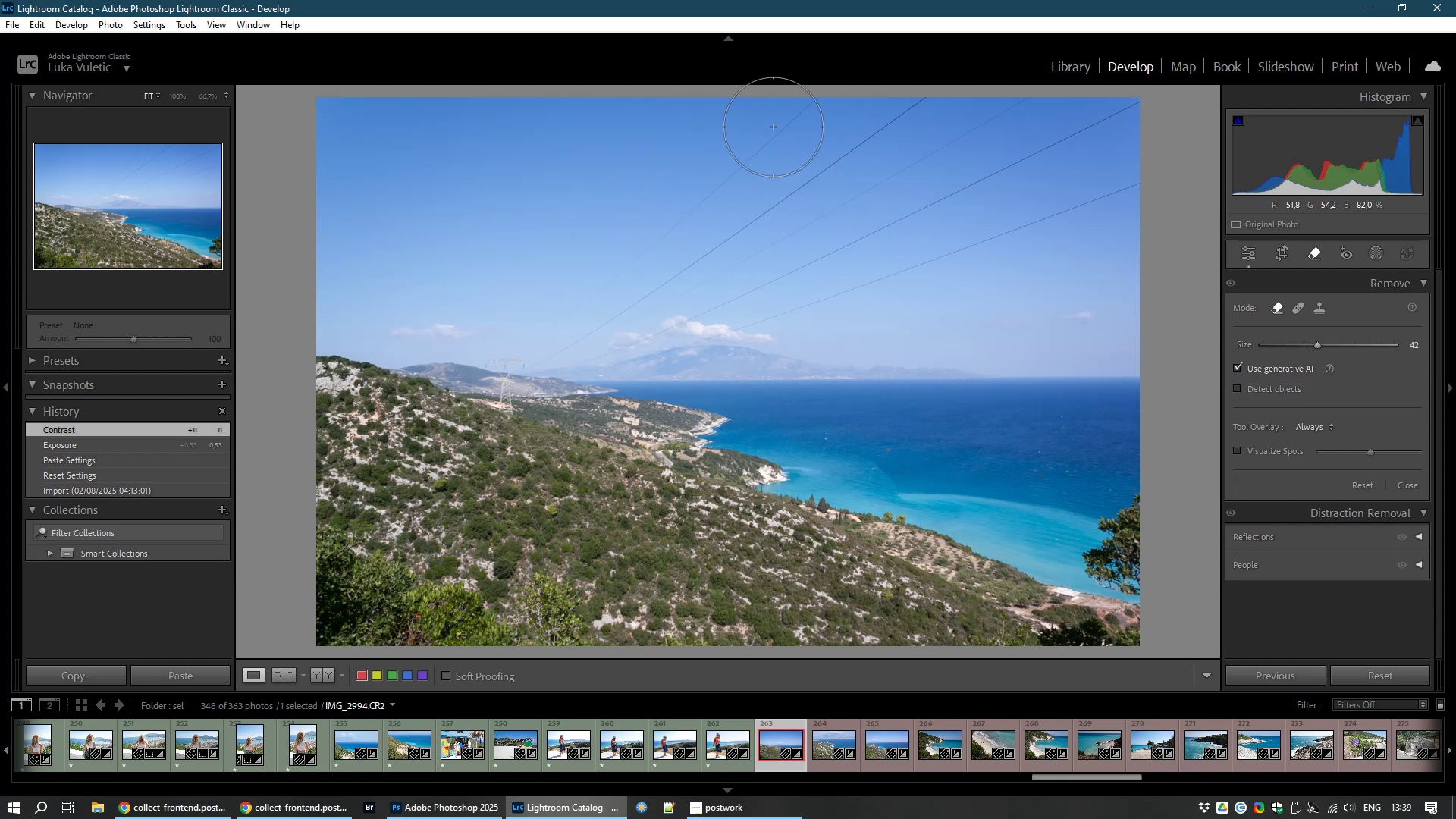 
left_click_drag(start_coordinate=[774, 127], to_coordinate=[597, 334])
 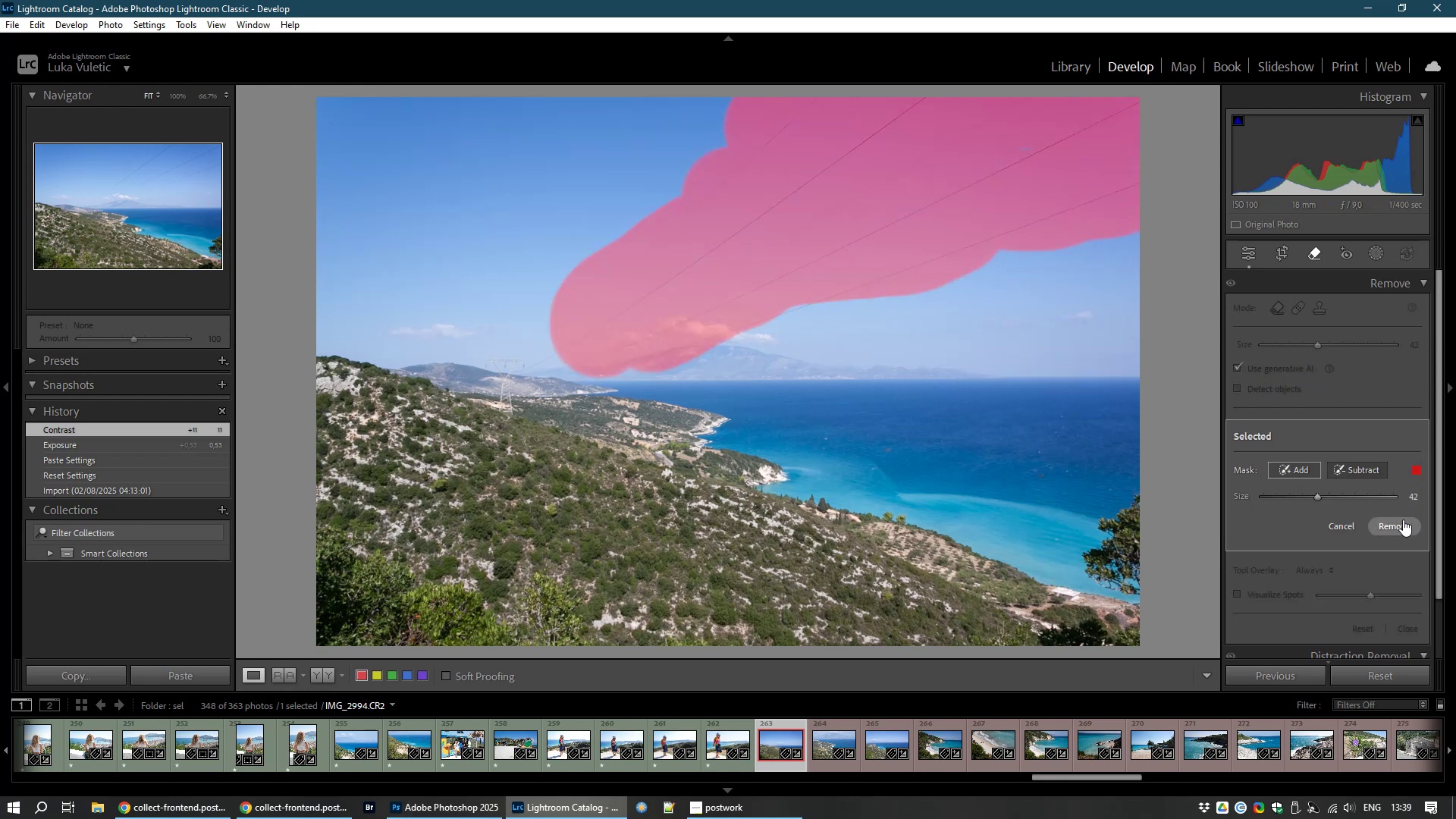 
left_click([1395, 529])
 